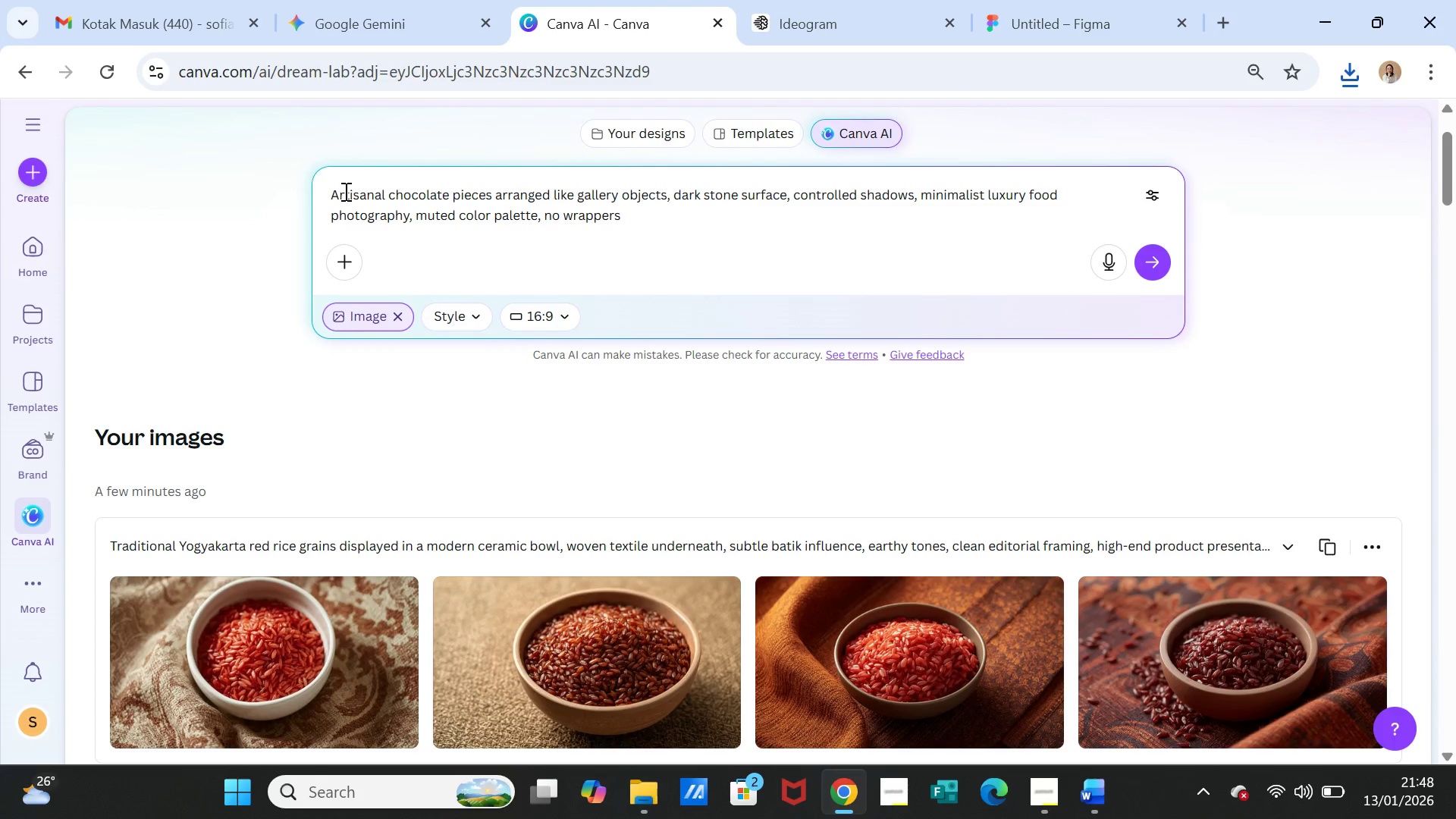 
type(Yogyakarta )
 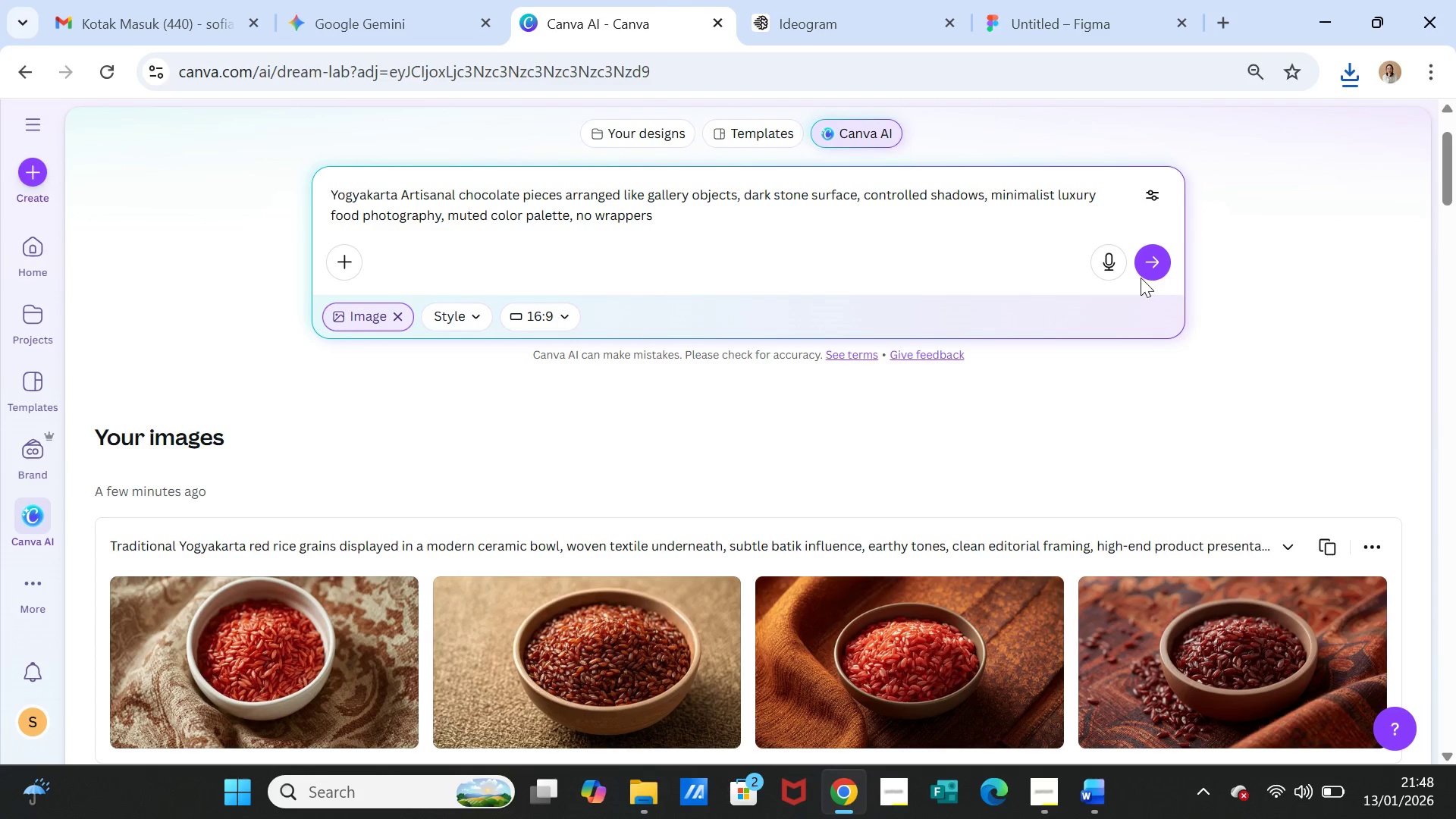 
left_click([1146, 260])
 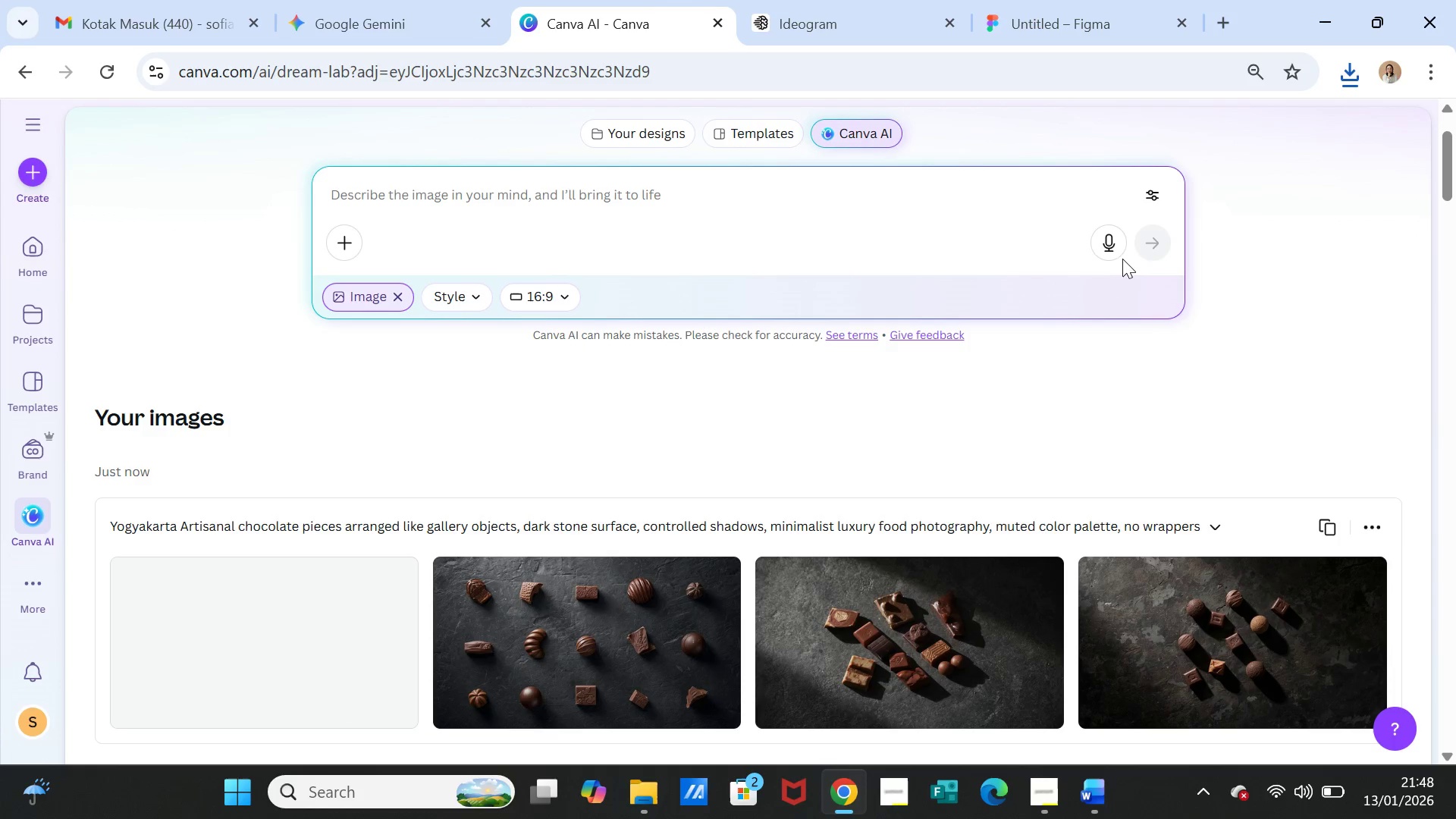 
wait(17.64)
 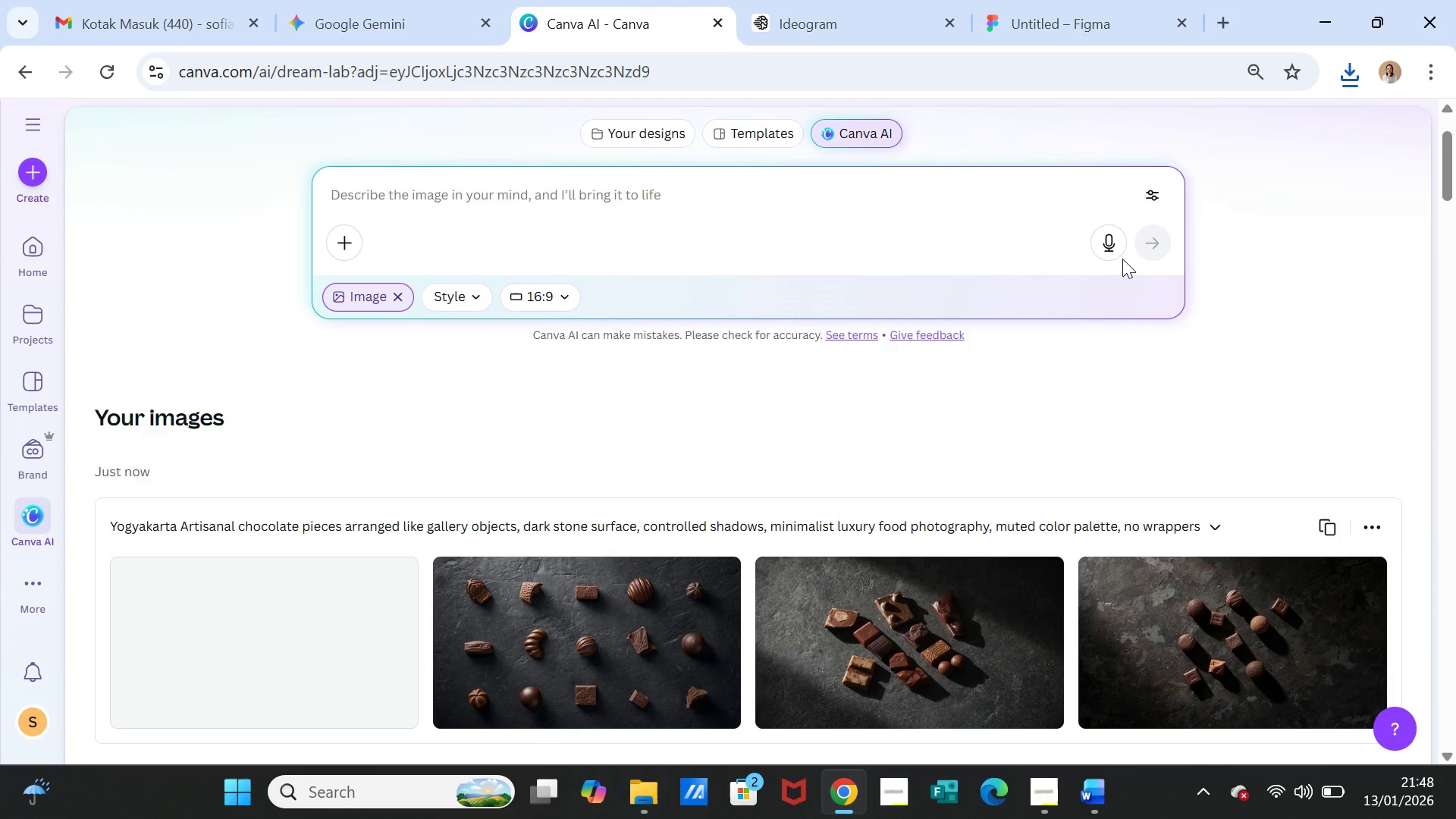 
scroll: coordinate [1285, 306], scroll_direction: down, amount: 1.0
 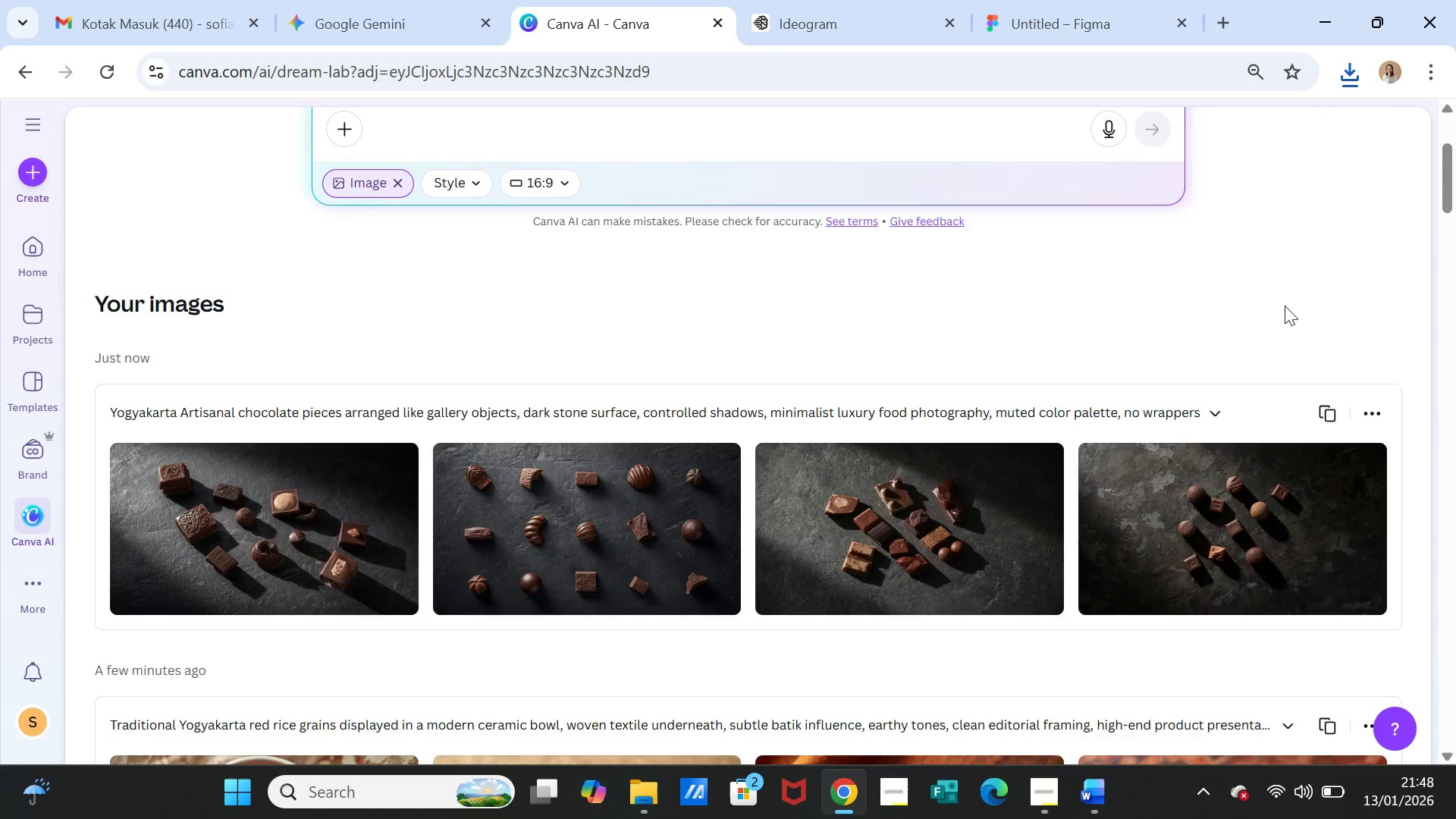 
scroll: coordinate [1285, 306], scroll_direction: up, amount: 1.0
 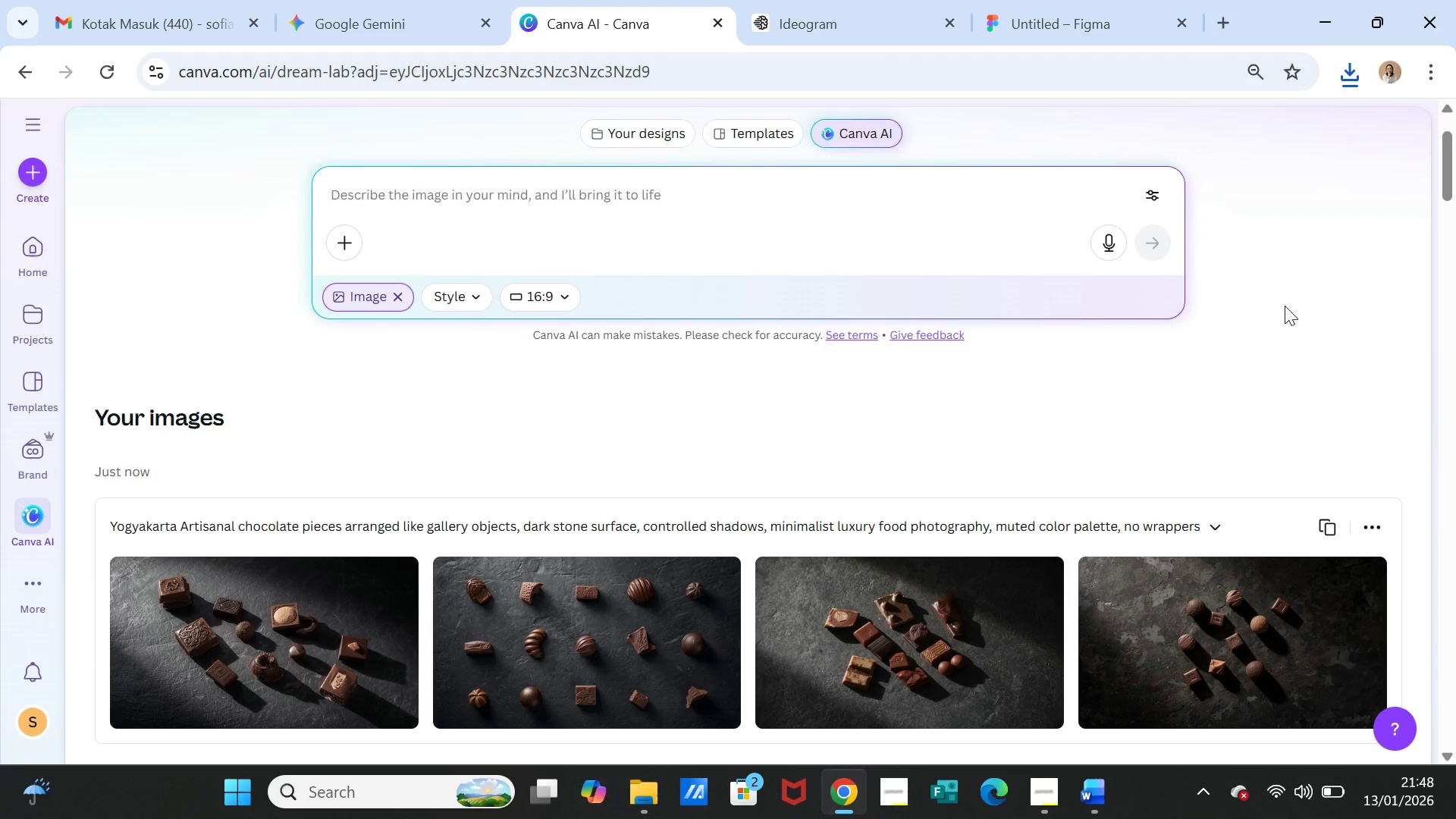 
scroll: coordinate [1285, 306], scroll_direction: down, amount: 1.0
 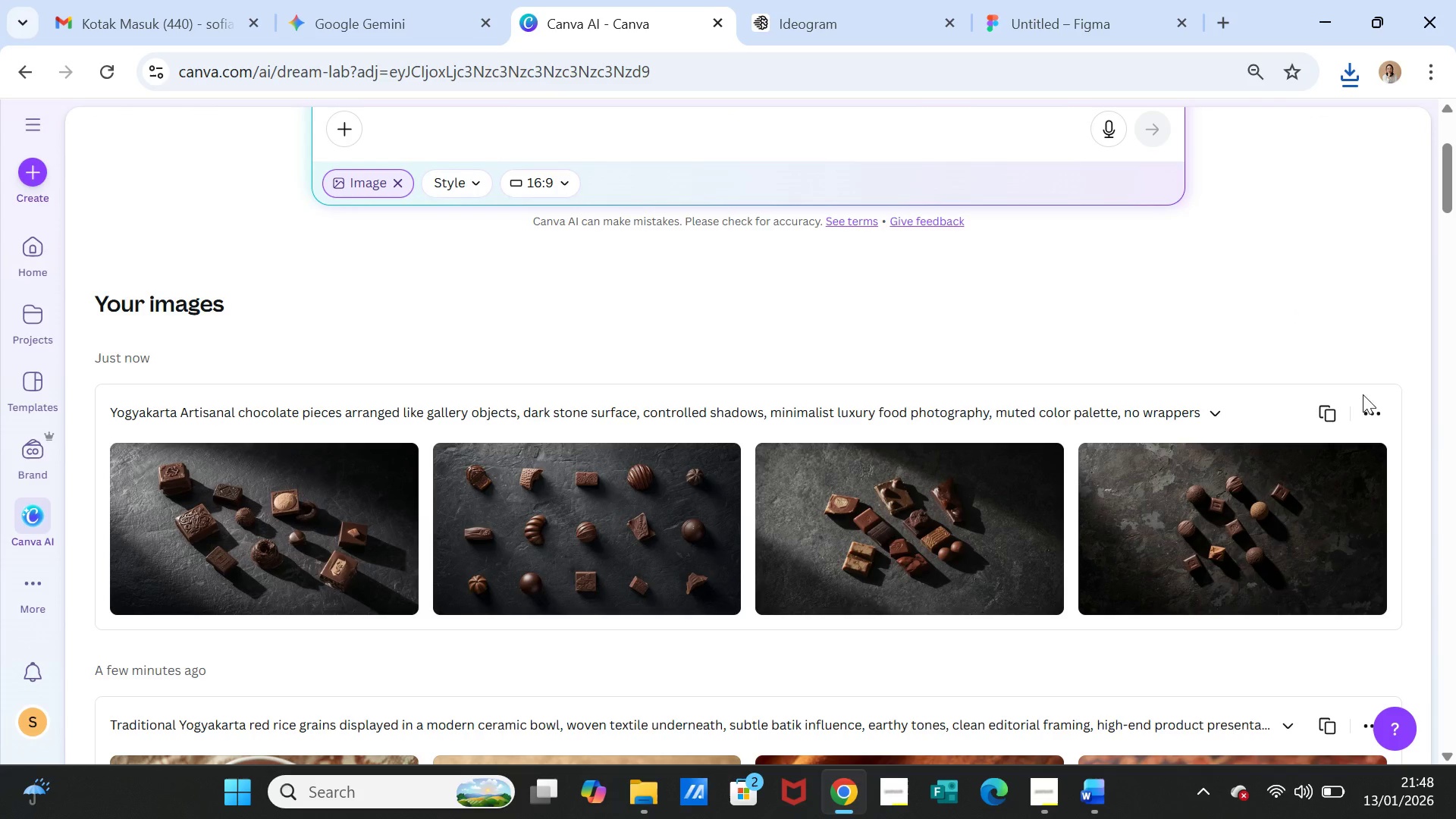 
left_click([1335, 411])
 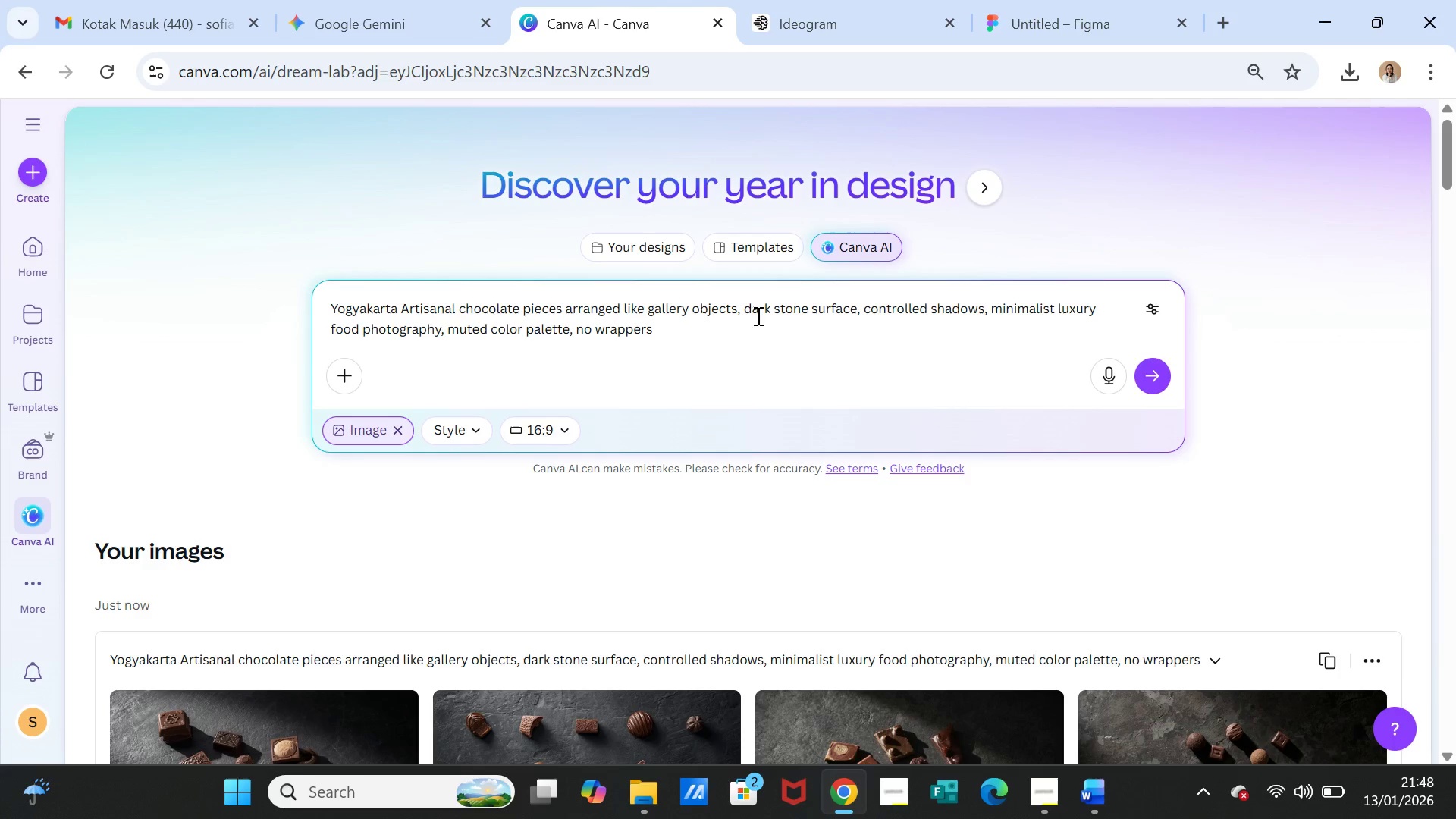 
wait(5.17)
 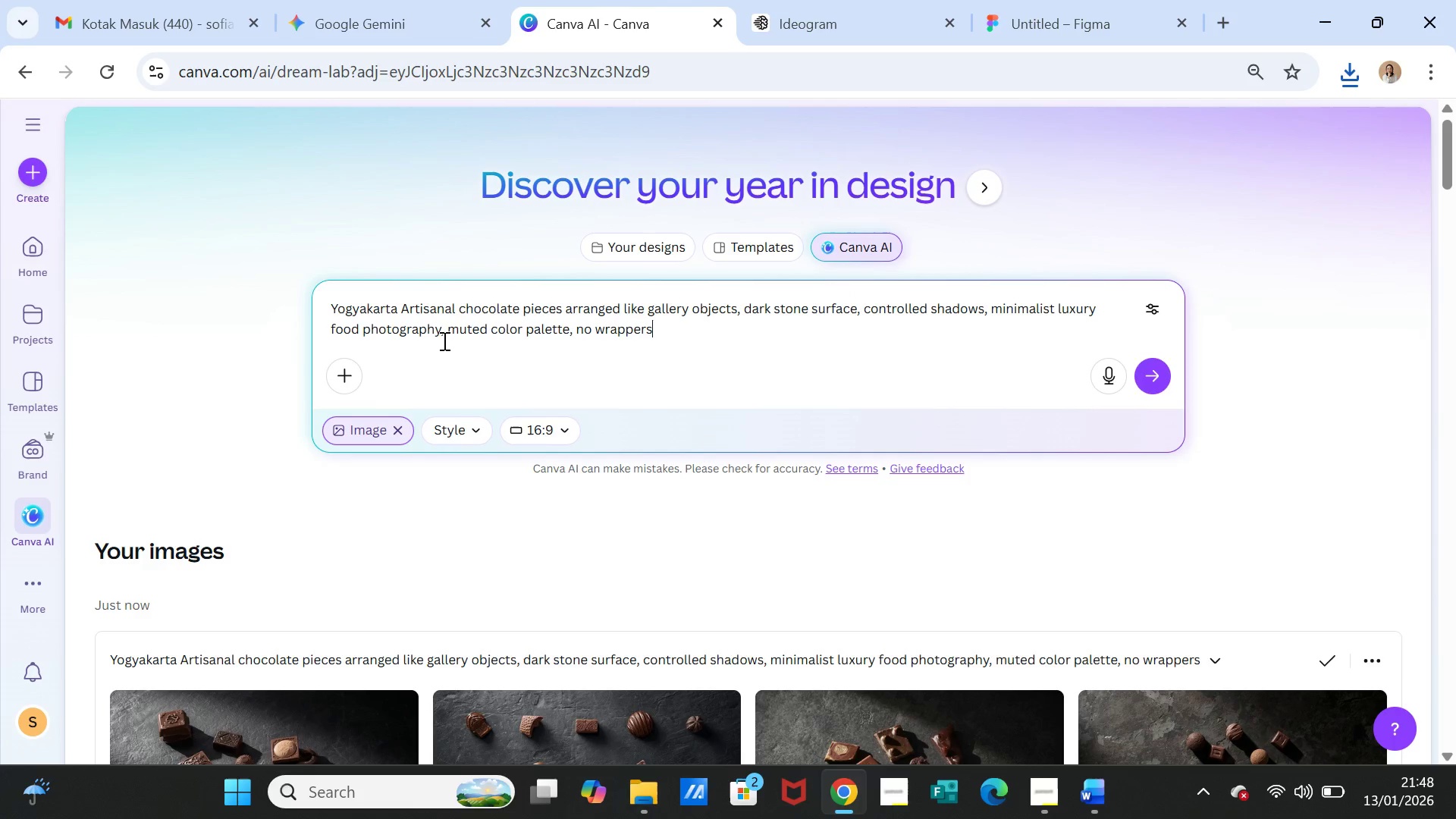 
left_click_drag(start_coordinate=[745, 311], to_coordinate=[854, 312])
 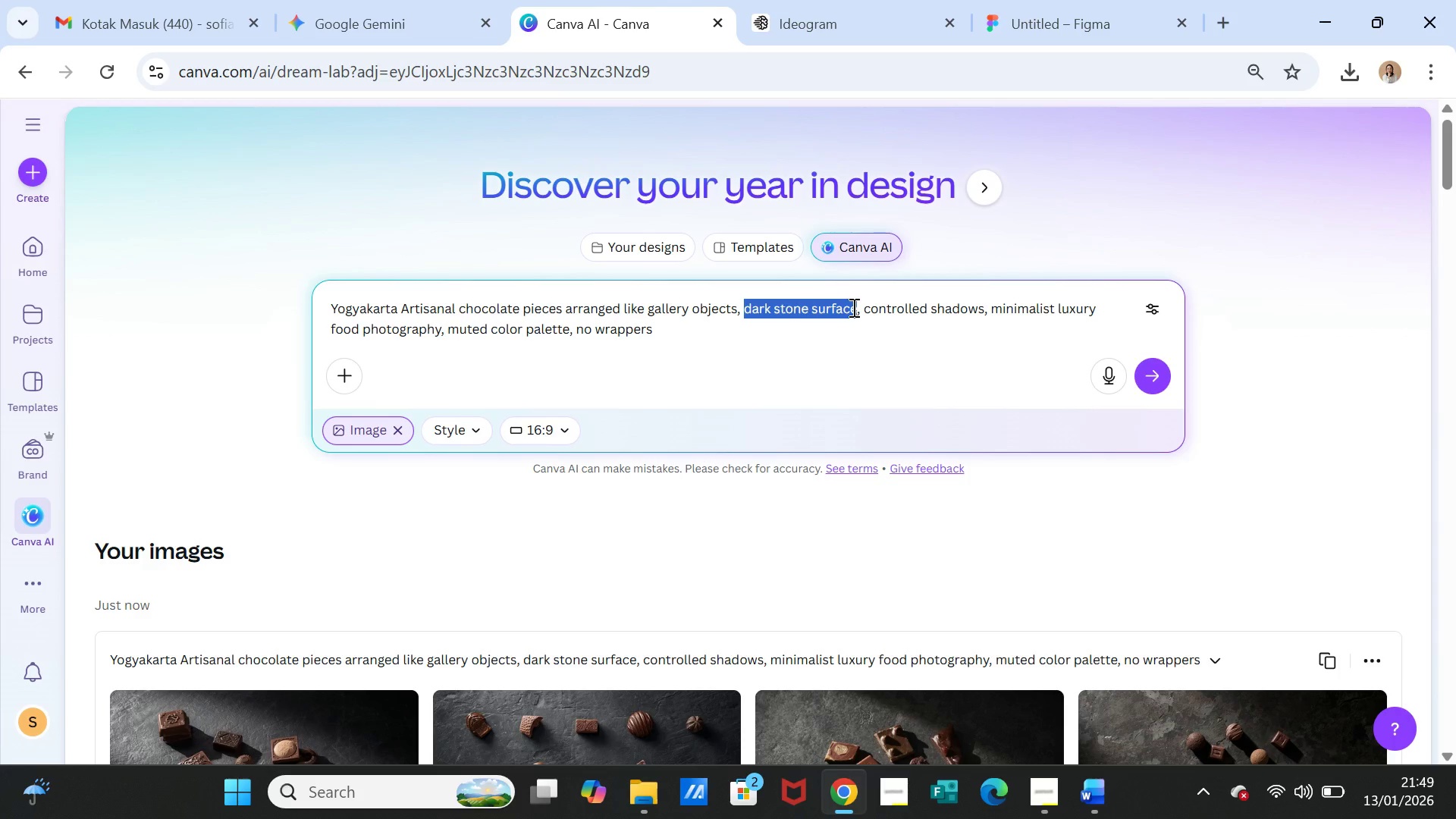 
wait(14.94)
 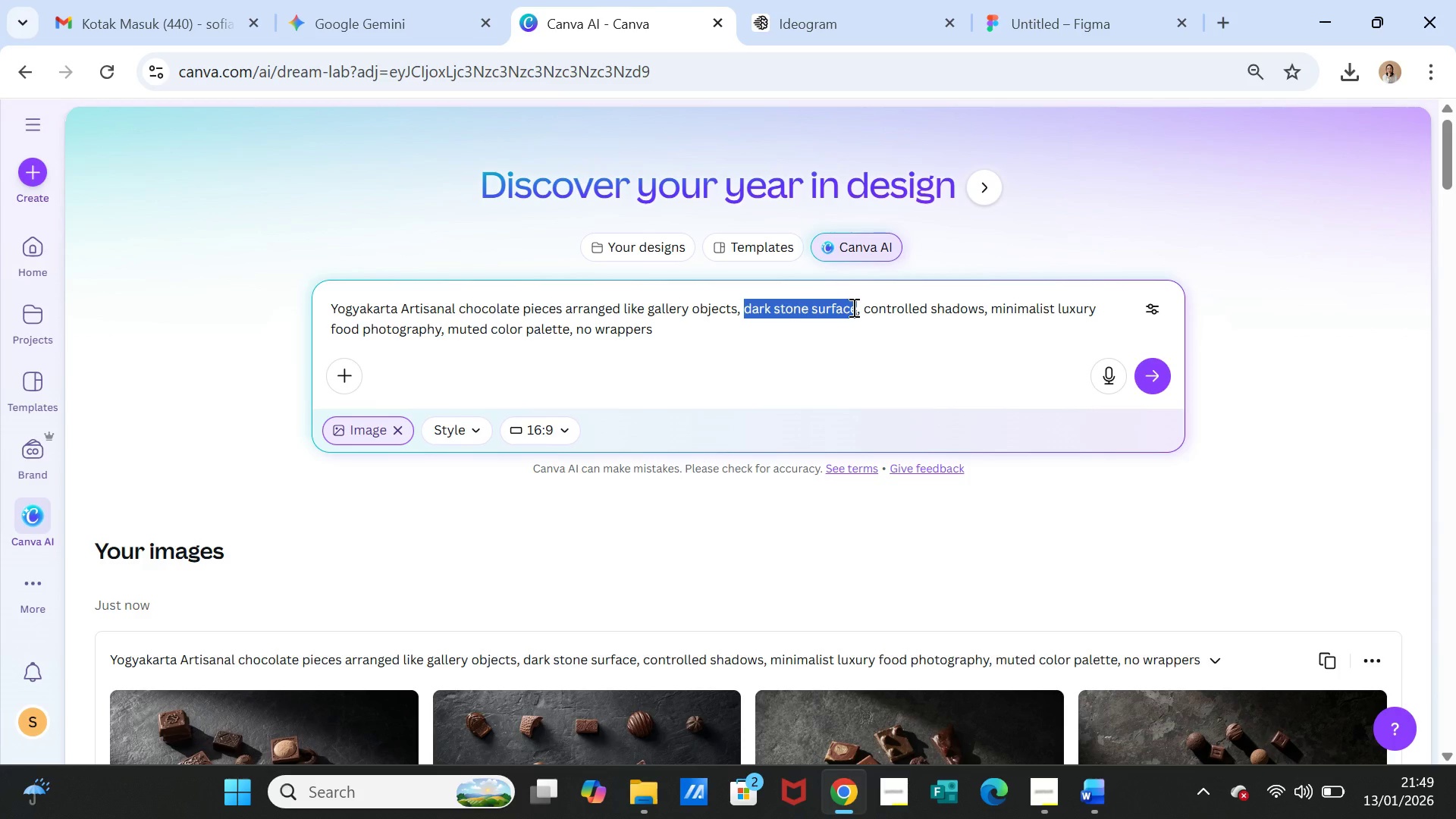 
type(luxury design )
 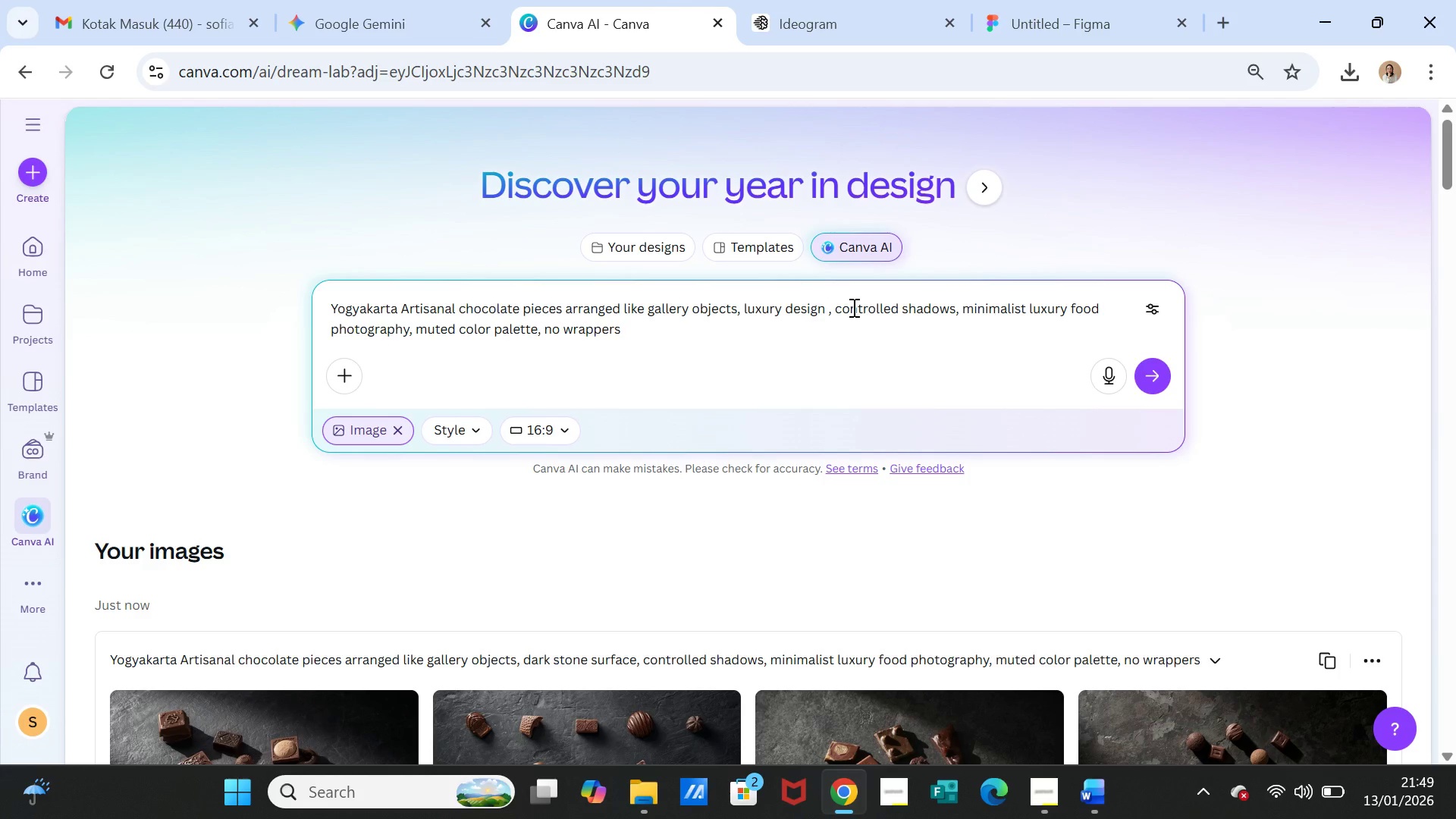 
wait(5.16)
 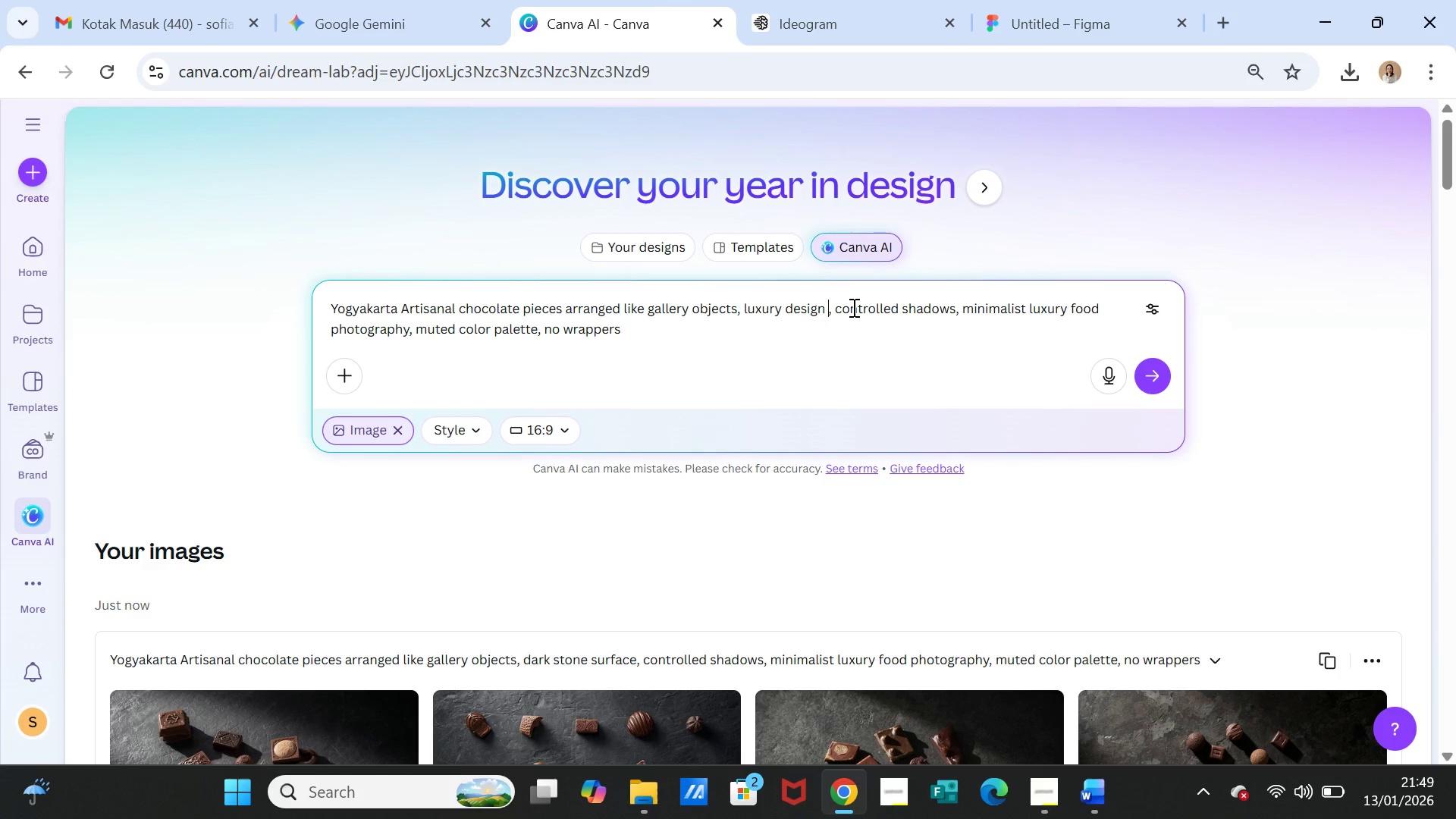 
type(display)
 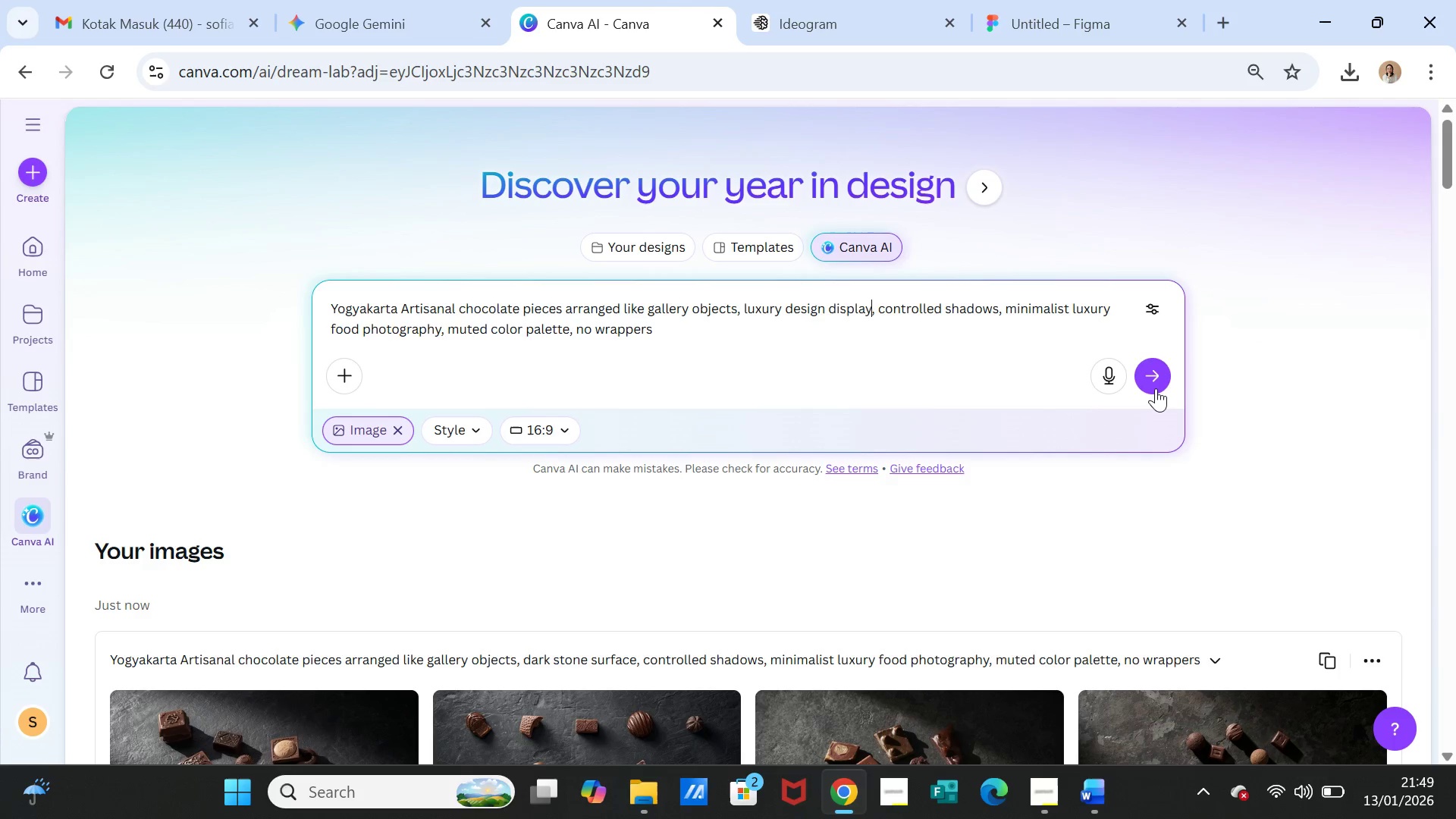 
left_click([1153, 387])
 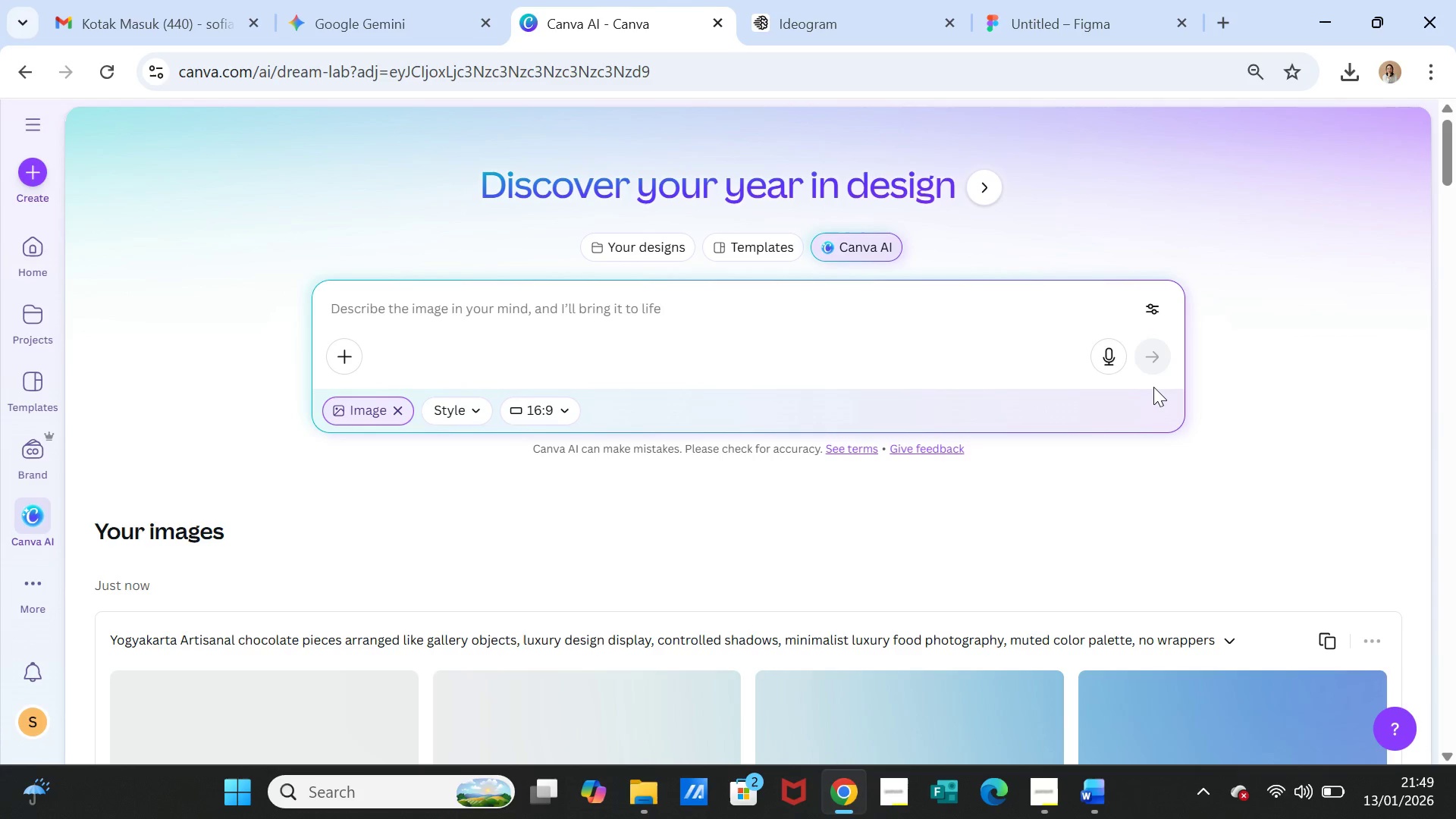 
wait(6.84)
 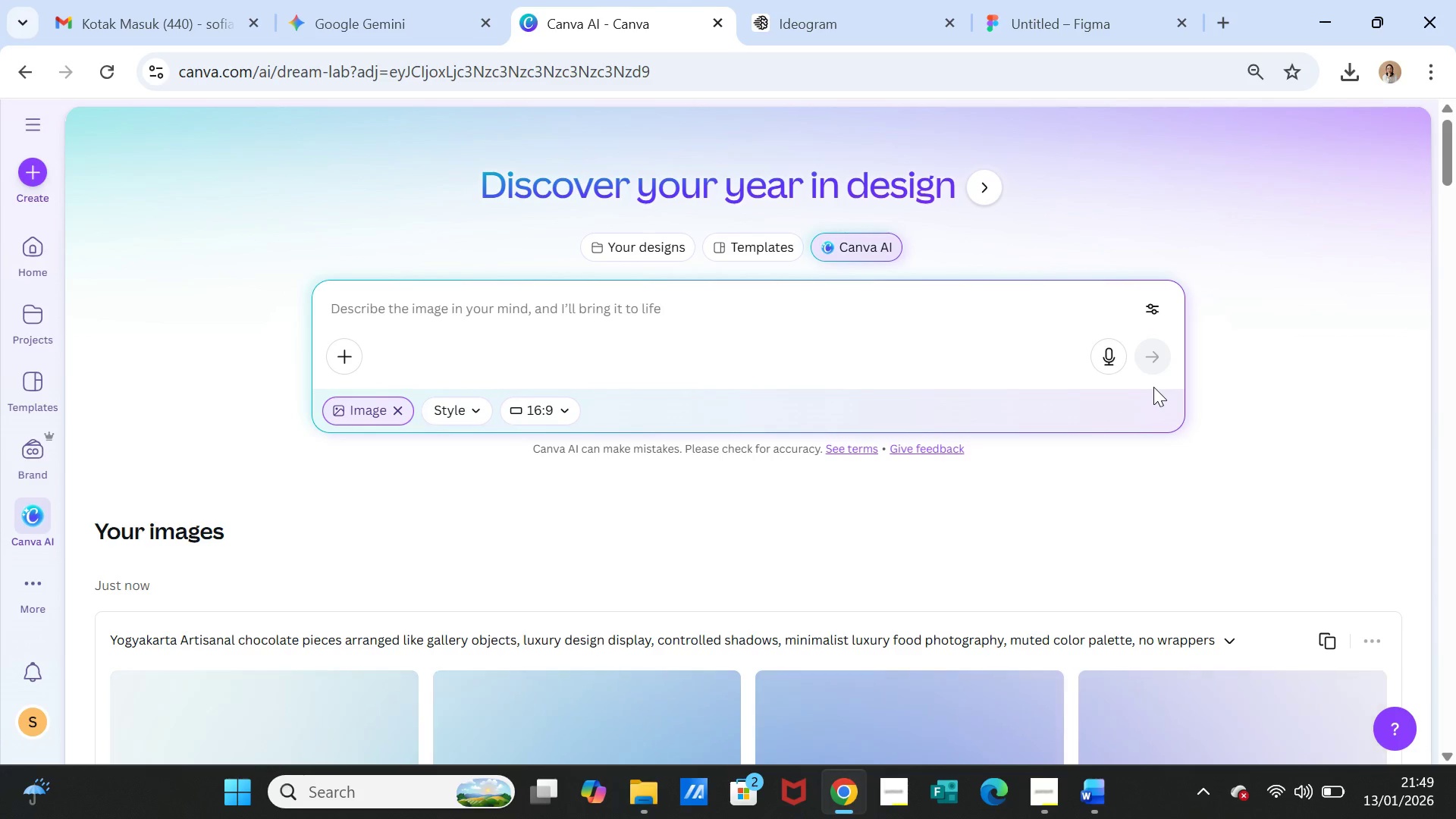 
scroll: coordinate [1061, 450], scroll_direction: down, amount: 1.0
 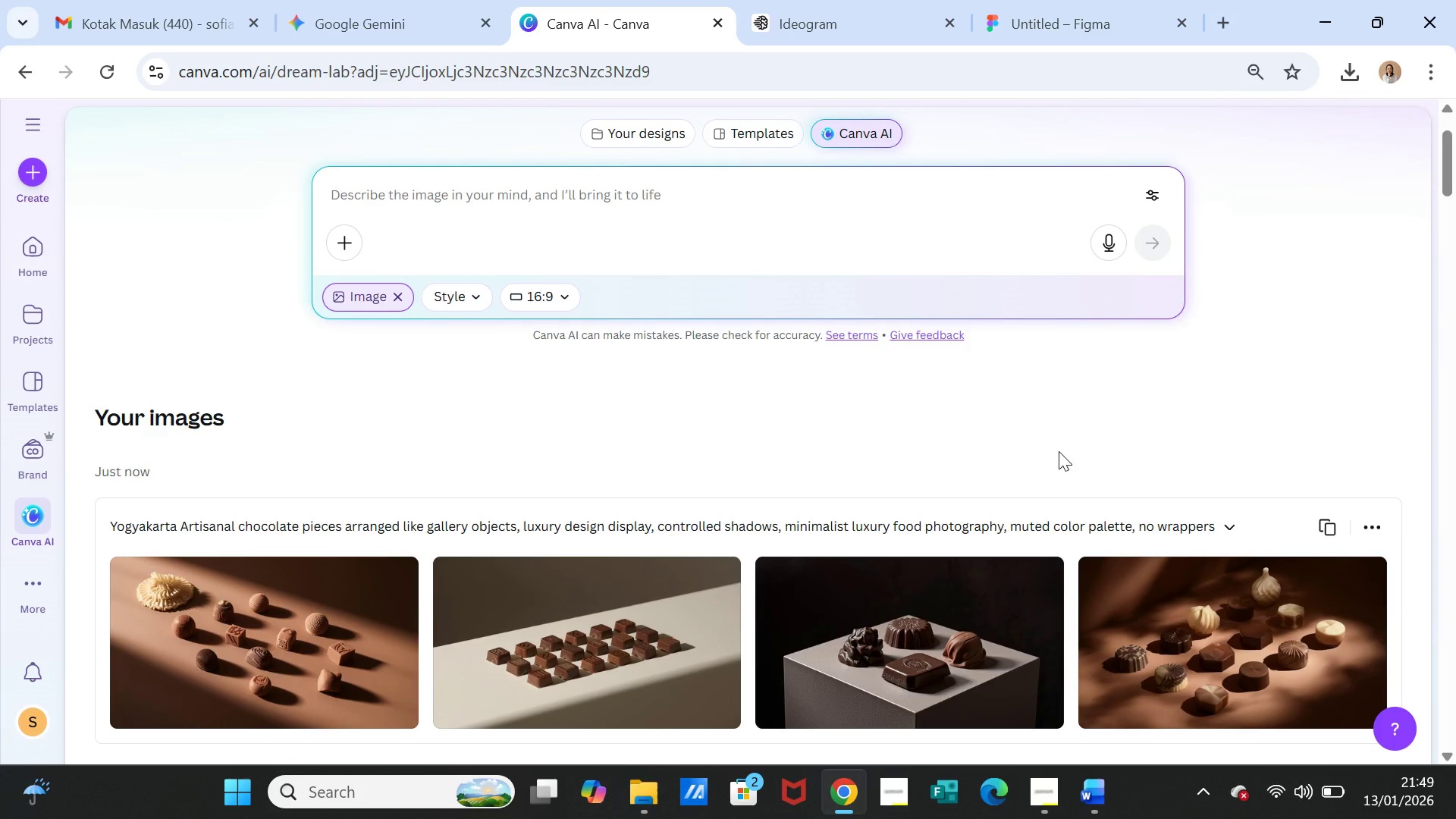 
wait(9.04)
 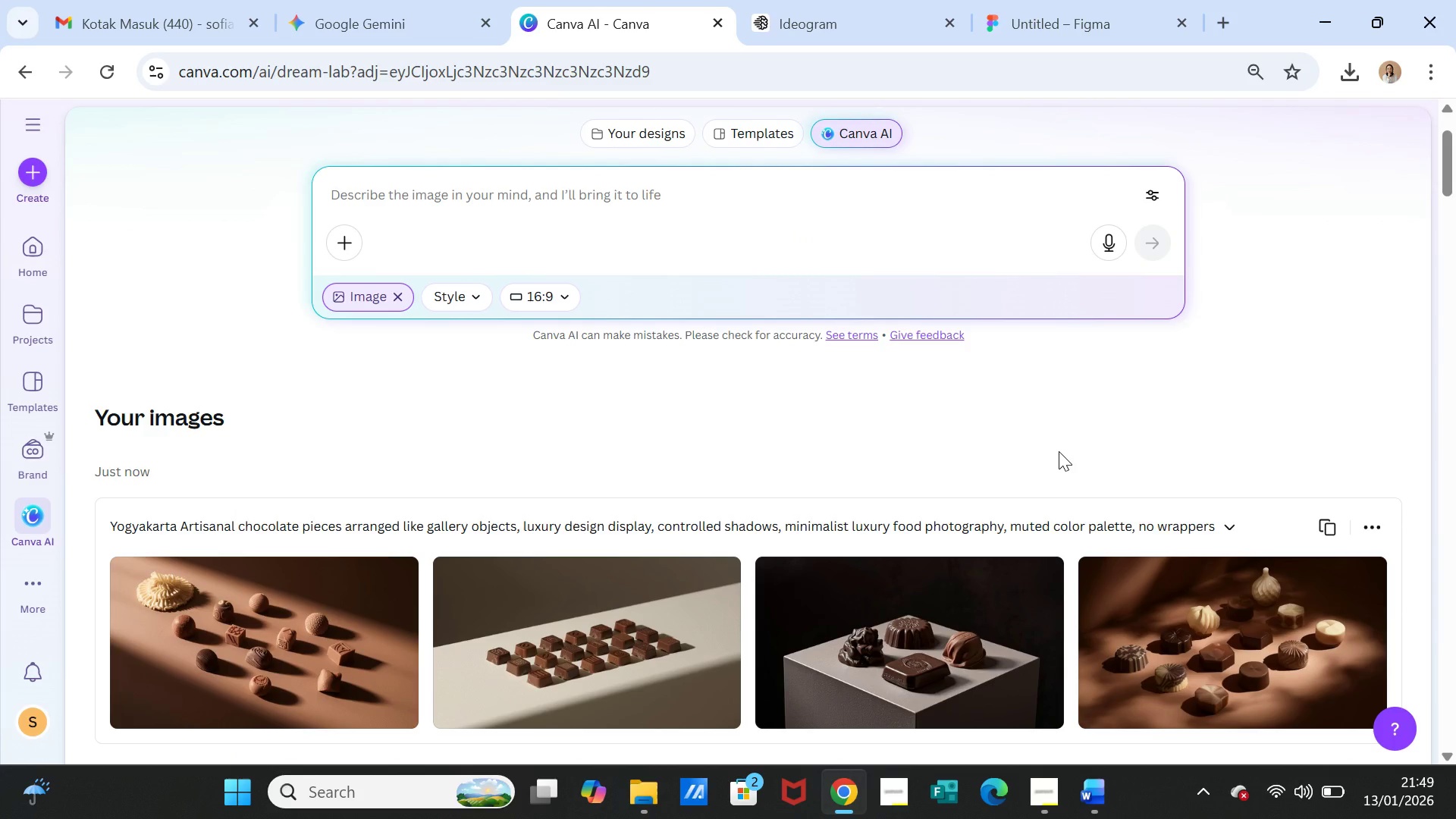 
left_click([1172, 601])
 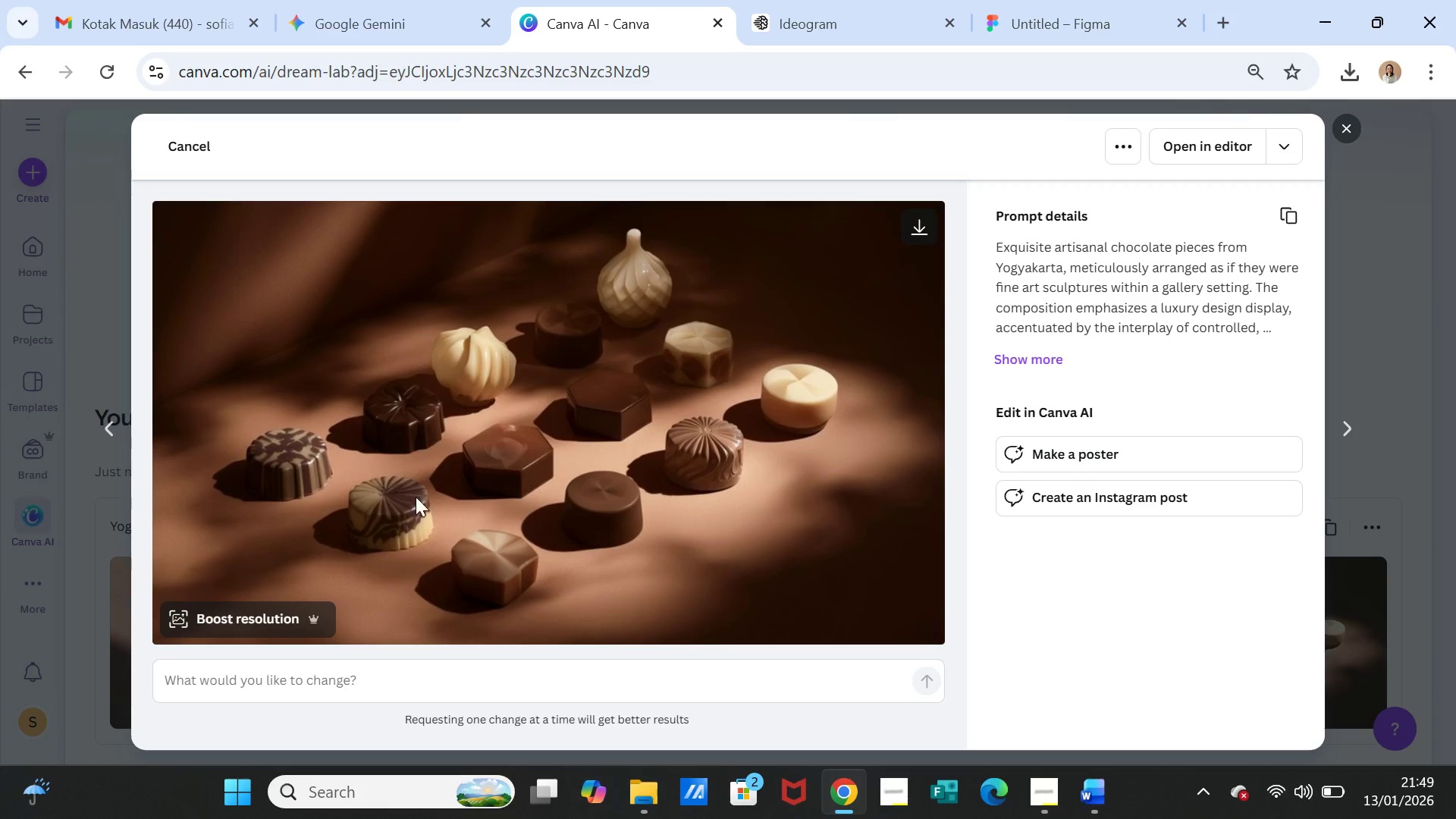 
wait(5.11)
 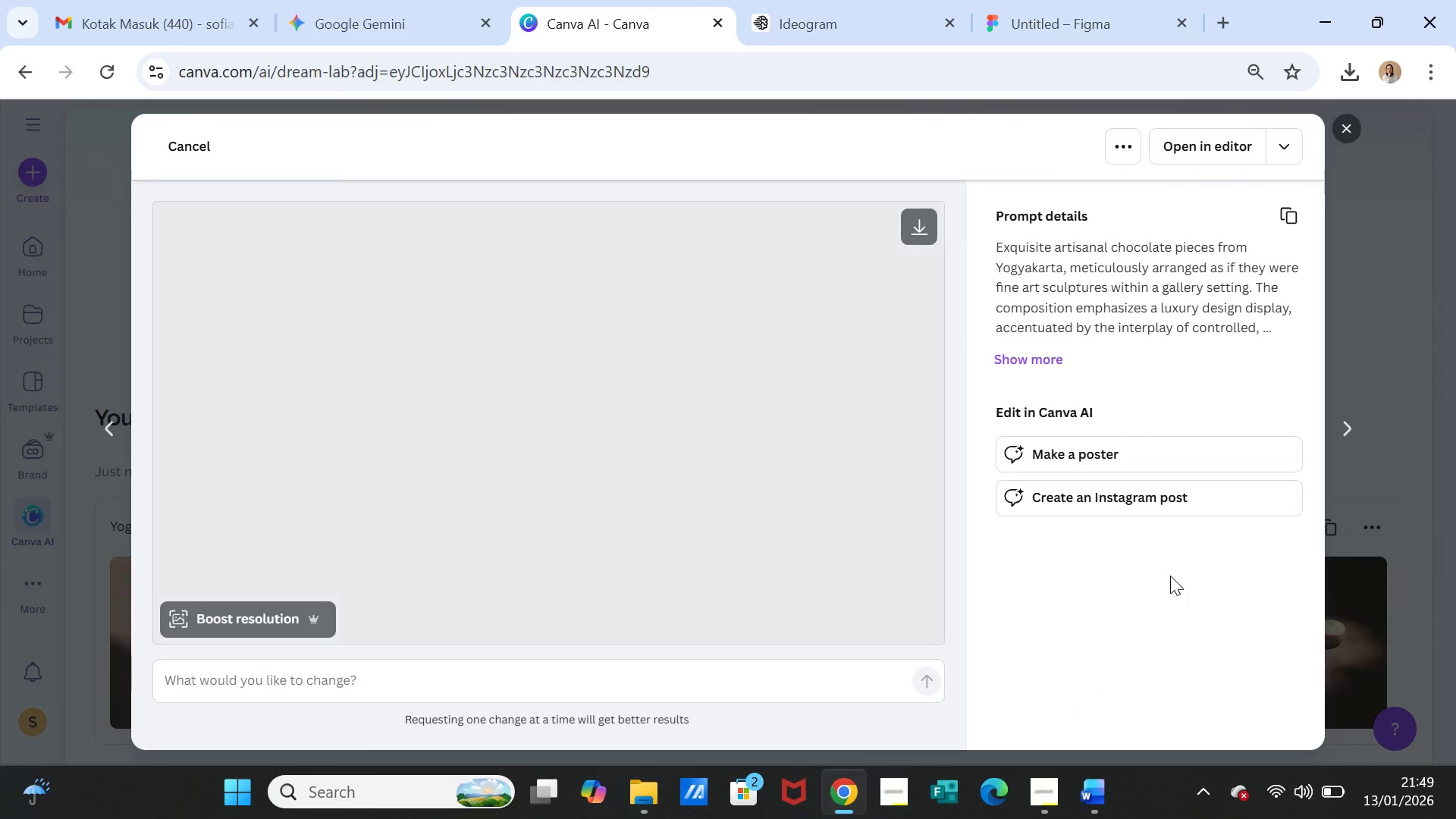 
left_click([908, 231])
 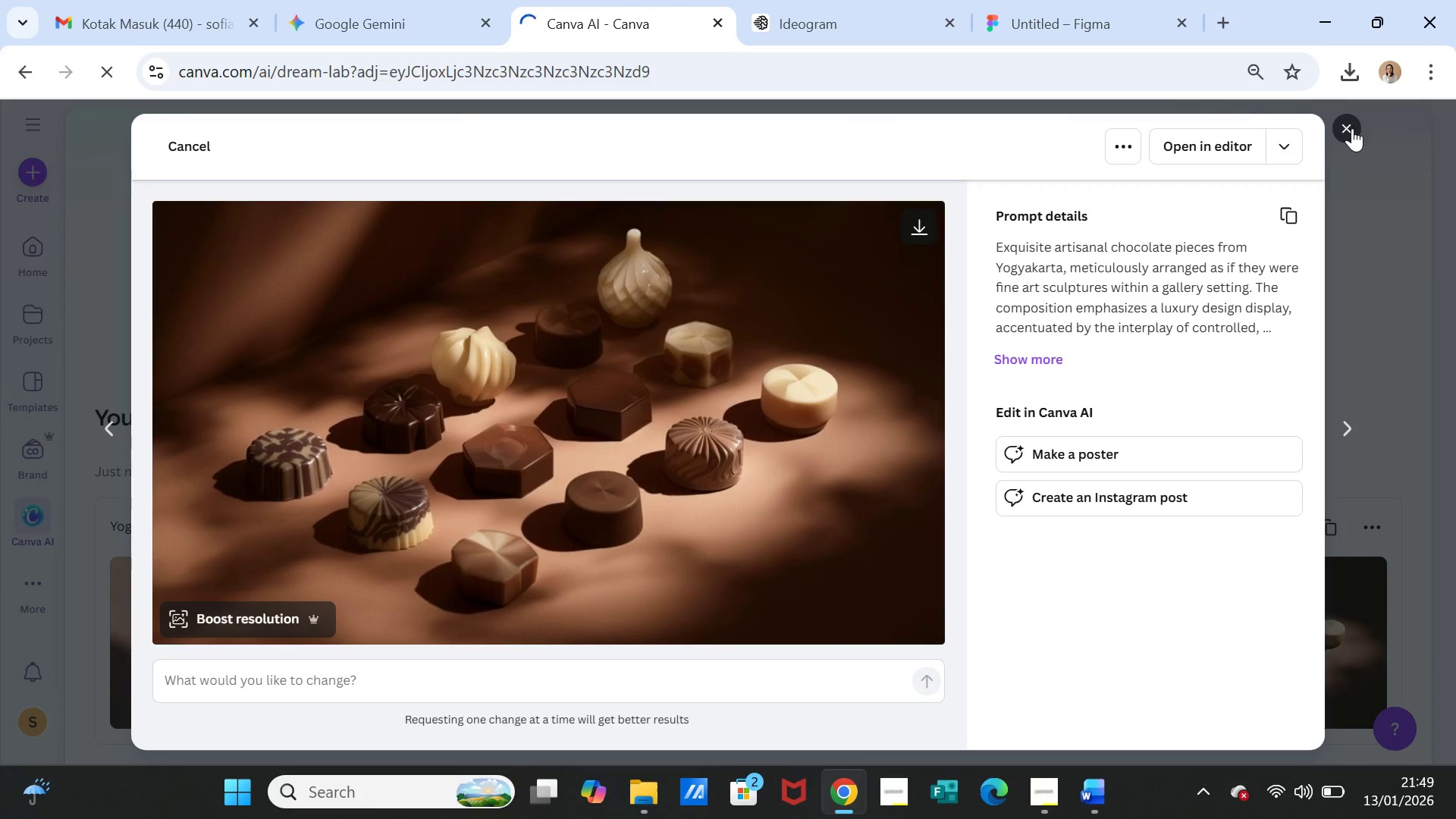 
left_click([1350, 125])
 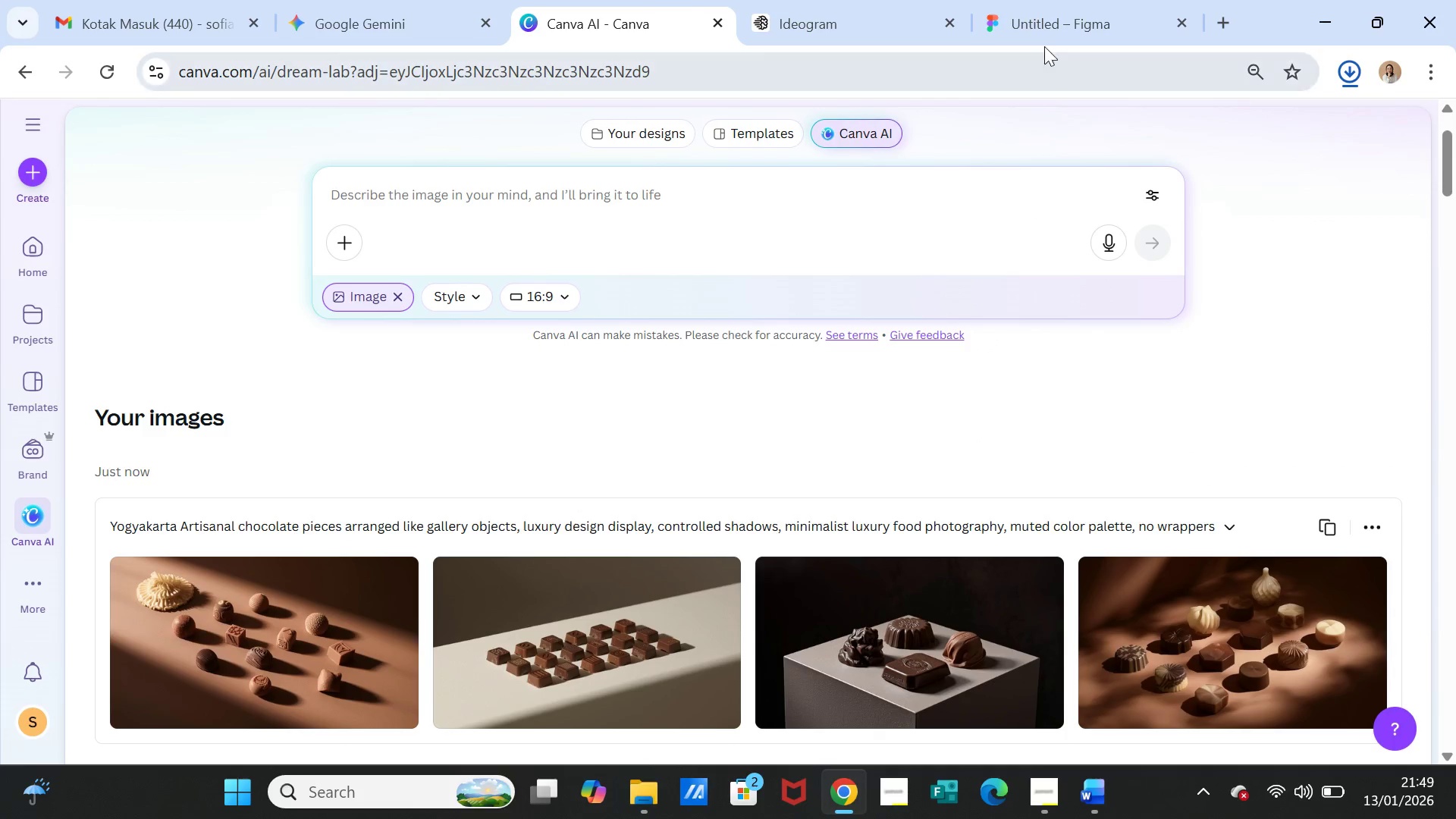 
left_click([1044, 20])
 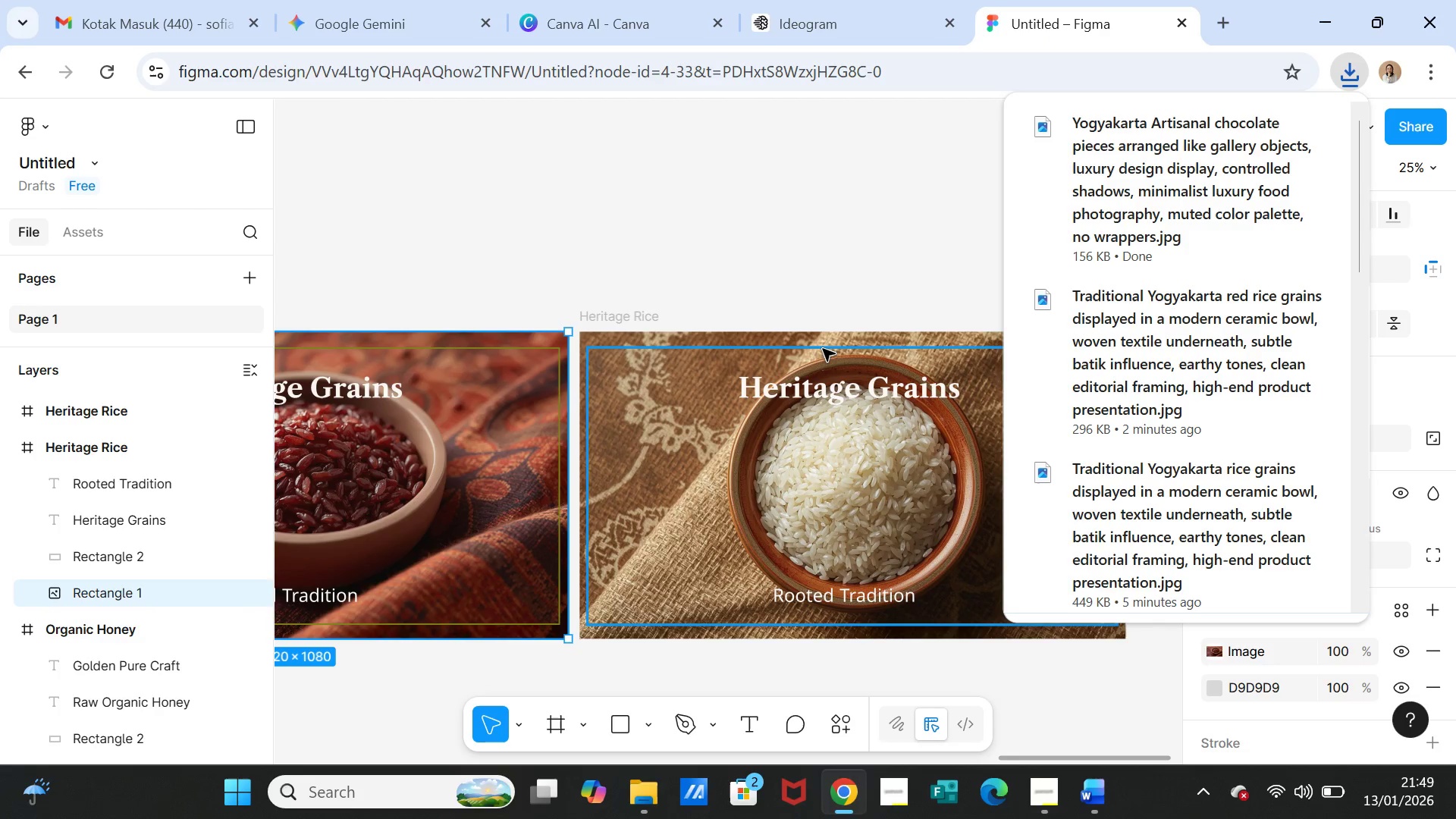 
left_click([821, 341])
 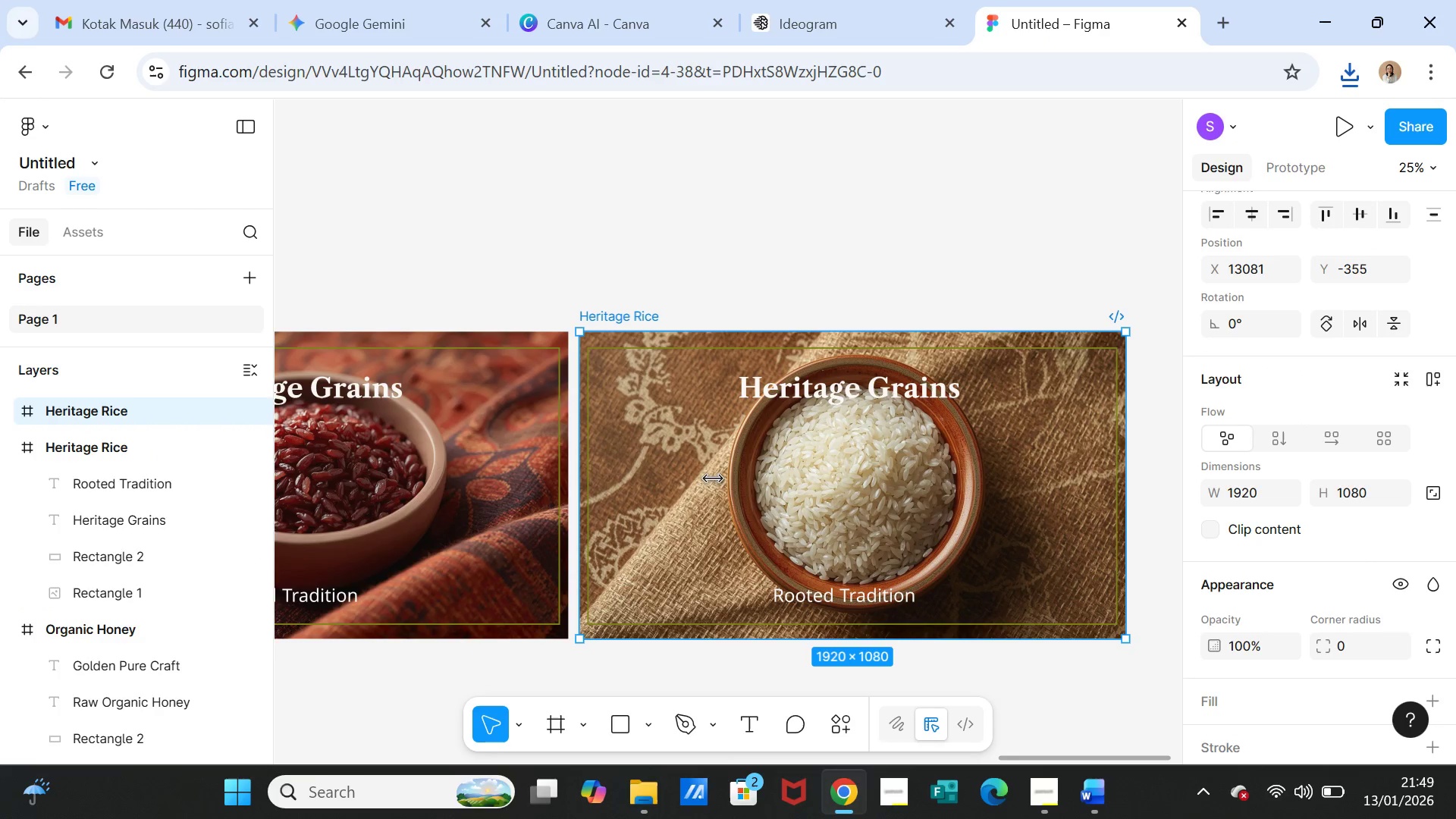 
left_click([714, 491])
 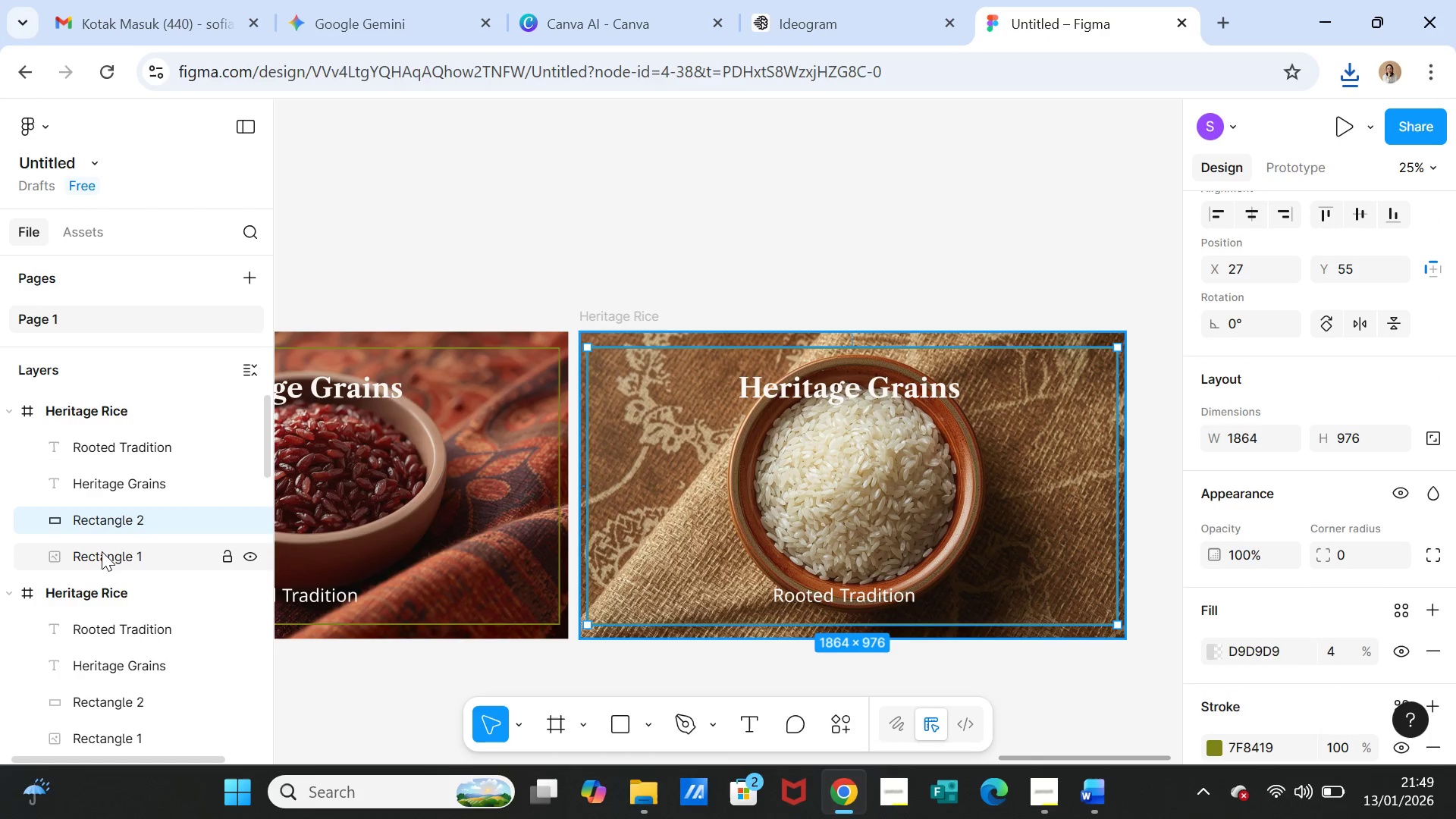 
left_click([102, 551])
 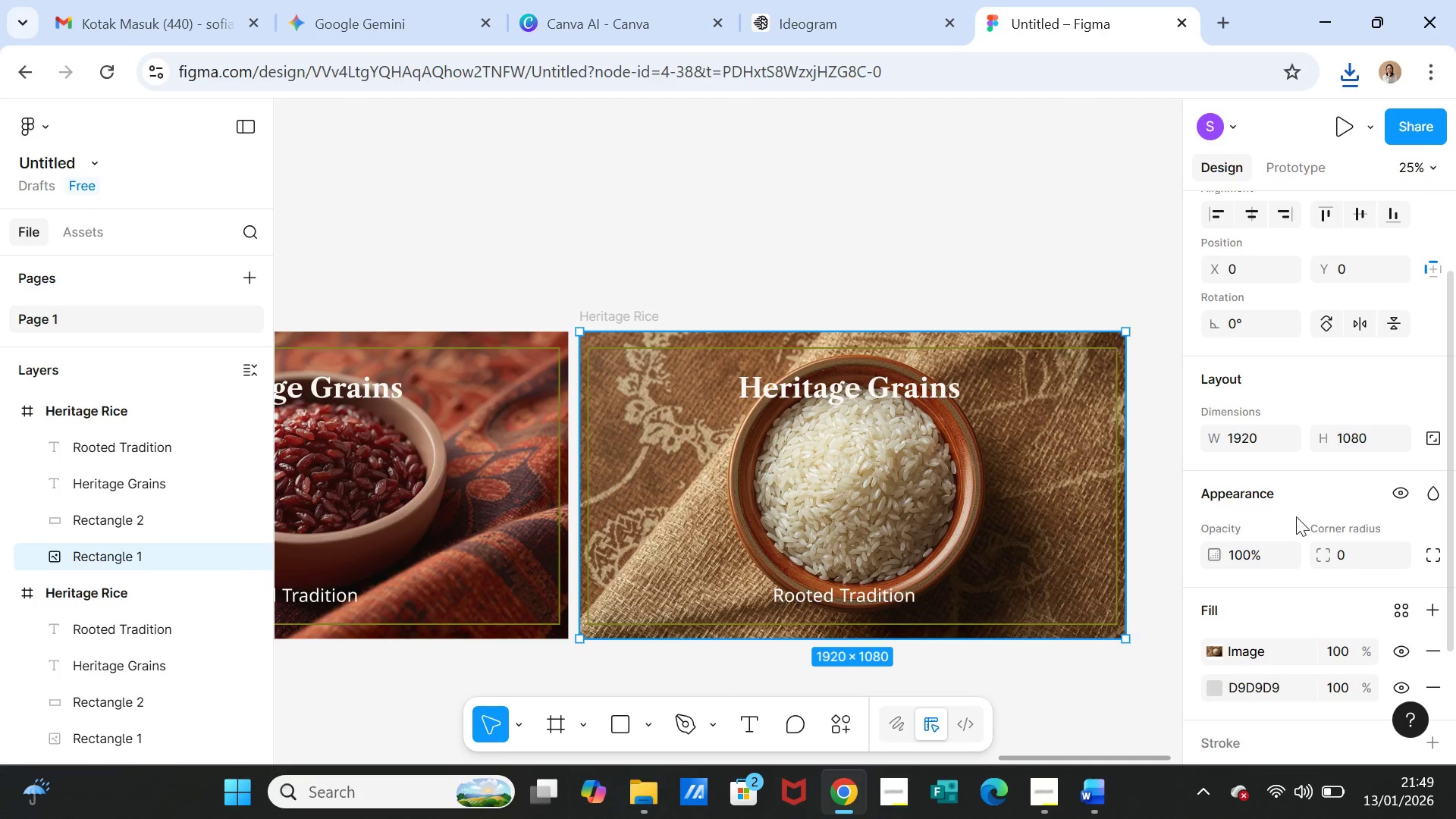 
scroll: coordinate [1295, 523], scroll_direction: down, amount: 1.0
 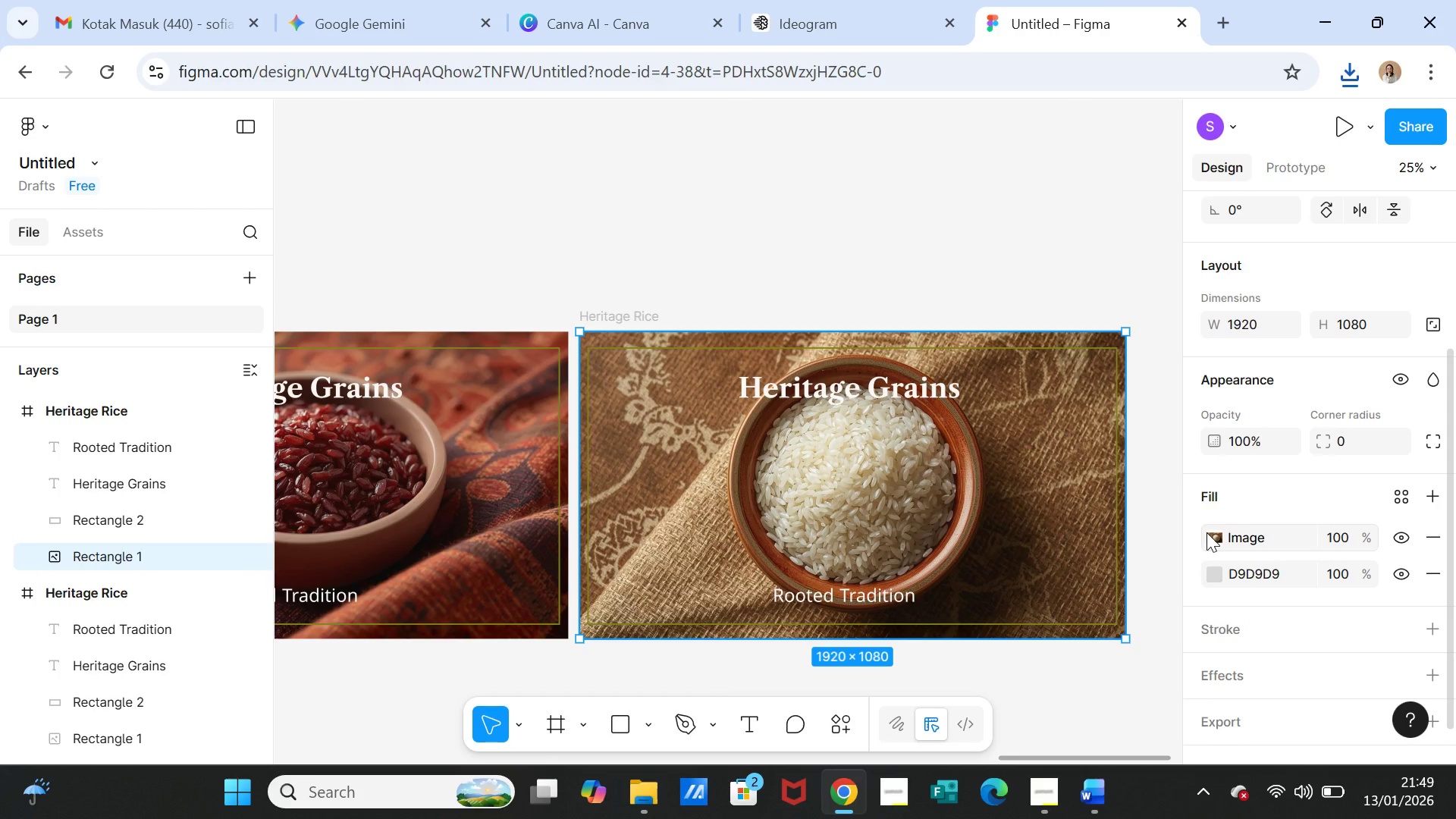 
left_click([1207, 532])
 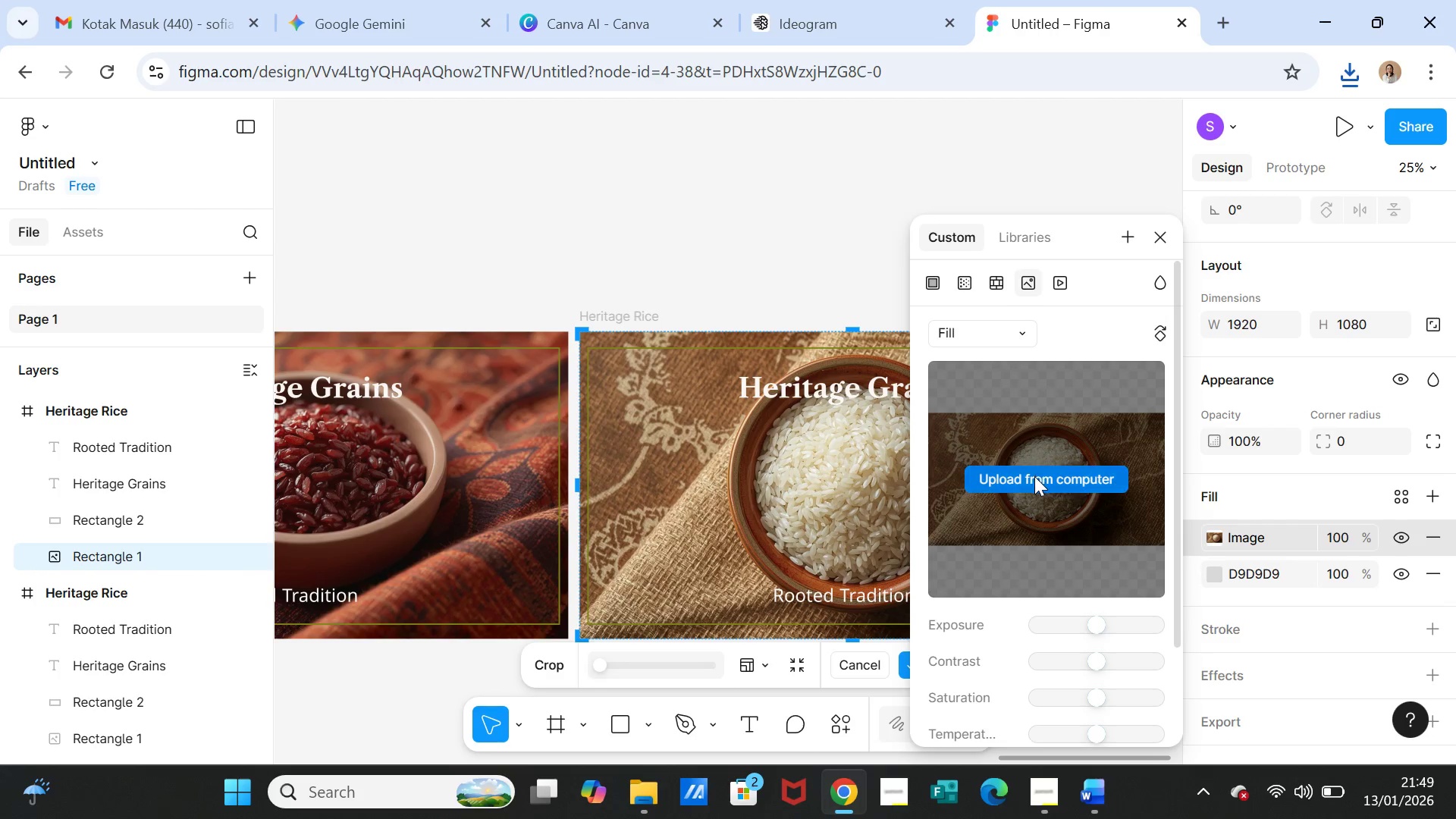 
left_click([1034, 476])
 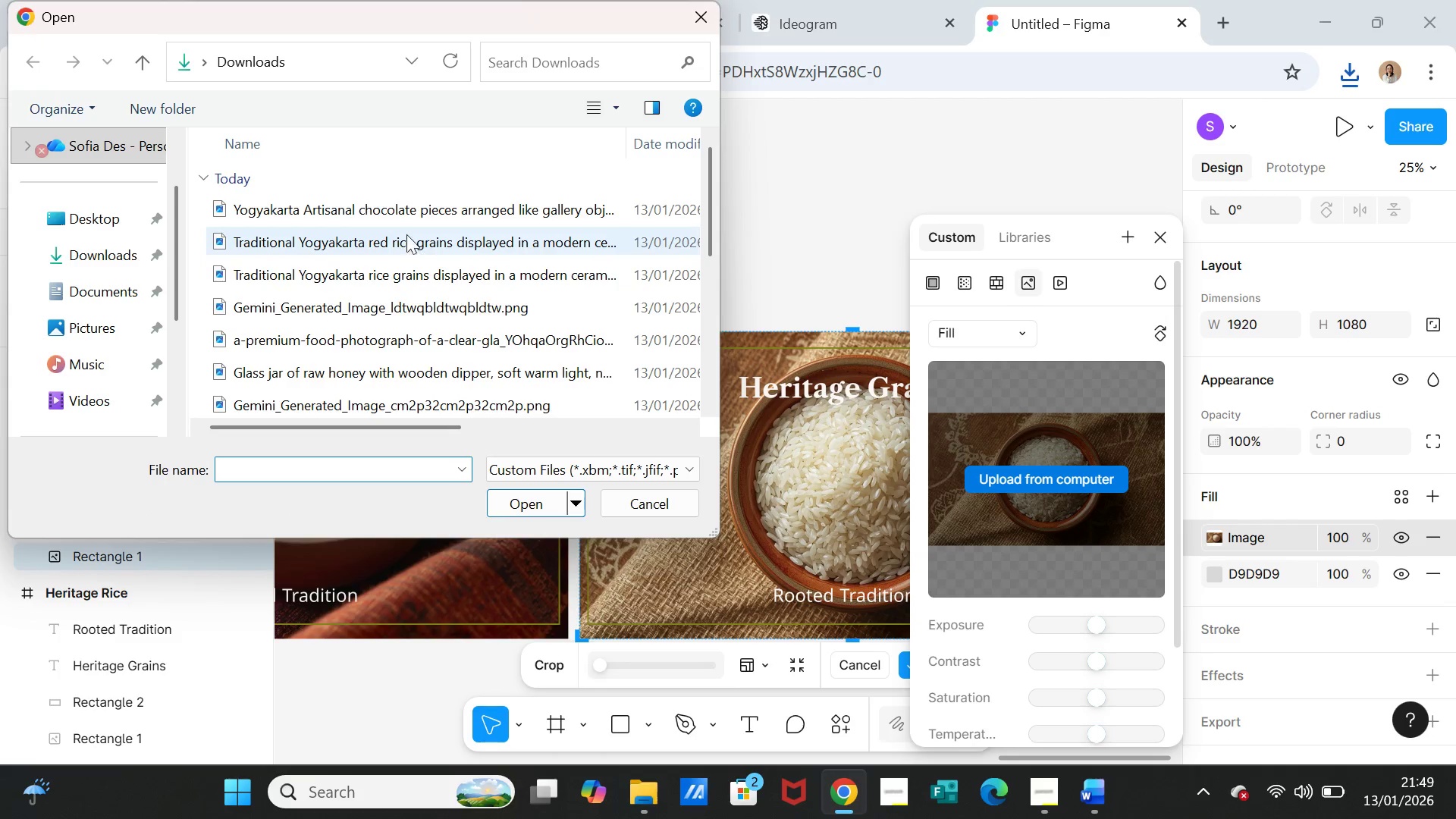 
left_click([402, 215])
 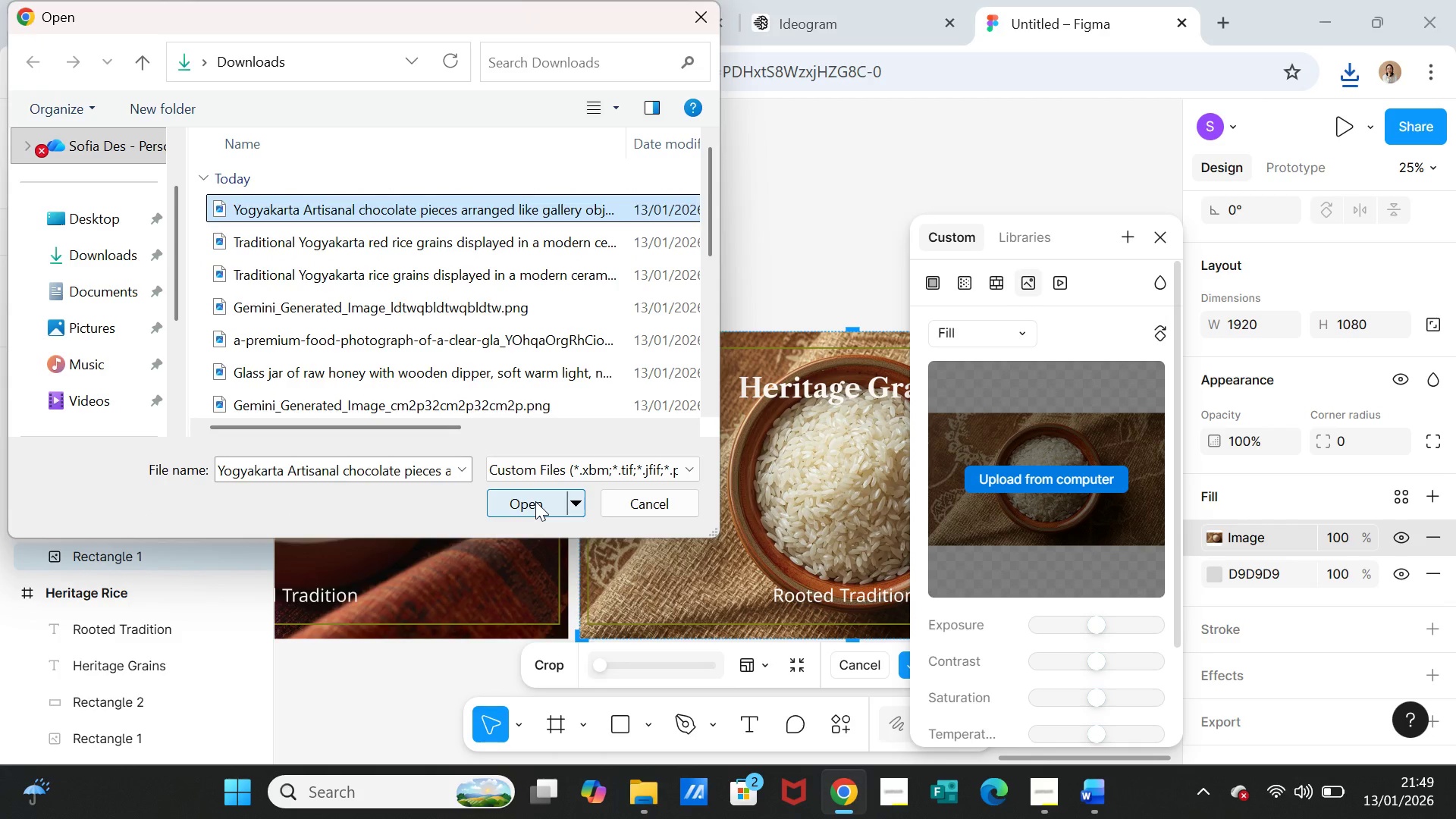 
left_click([535, 501])
 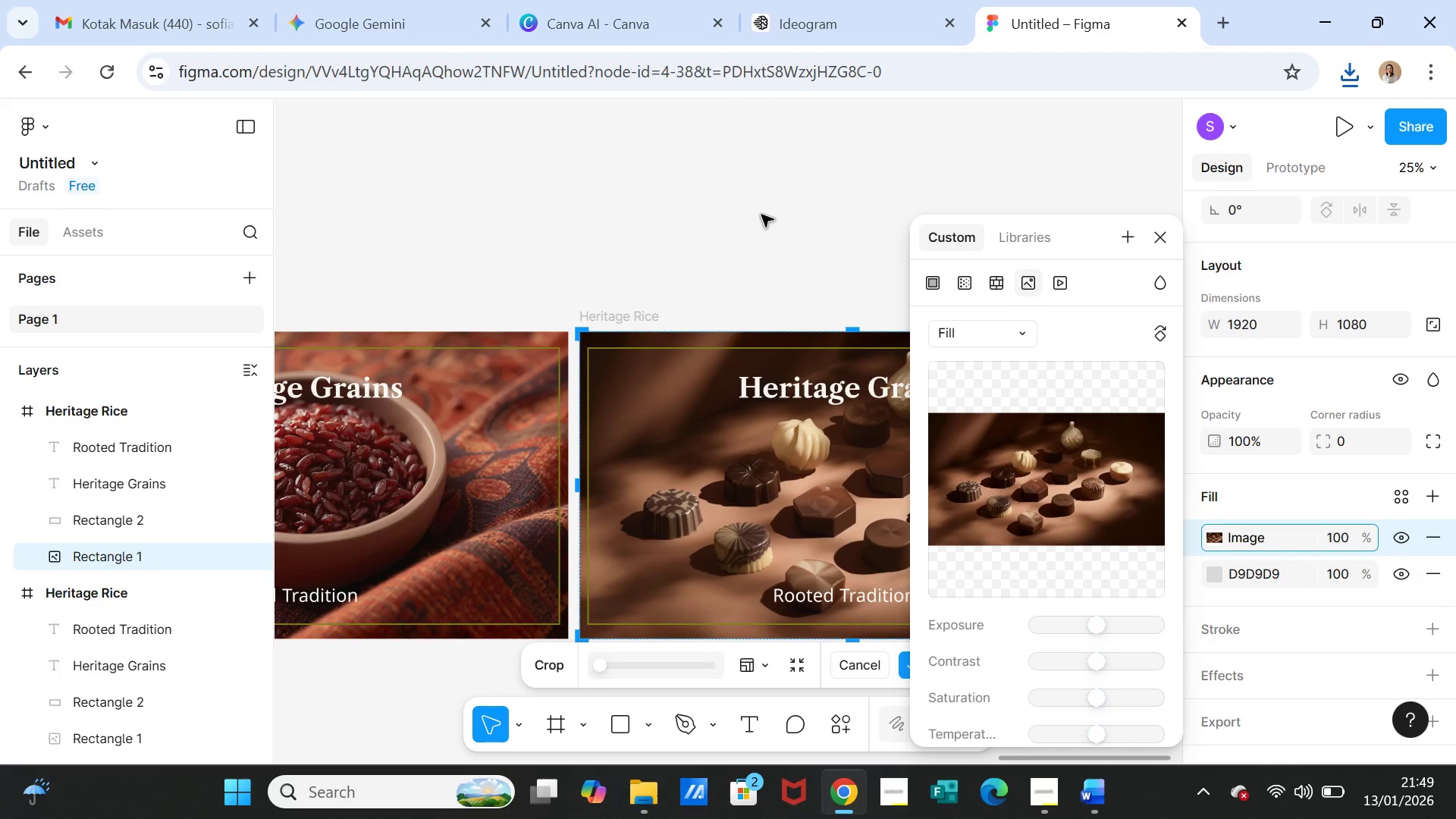 
left_click([761, 214])
 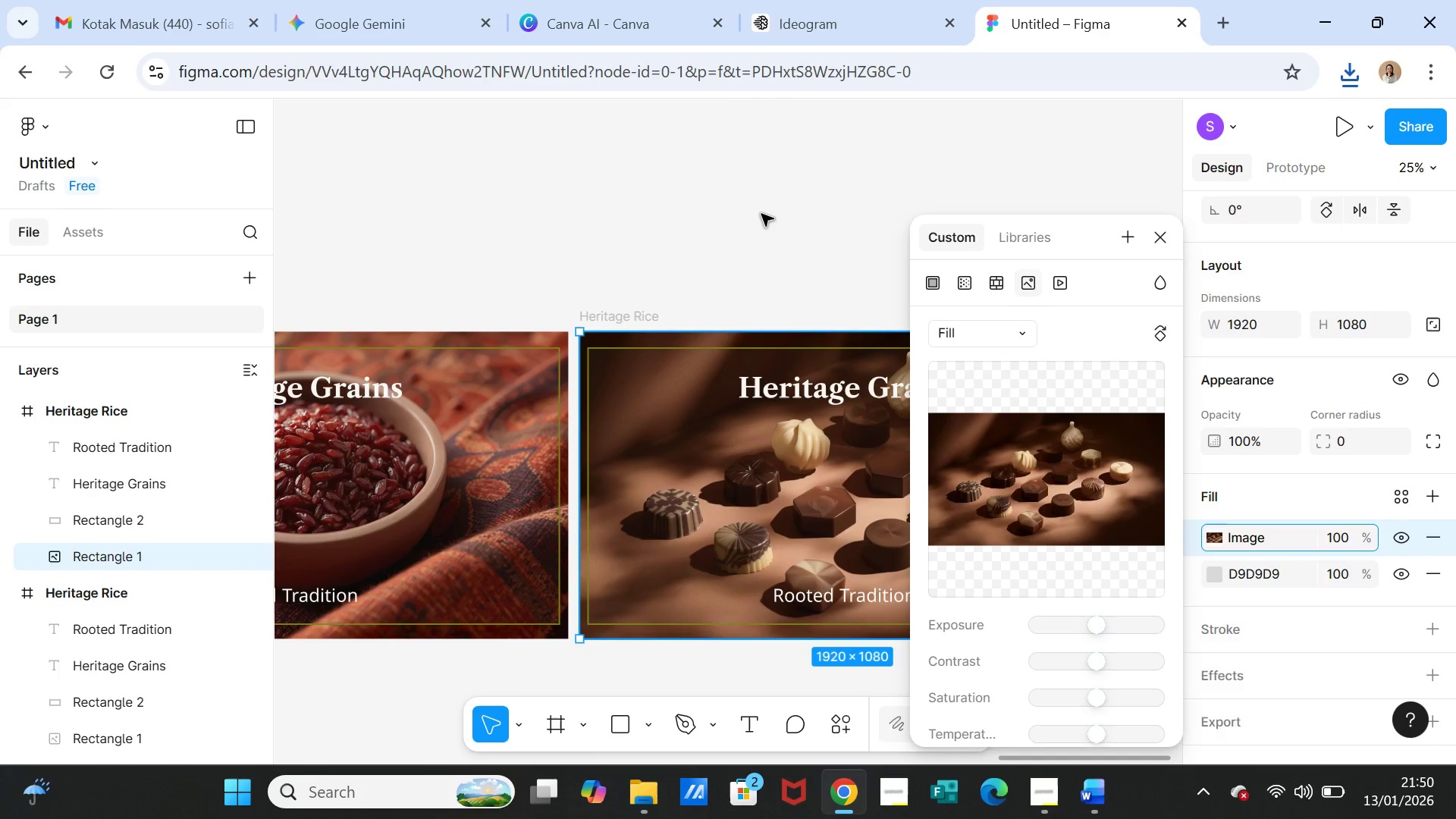 
left_click([761, 214])
 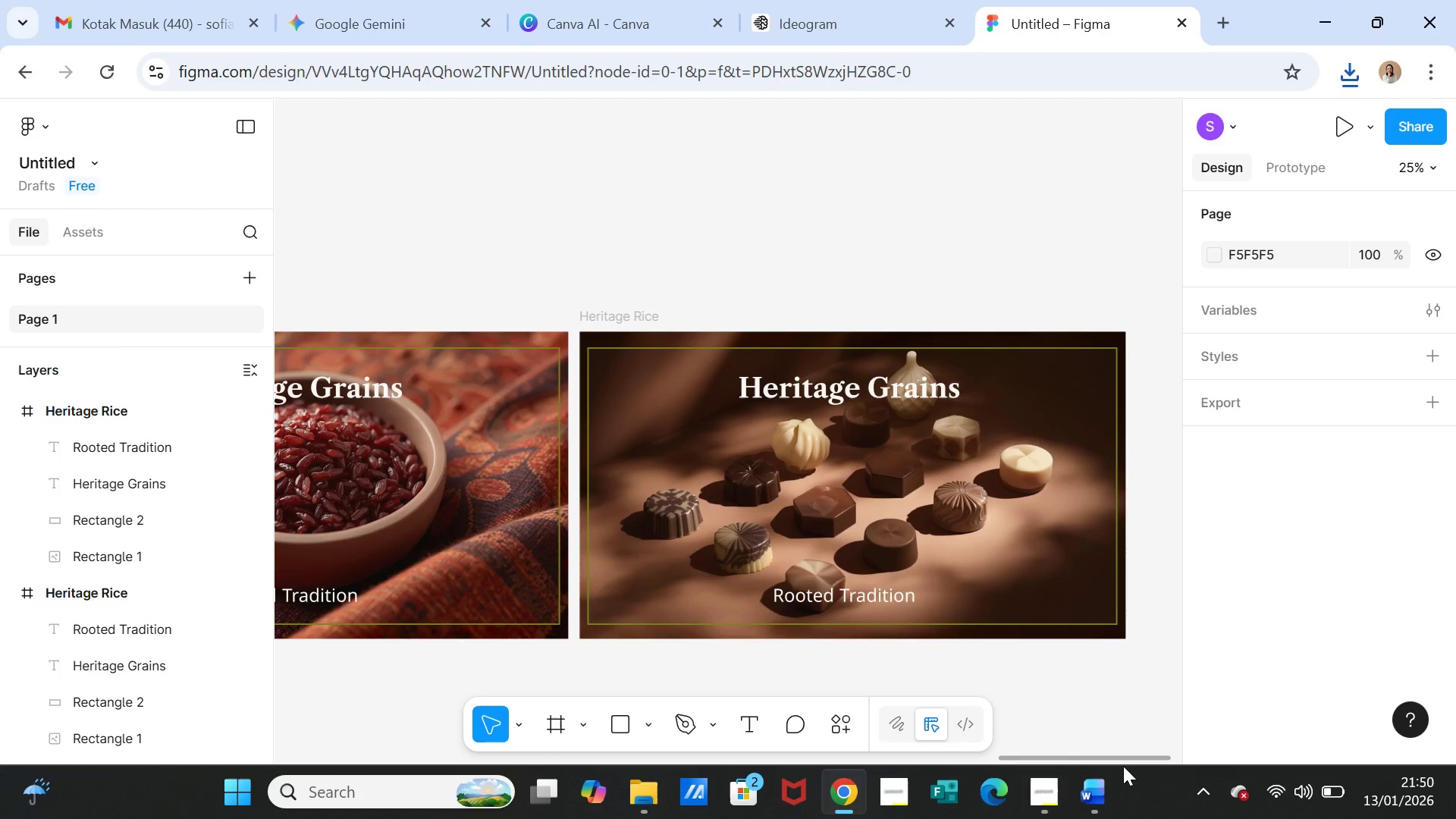 
left_click([1100, 789])
 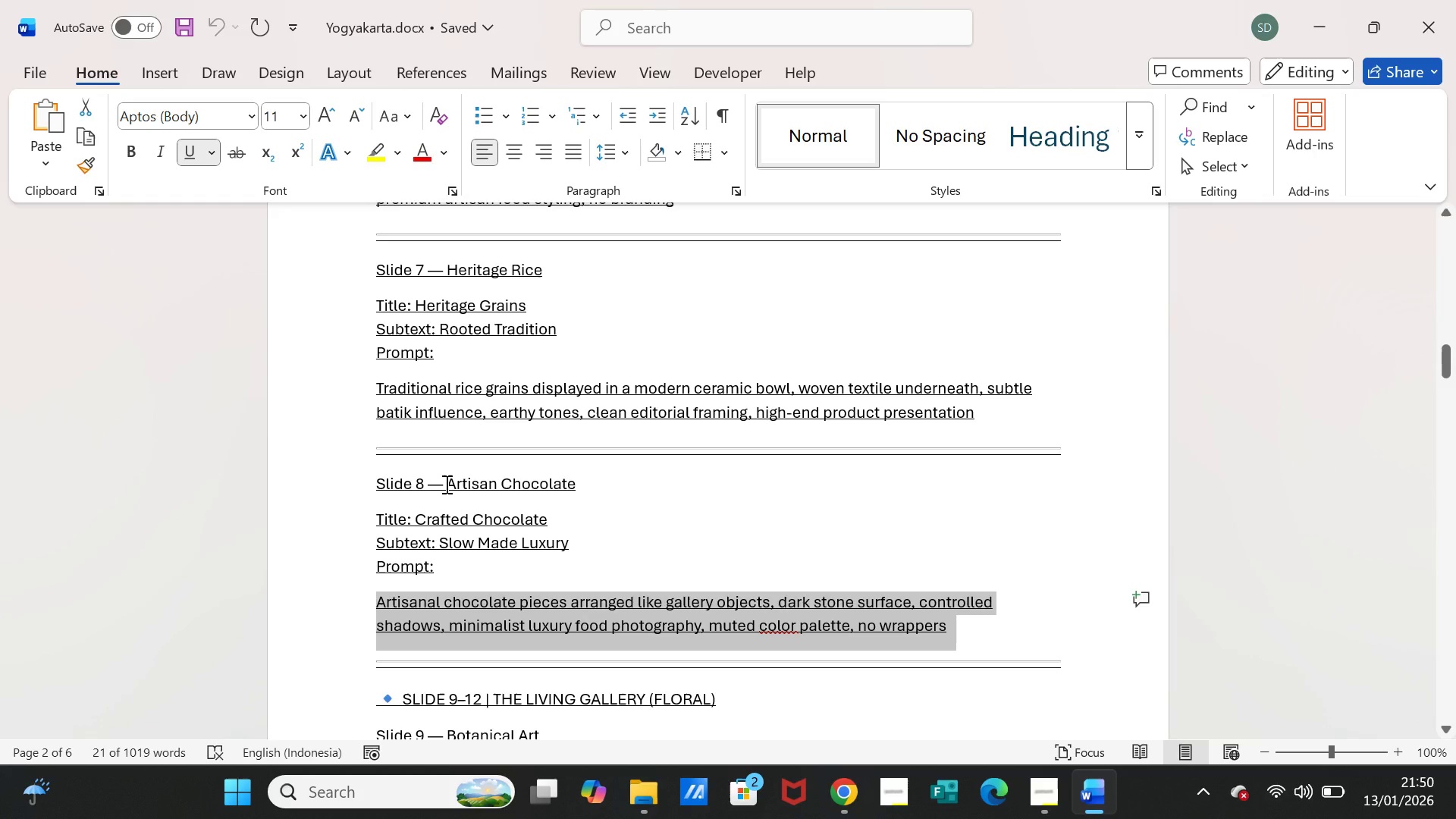 
left_click_drag(start_coordinate=[445, 484], to_coordinate=[565, 497])
 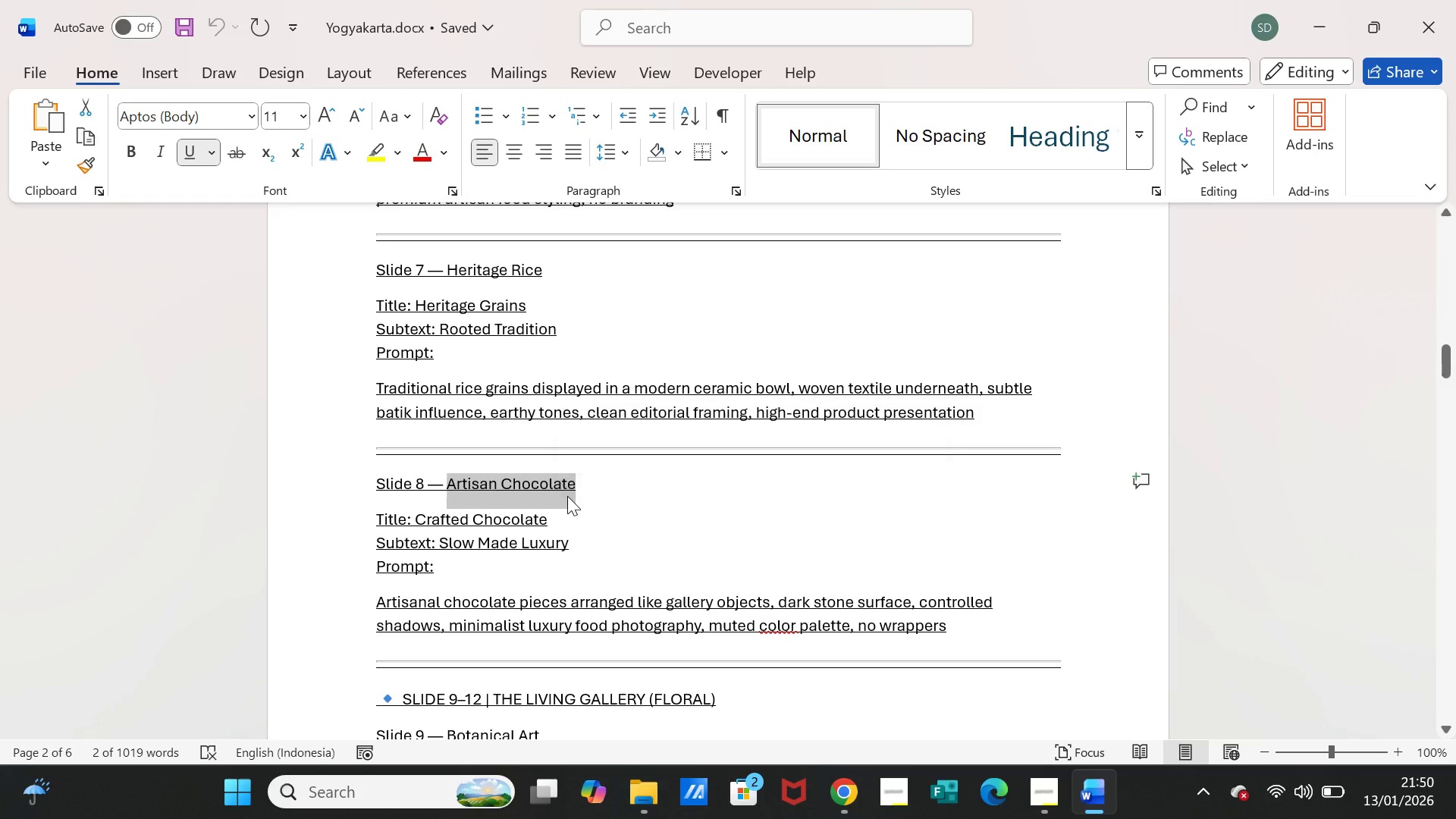 
key(Control+C)
 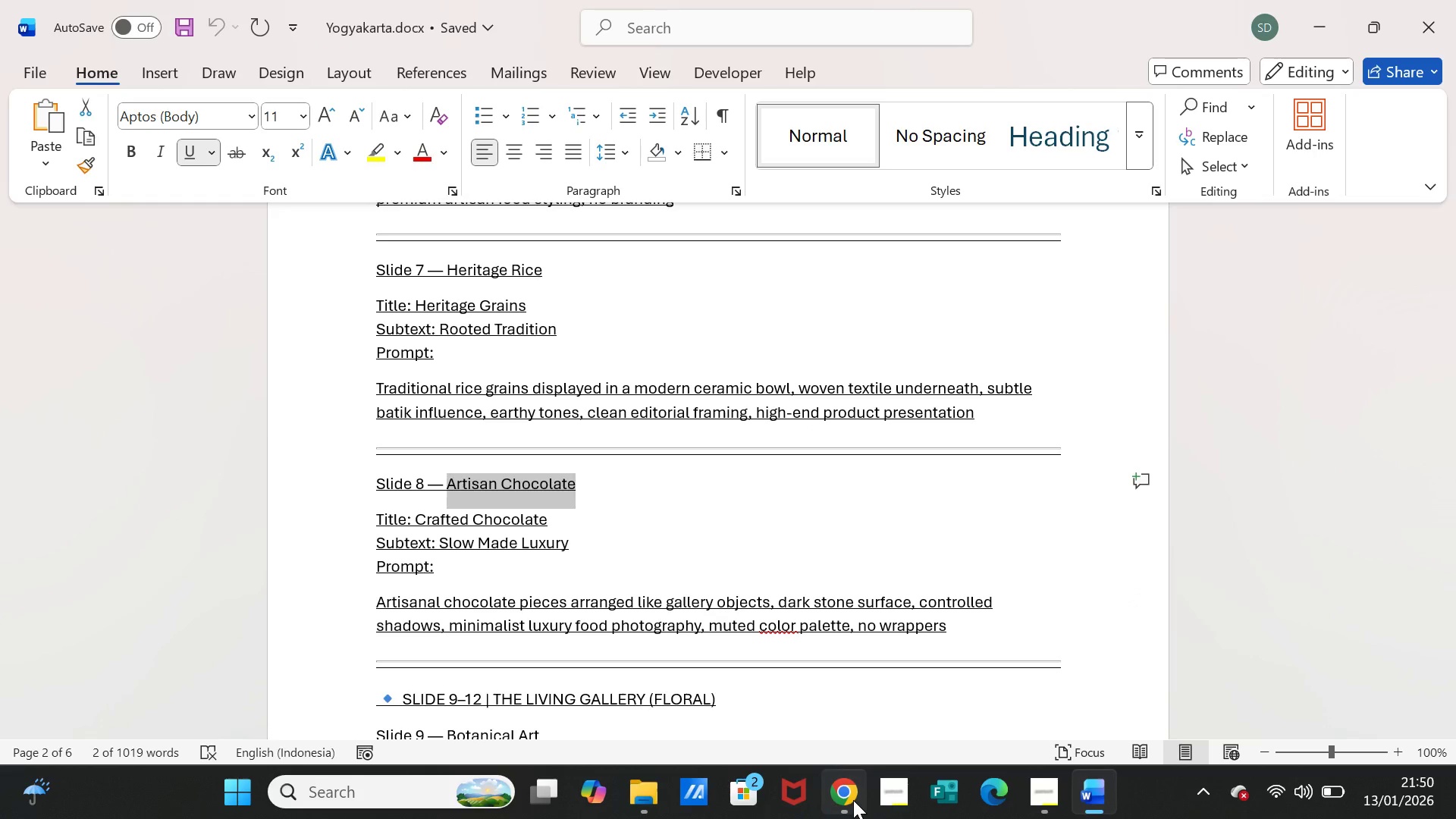 
left_click([853, 800])
 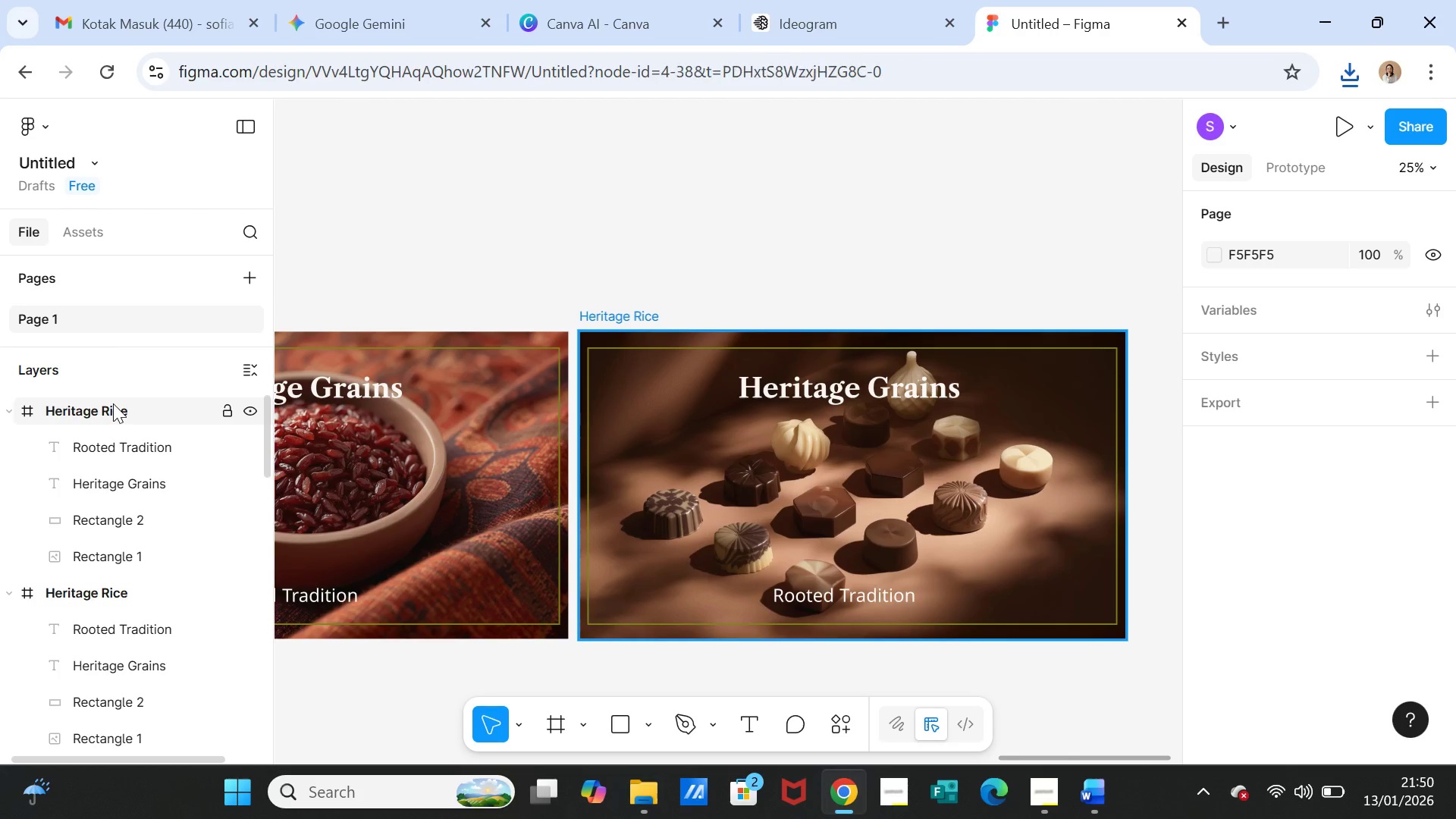 
double_click([113, 403])
 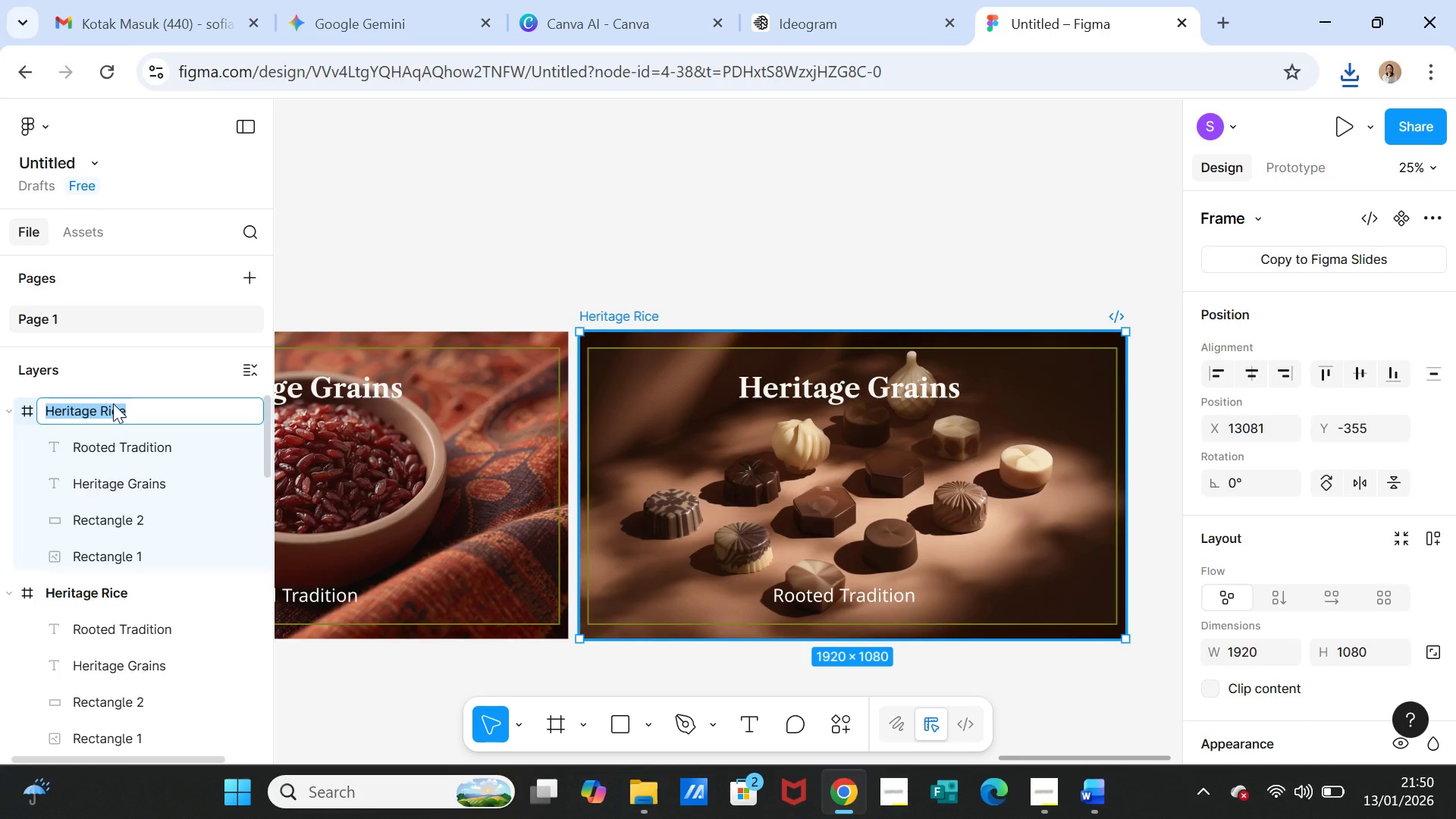 
key(Control+V)
 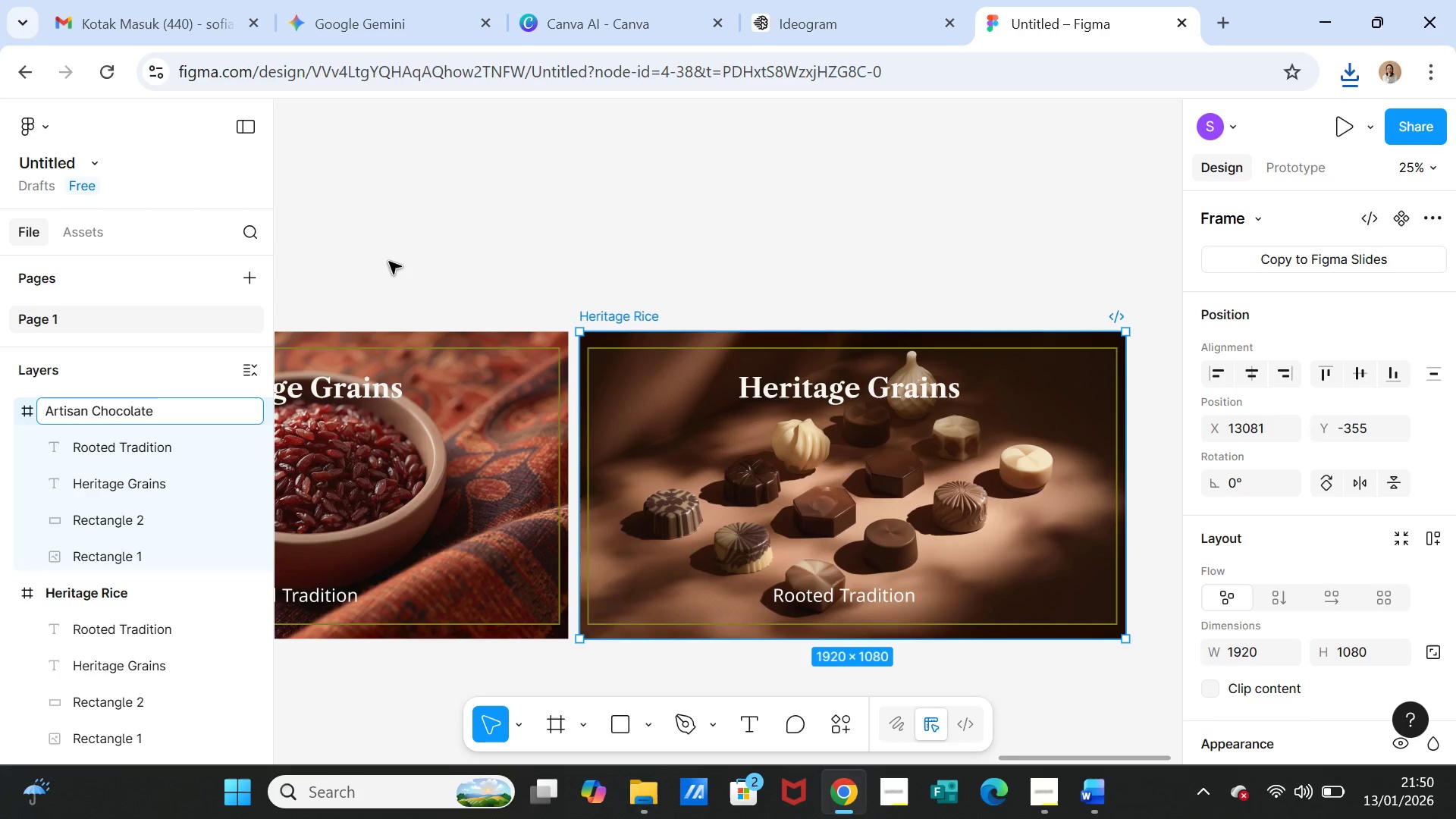 
left_click([390, 261])
 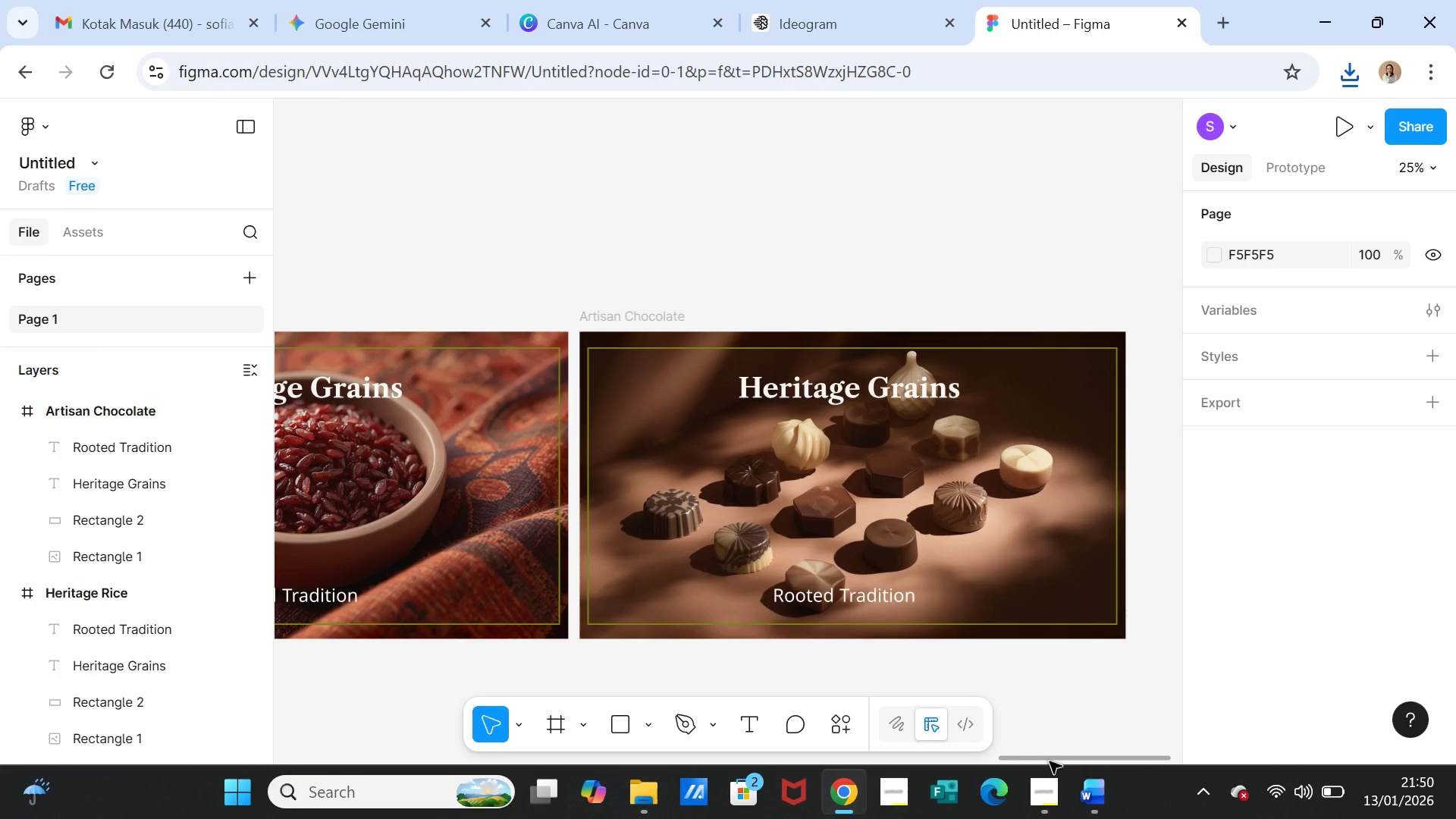 
left_click([1087, 786])
 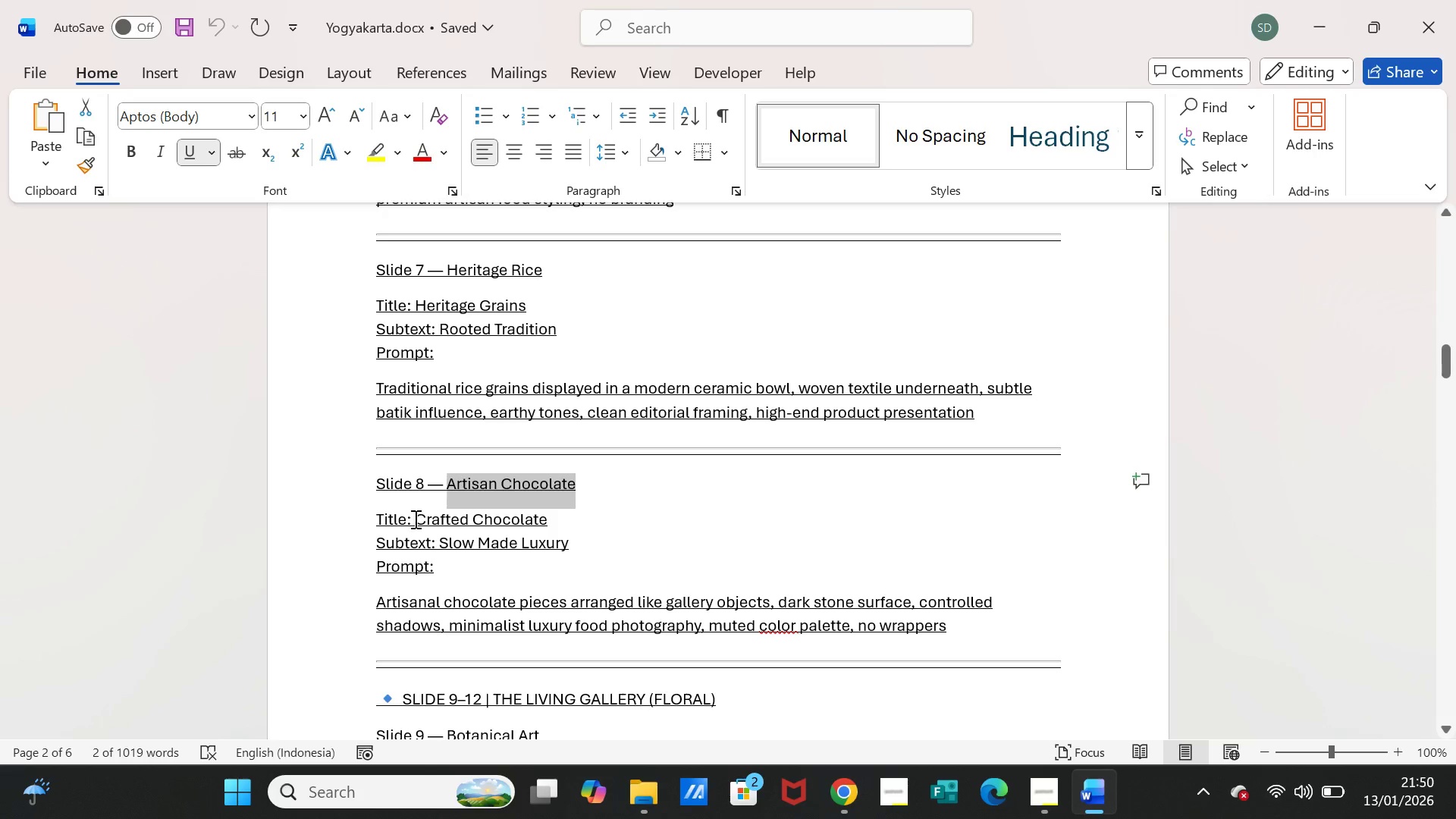 
left_click_drag(start_coordinate=[414, 519], to_coordinate=[519, 516])
 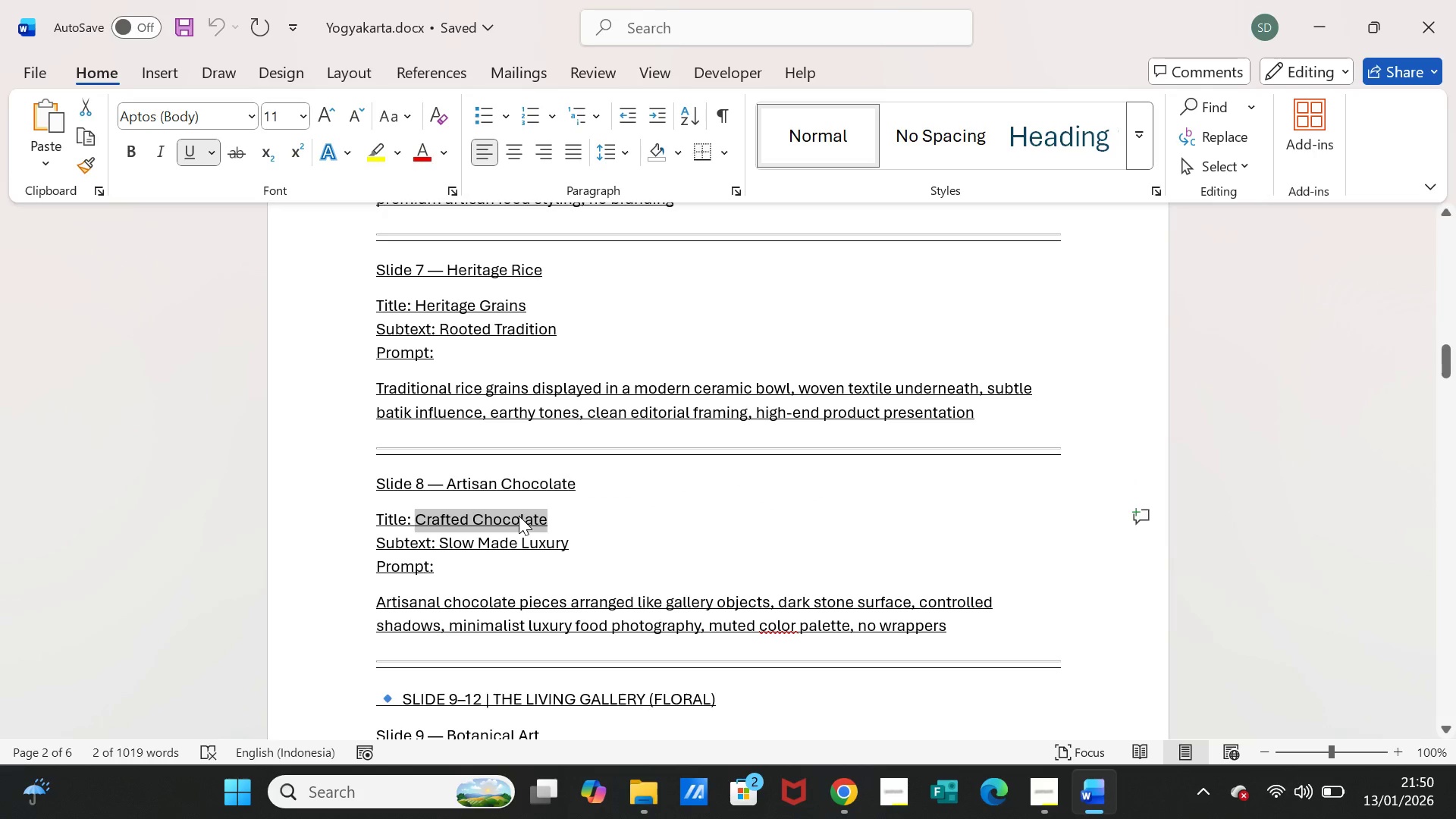 
key(Control+C)
 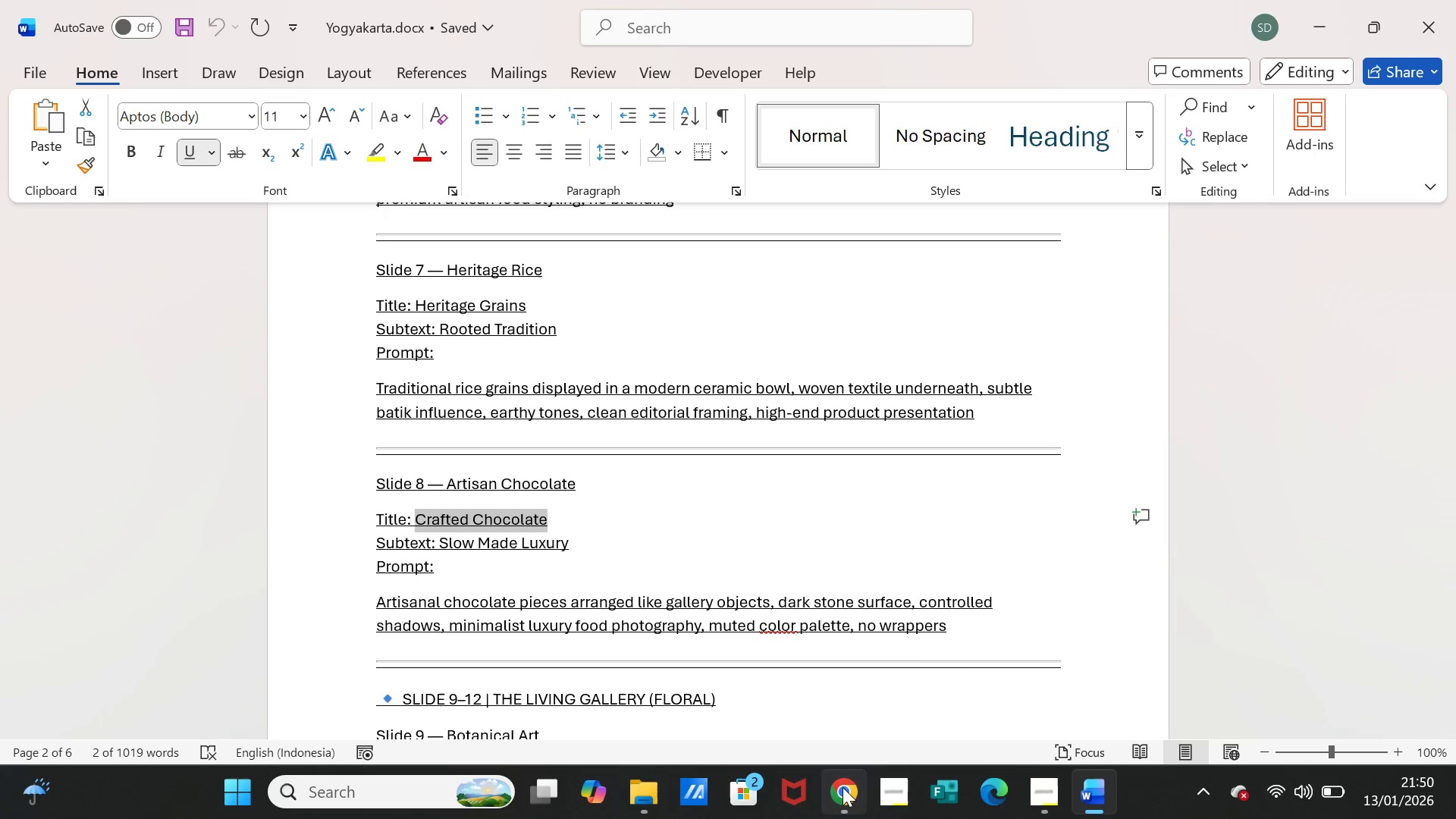 
left_click([843, 787])
 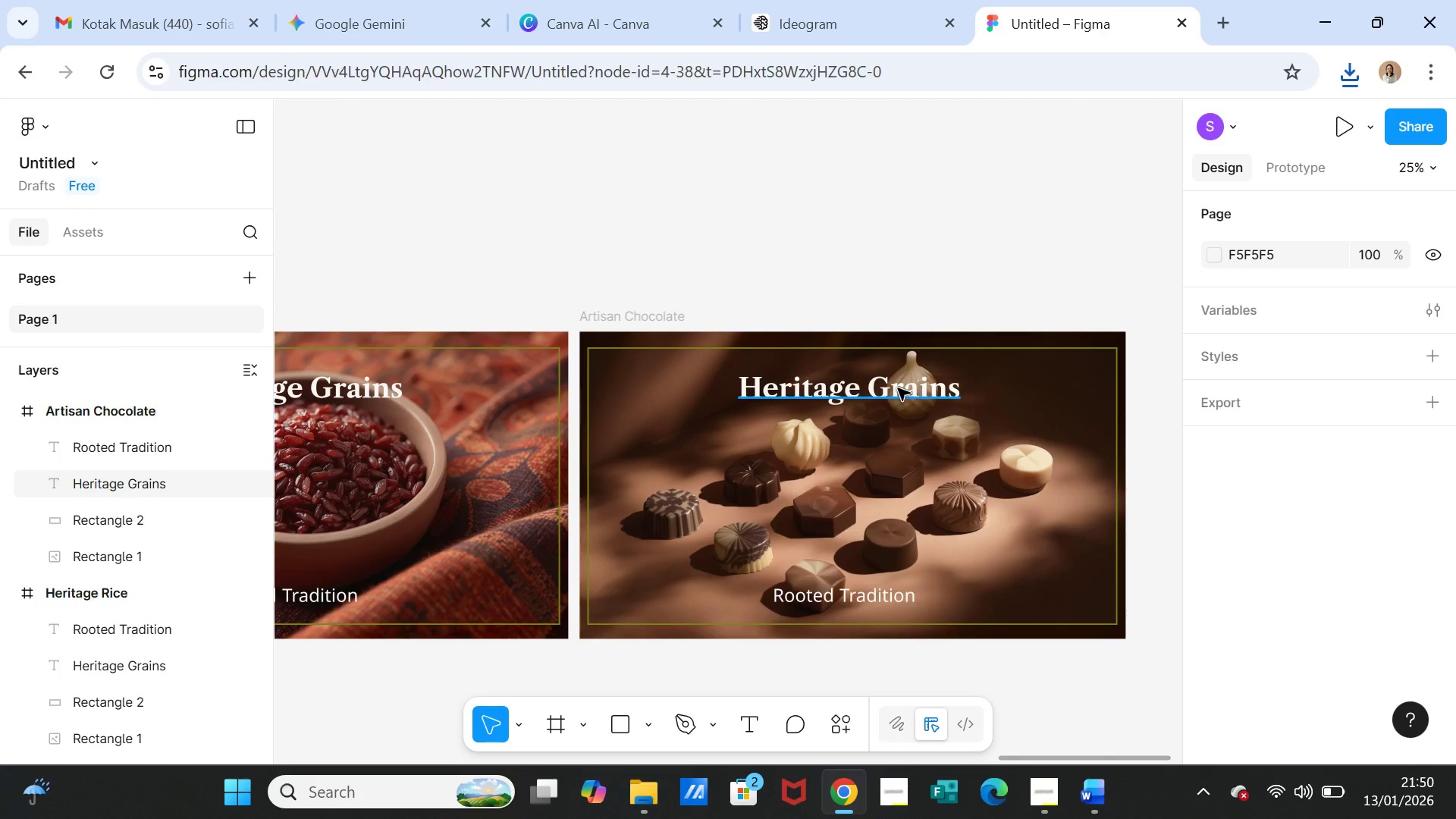 
double_click([898, 388])
 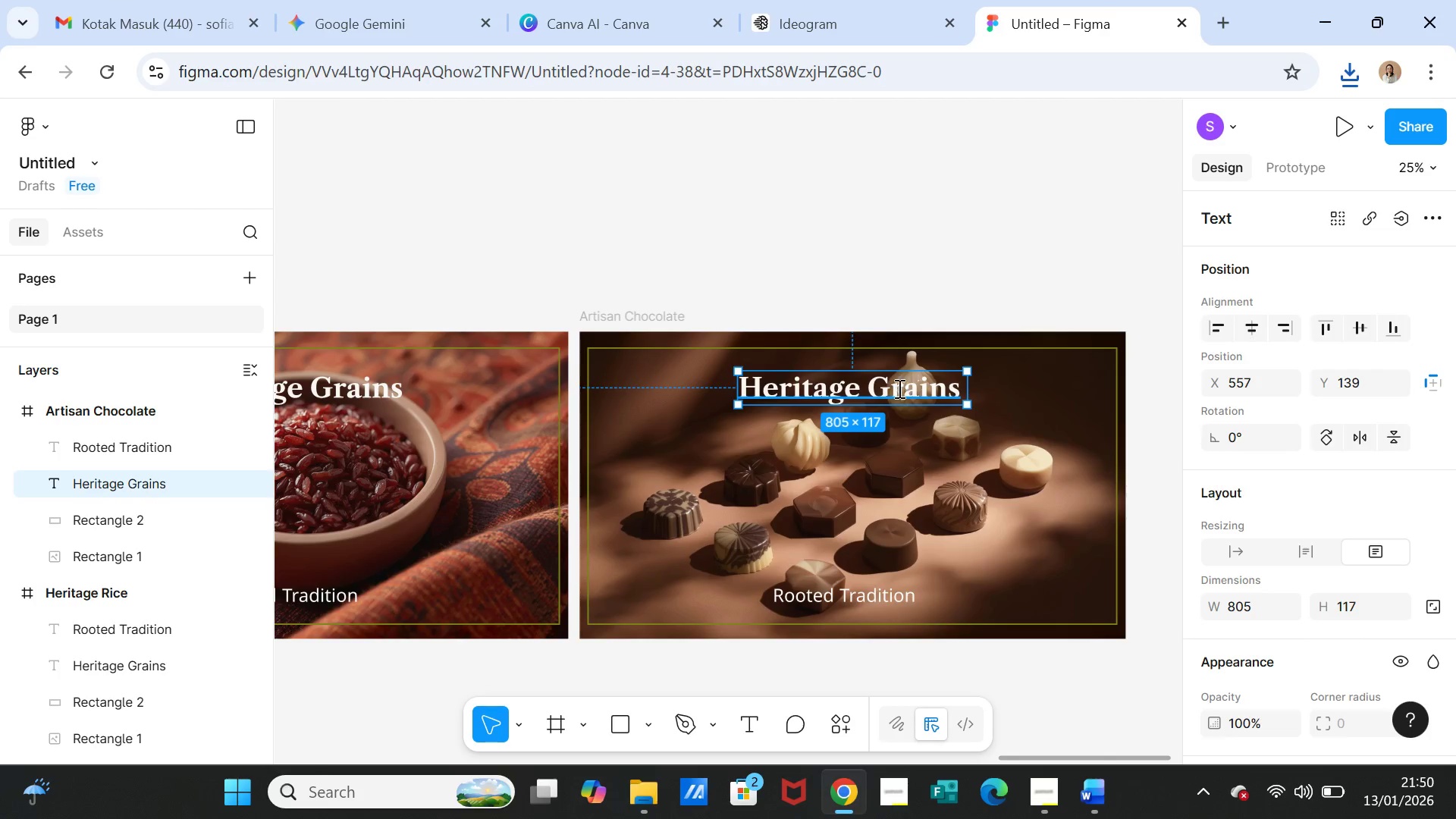 
triple_click([898, 388])
 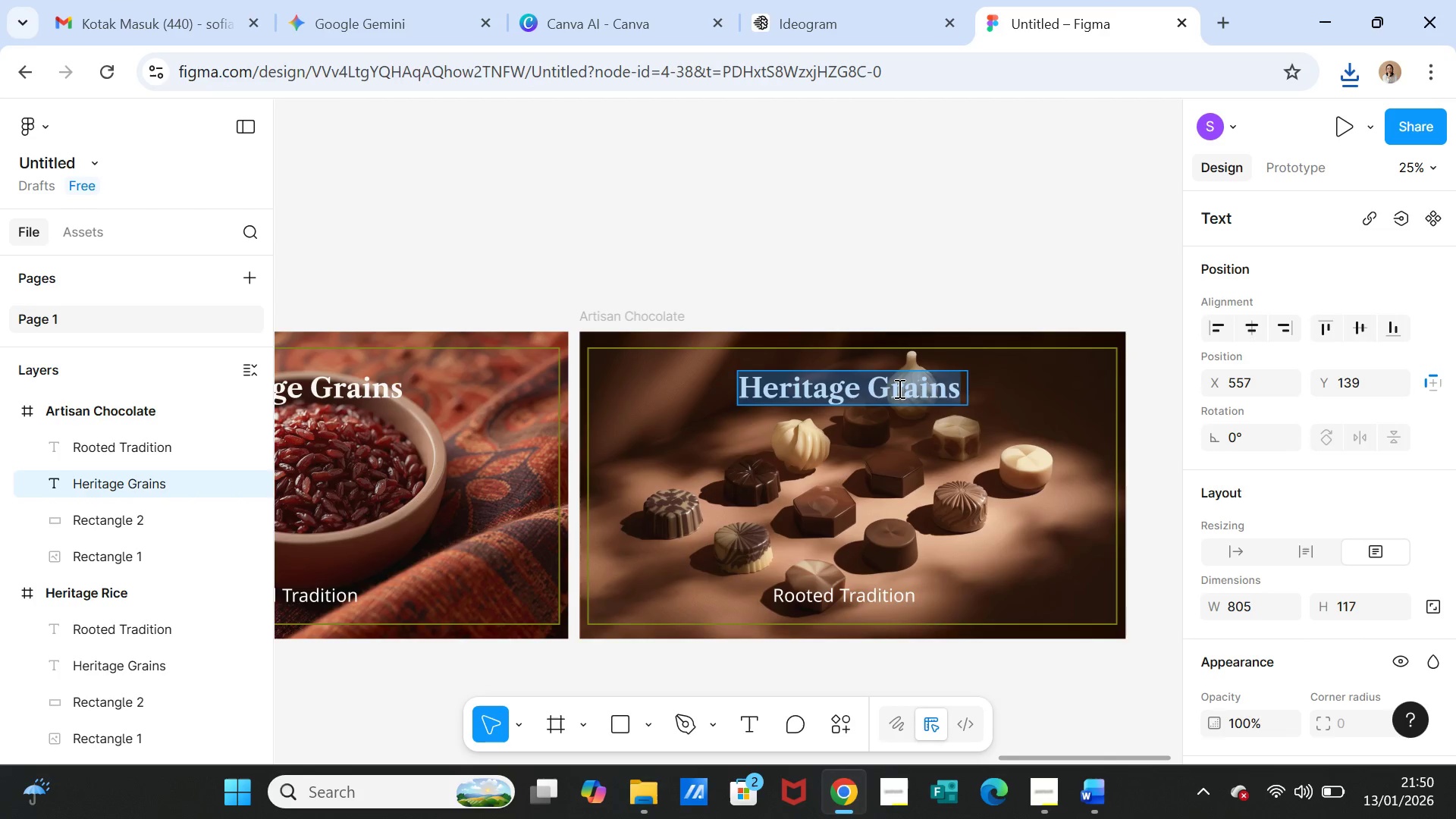 
key(Control+V)
 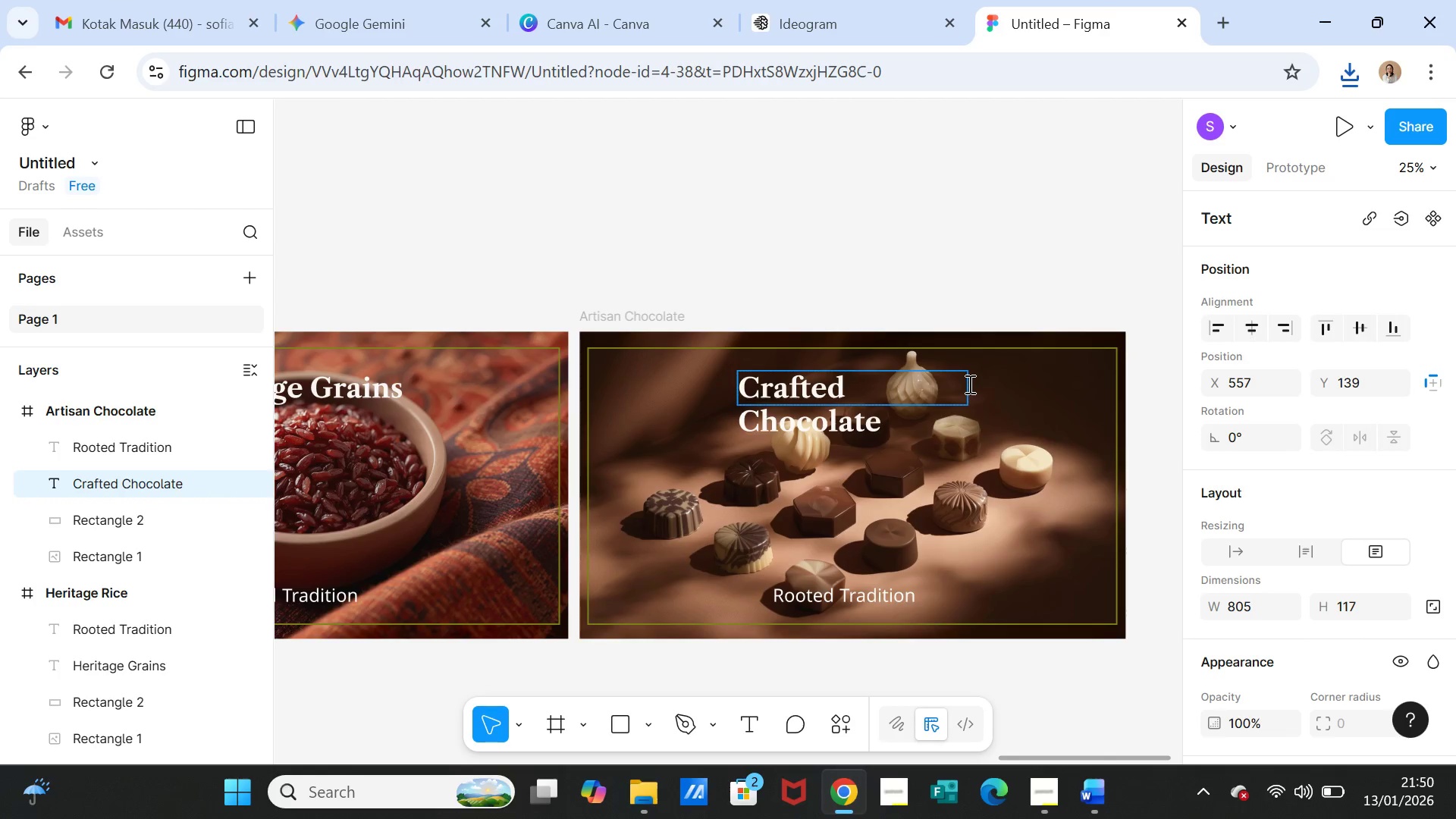 
left_click([939, 258])
 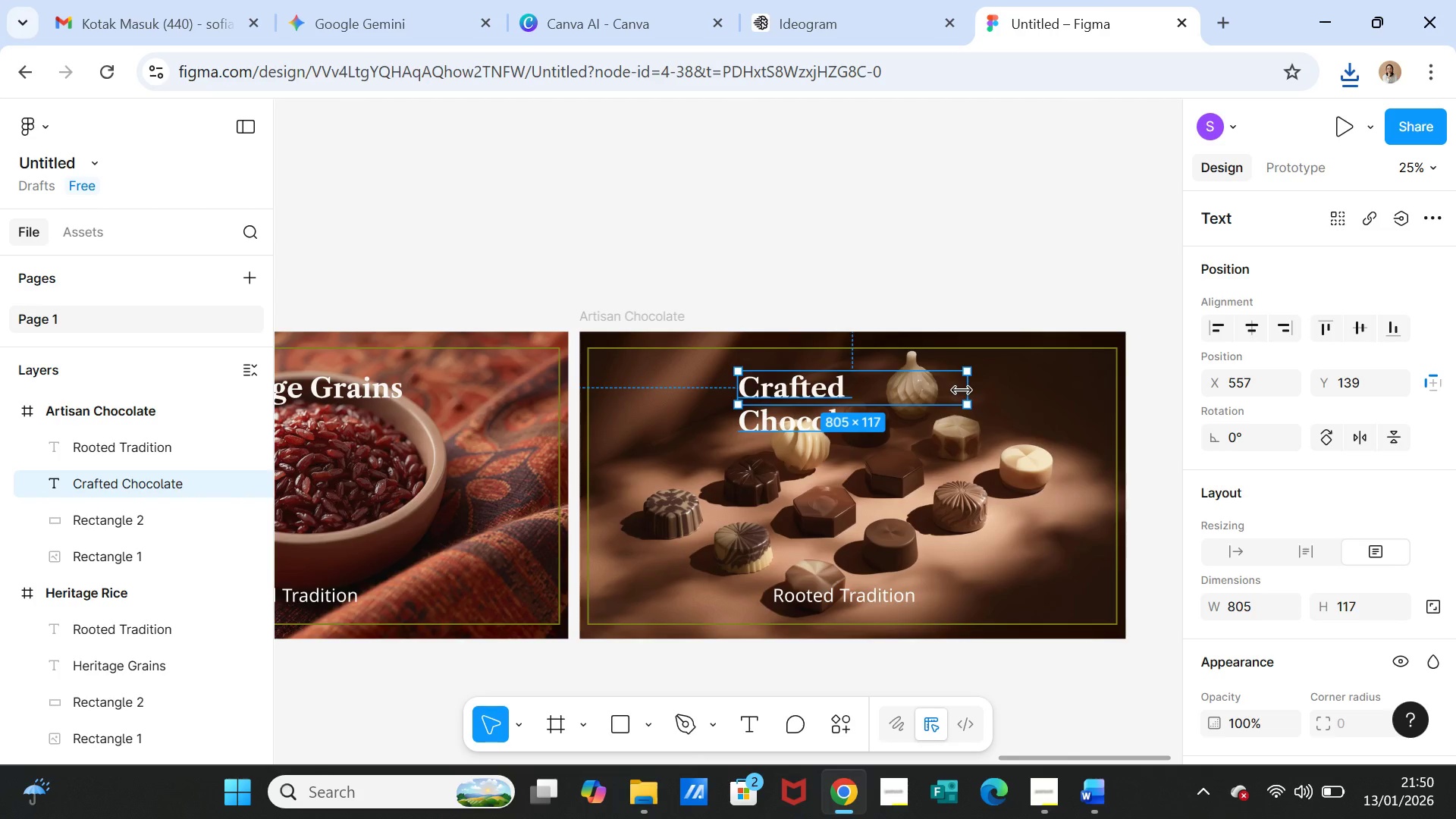 
left_click_drag(start_coordinate=[962, 391], to_coordinate=[998, 391])
 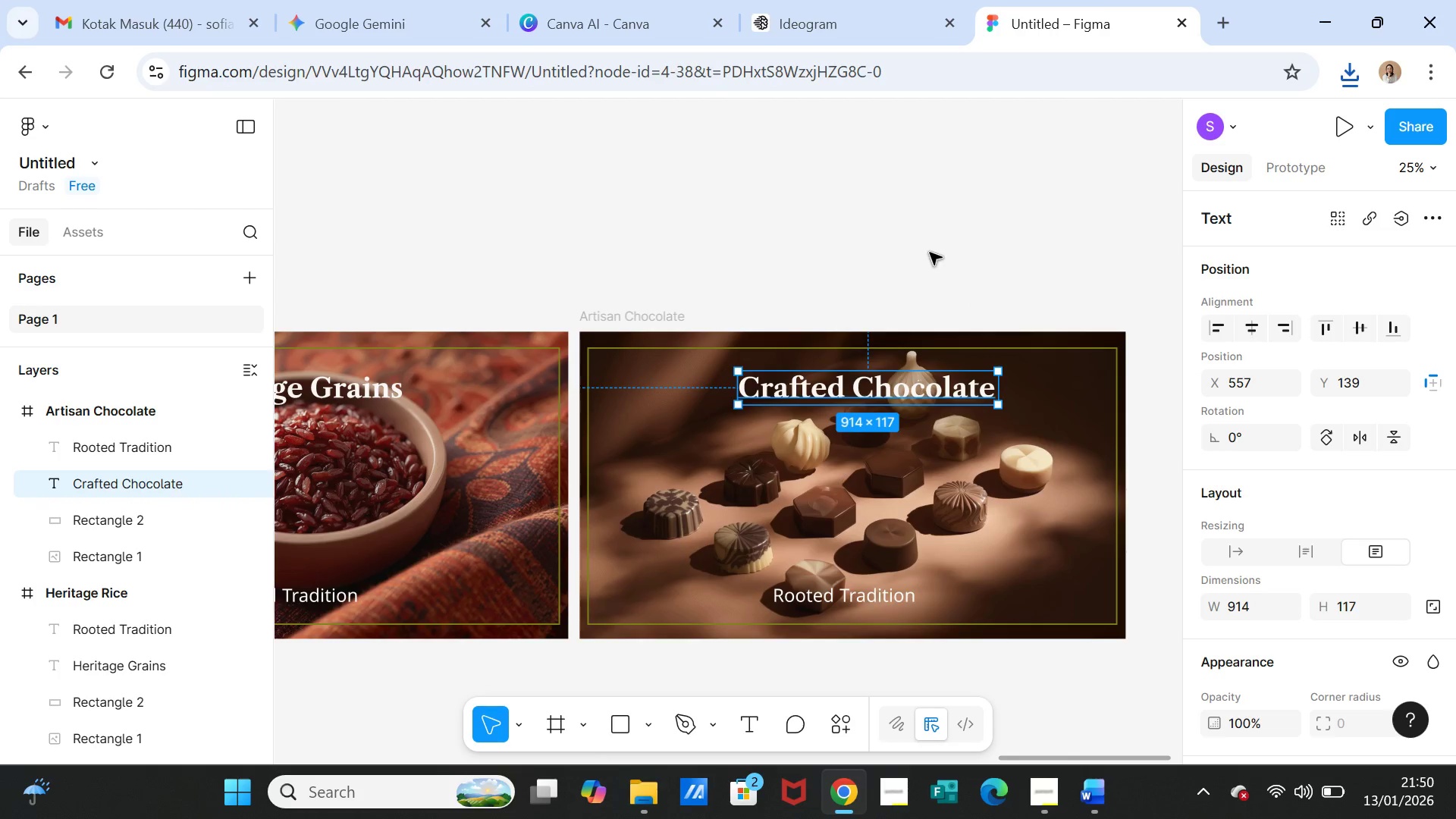 
left_click([930, 253])
 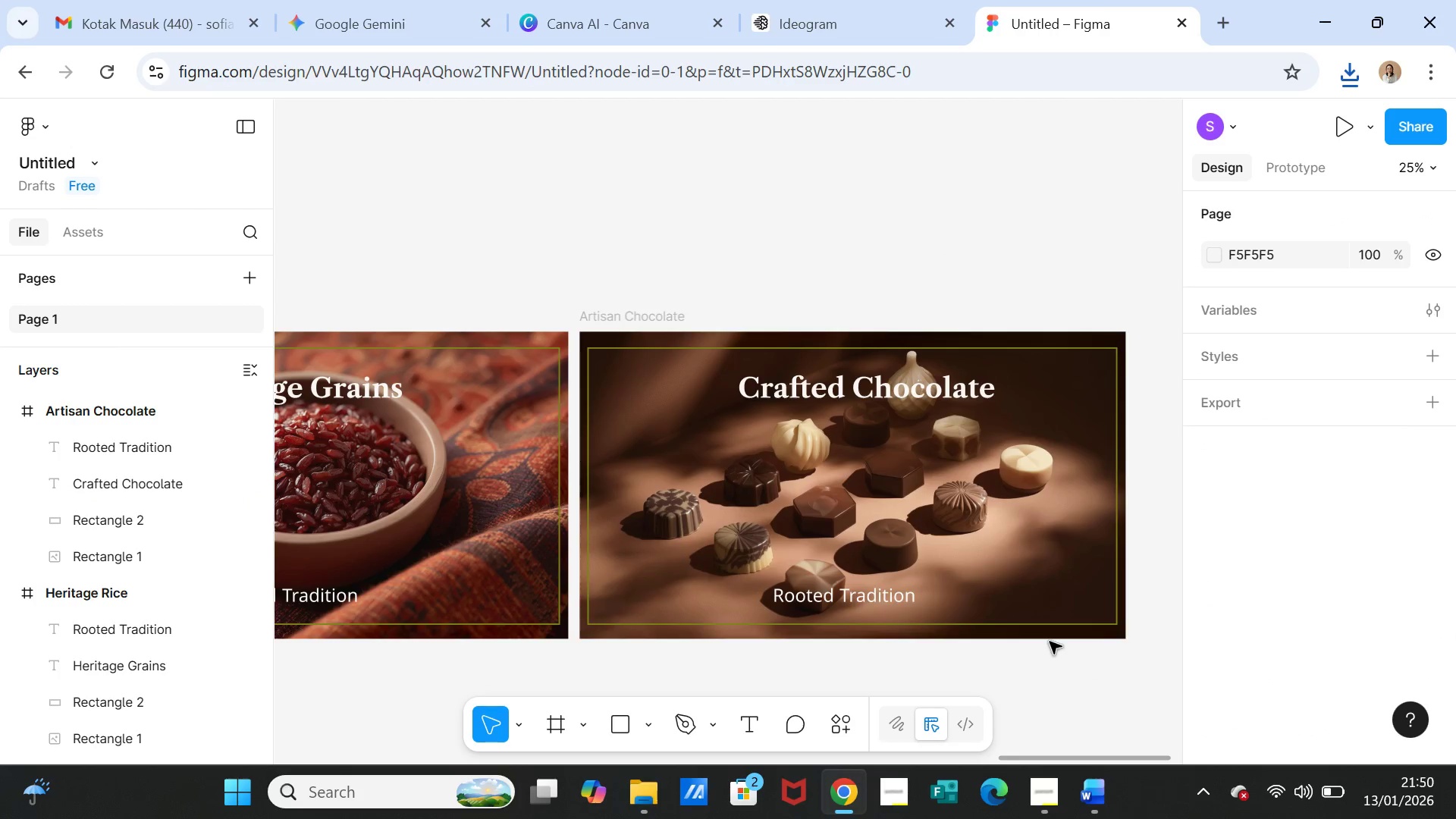 
left_click([1085, 801])
 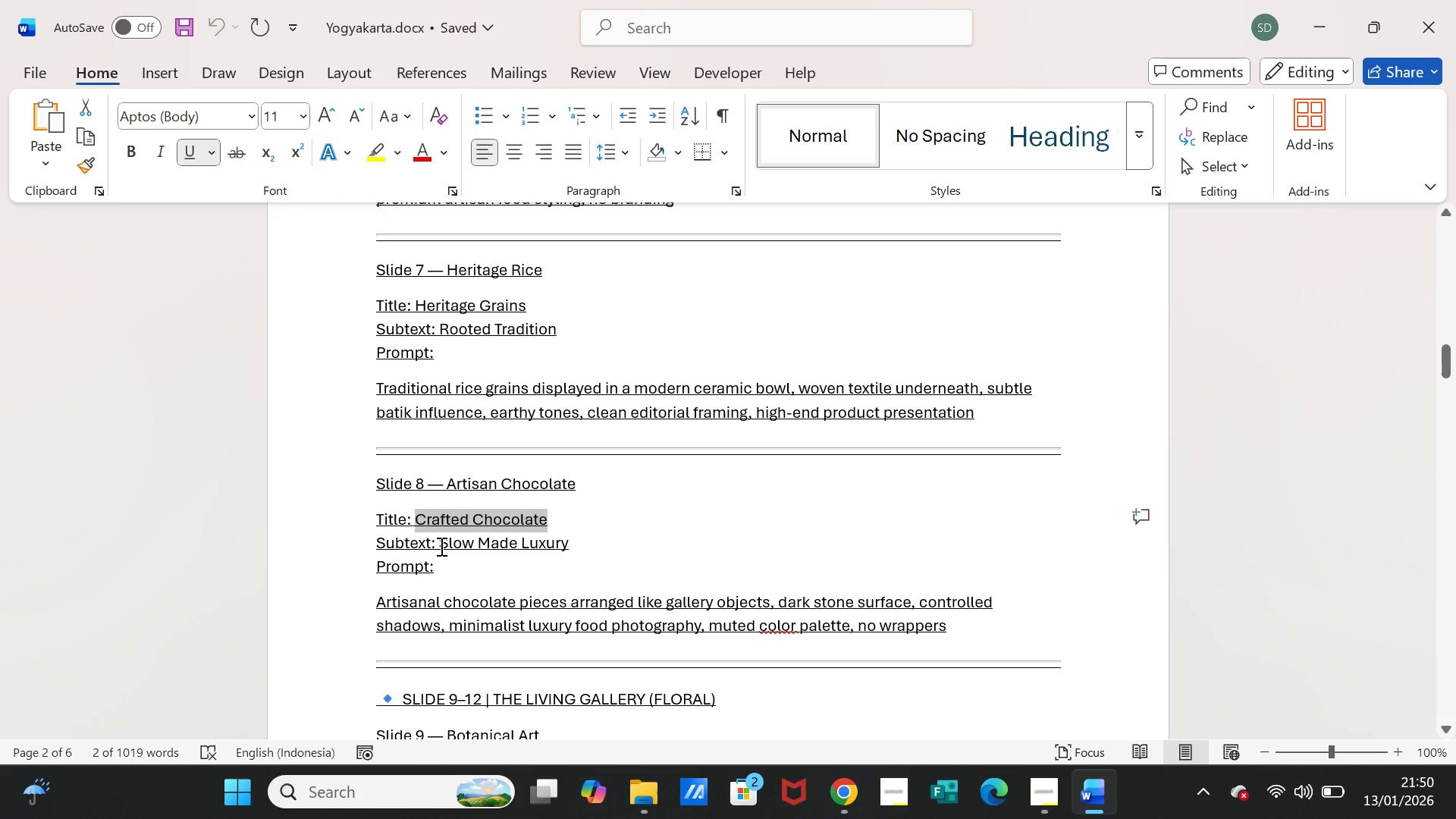 
left_click_drag(start_coordinate=[438, 544], to_coordinate=[544, 544])
 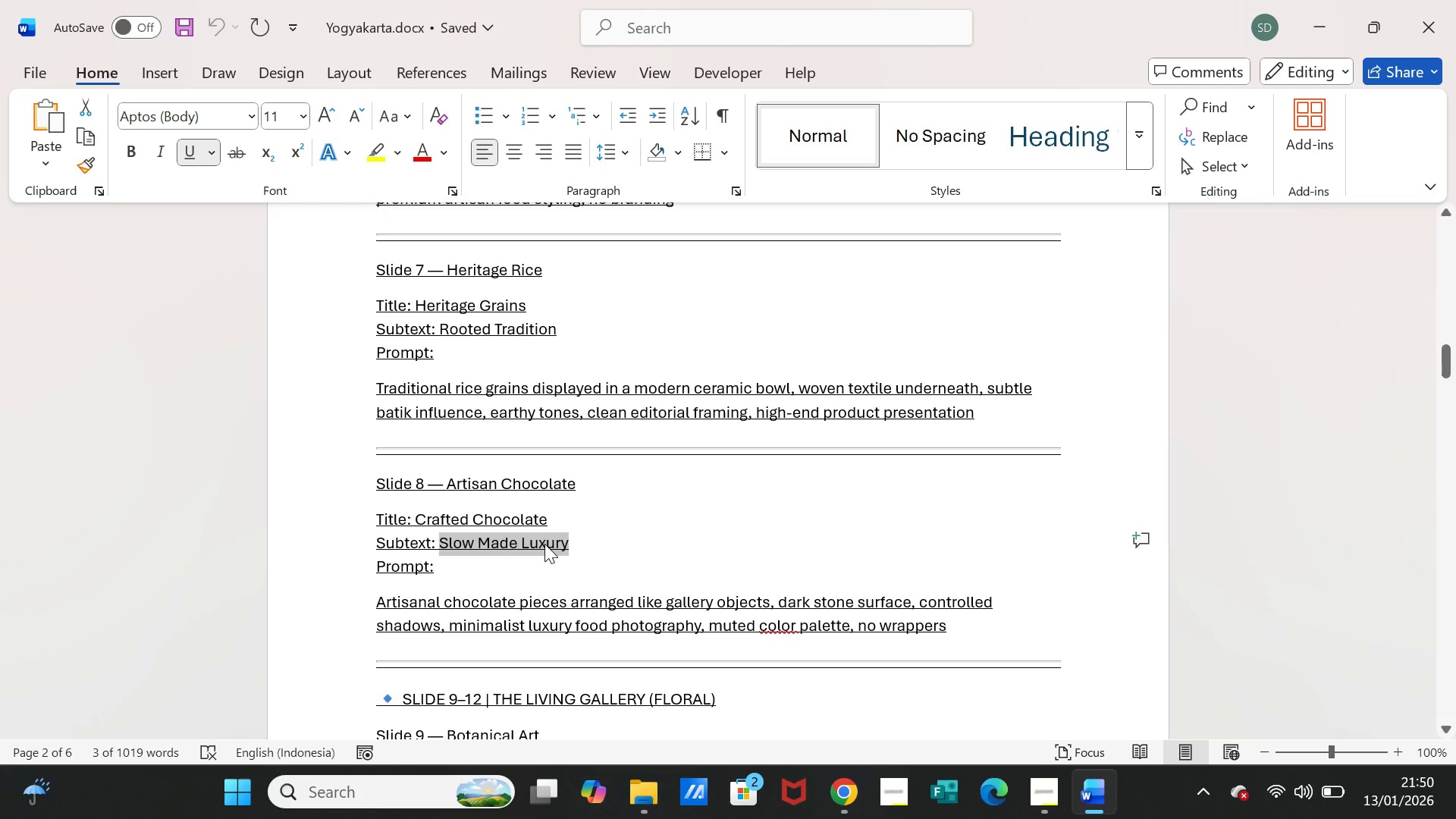 
key(Control+C)
 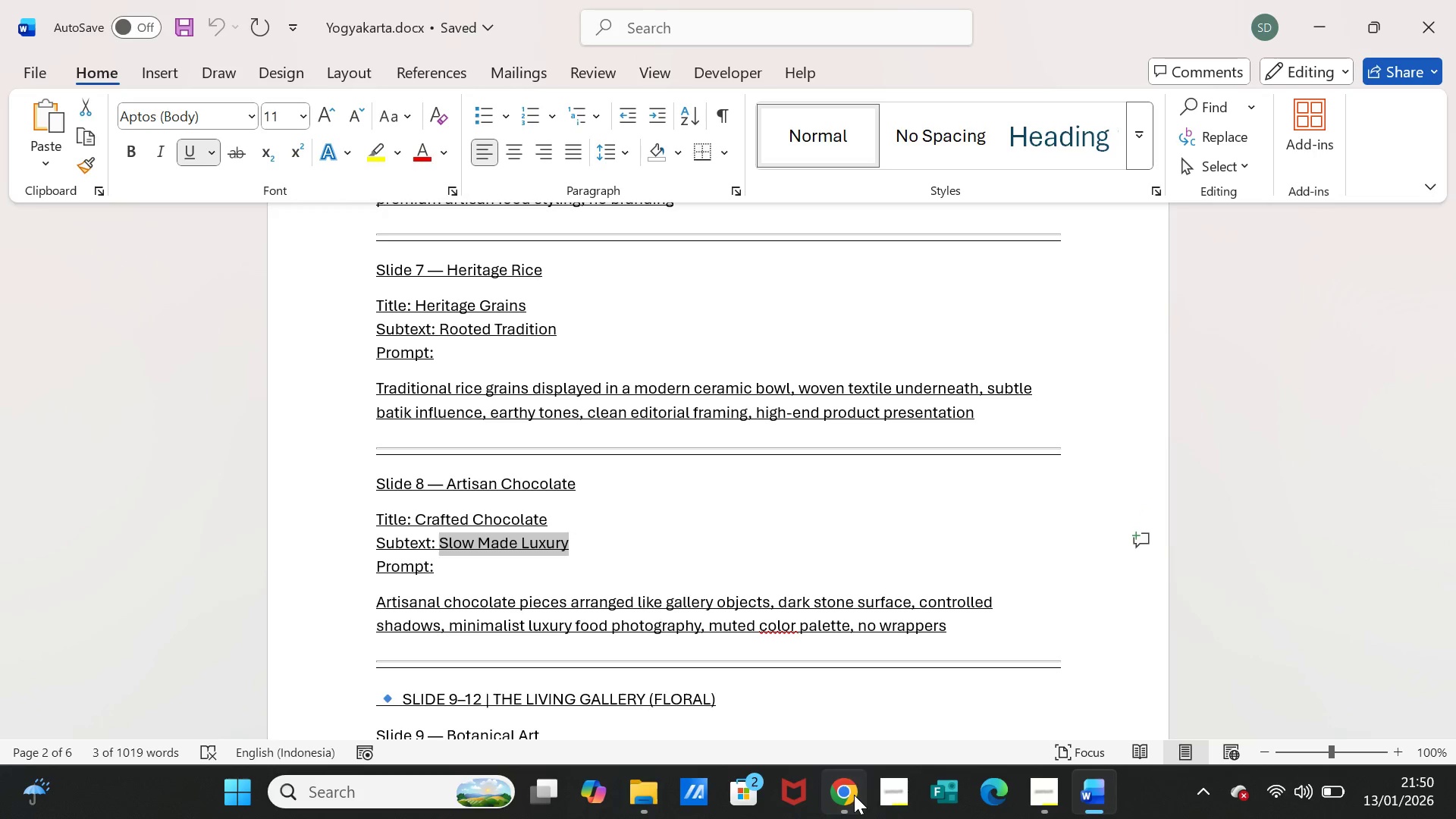 
left_click([853, 795])
 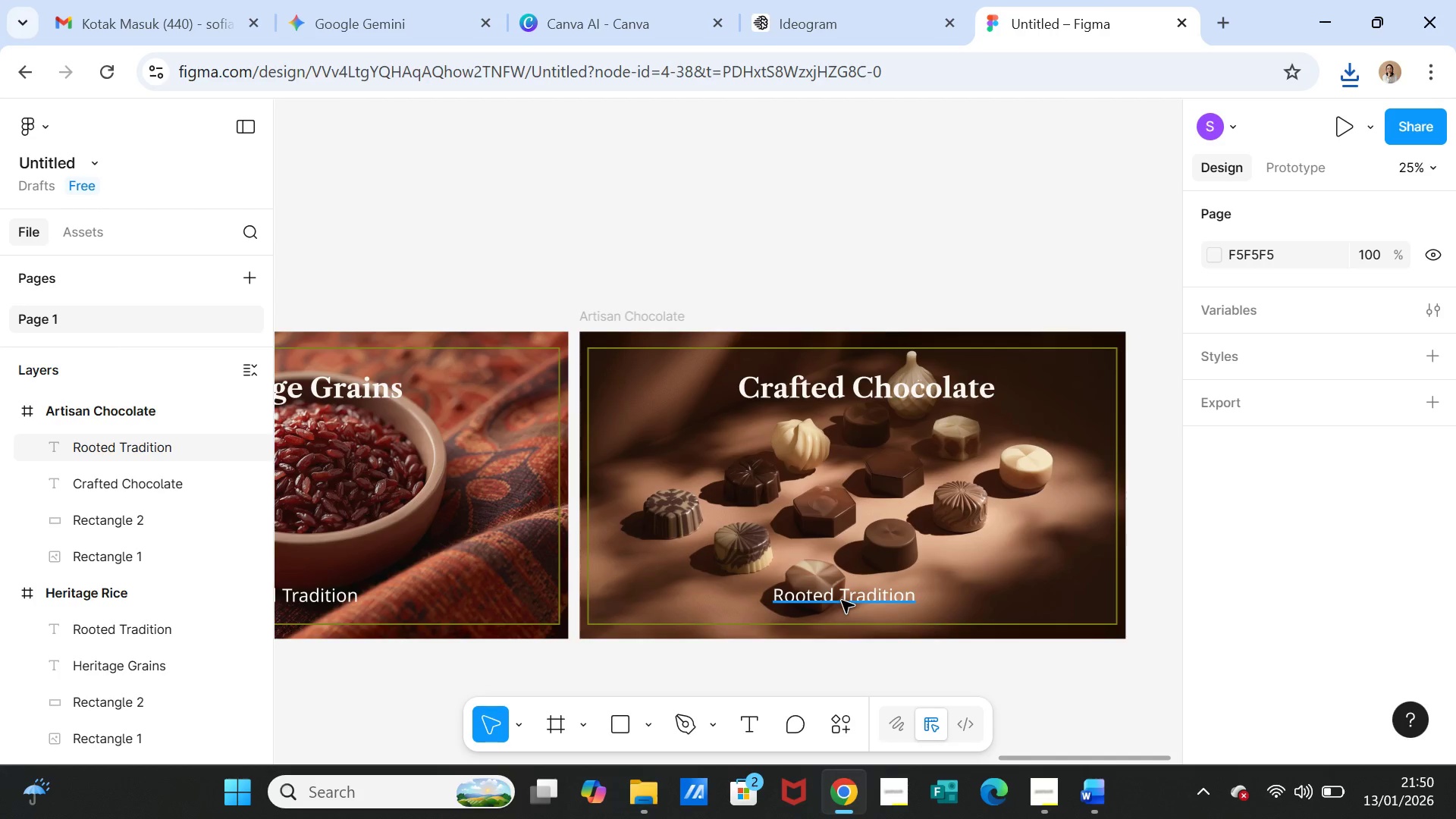 
double_click([842, 601])
 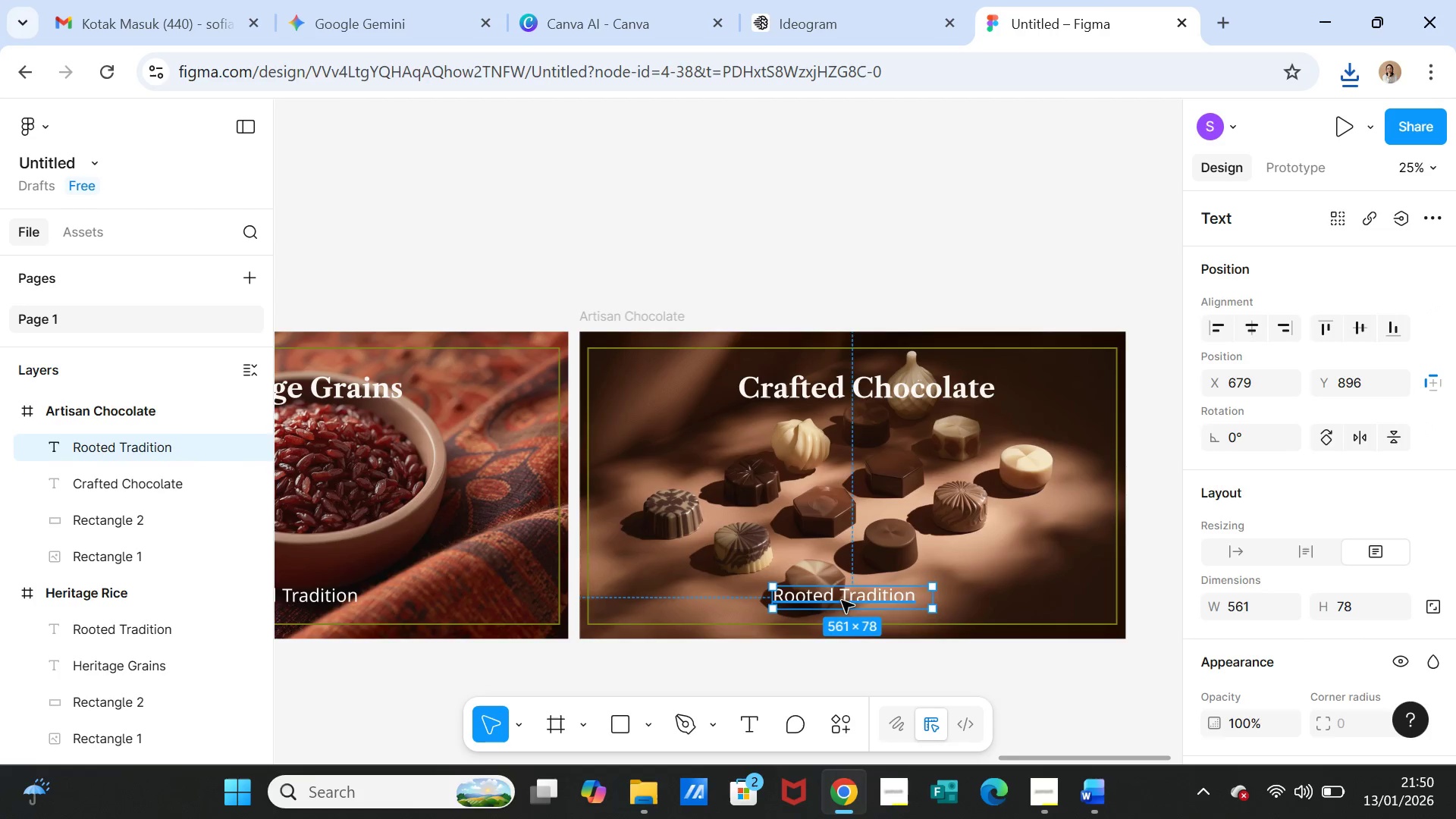 
triple_click([842, 601])
 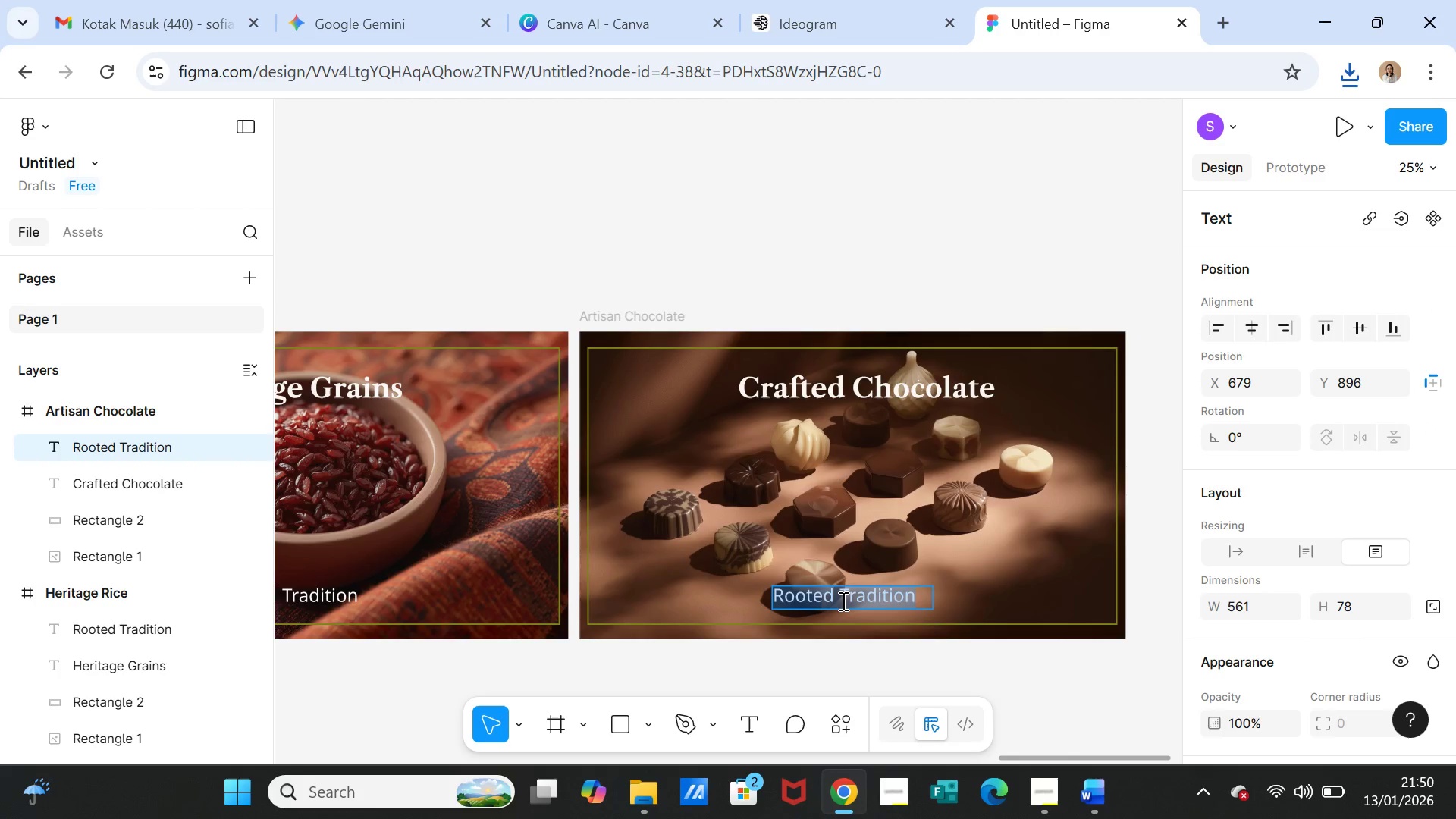 
key(Control+V)
 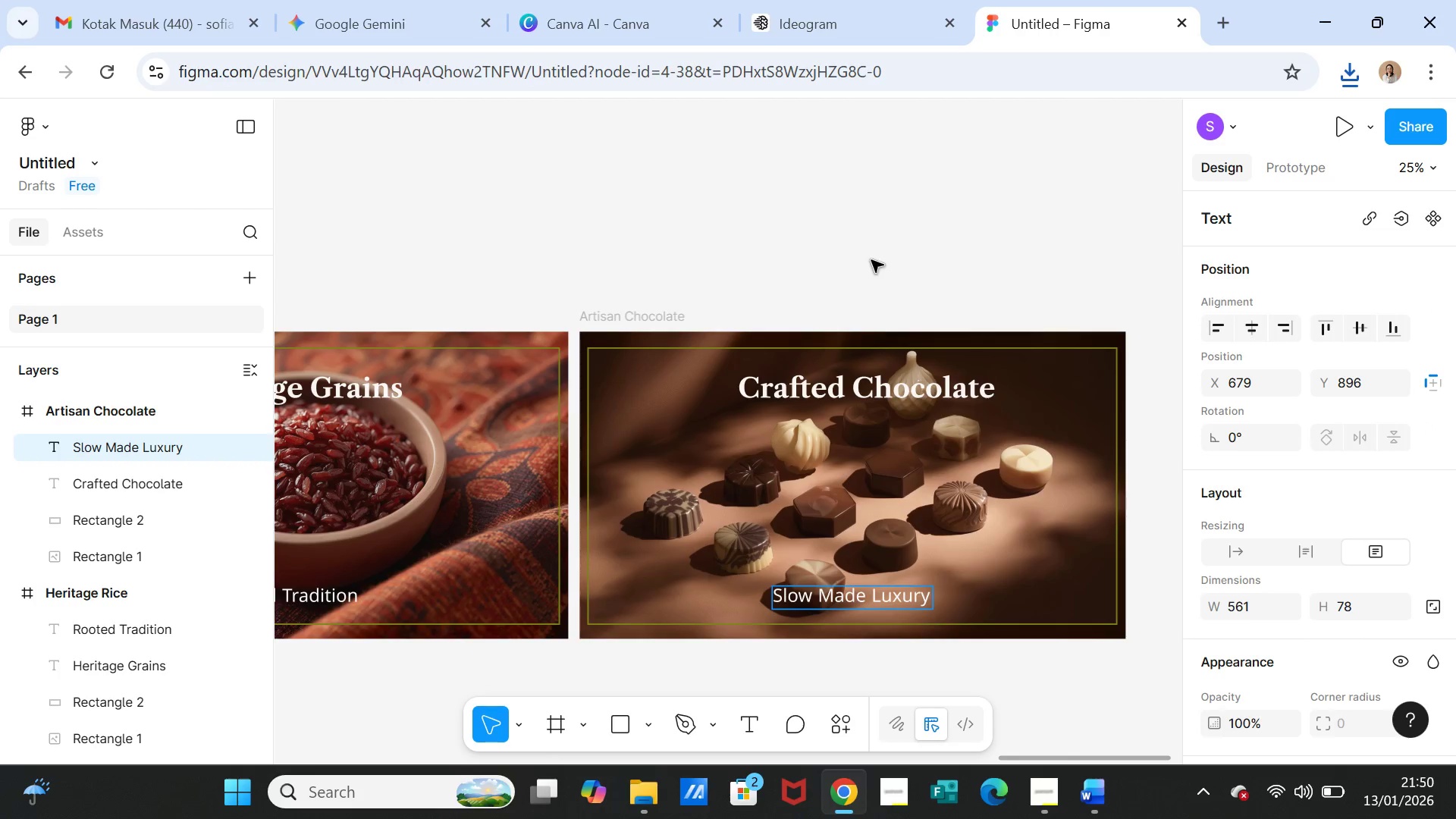 
left_click([870, 256])
 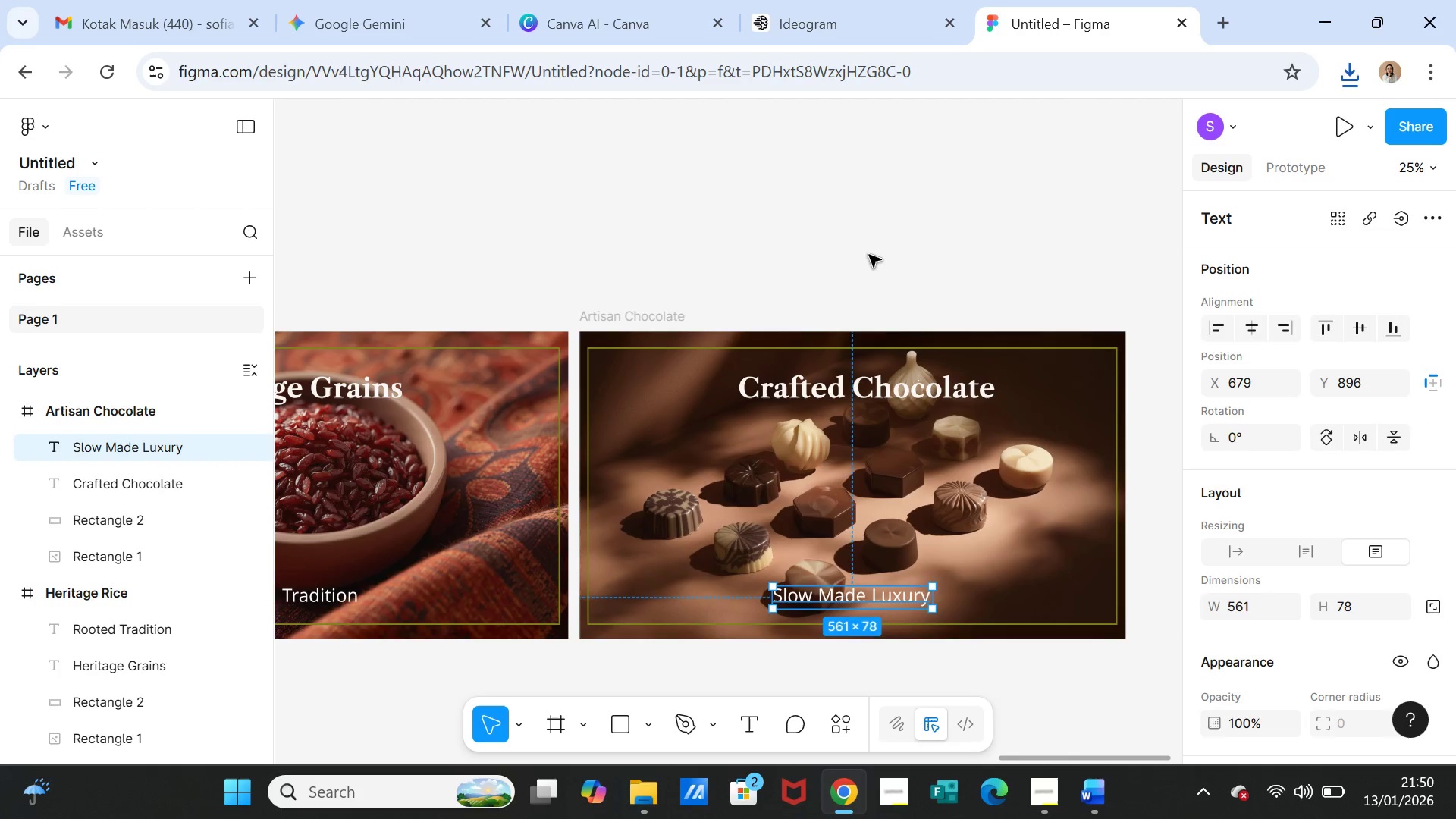 
left_click([869, 255])
 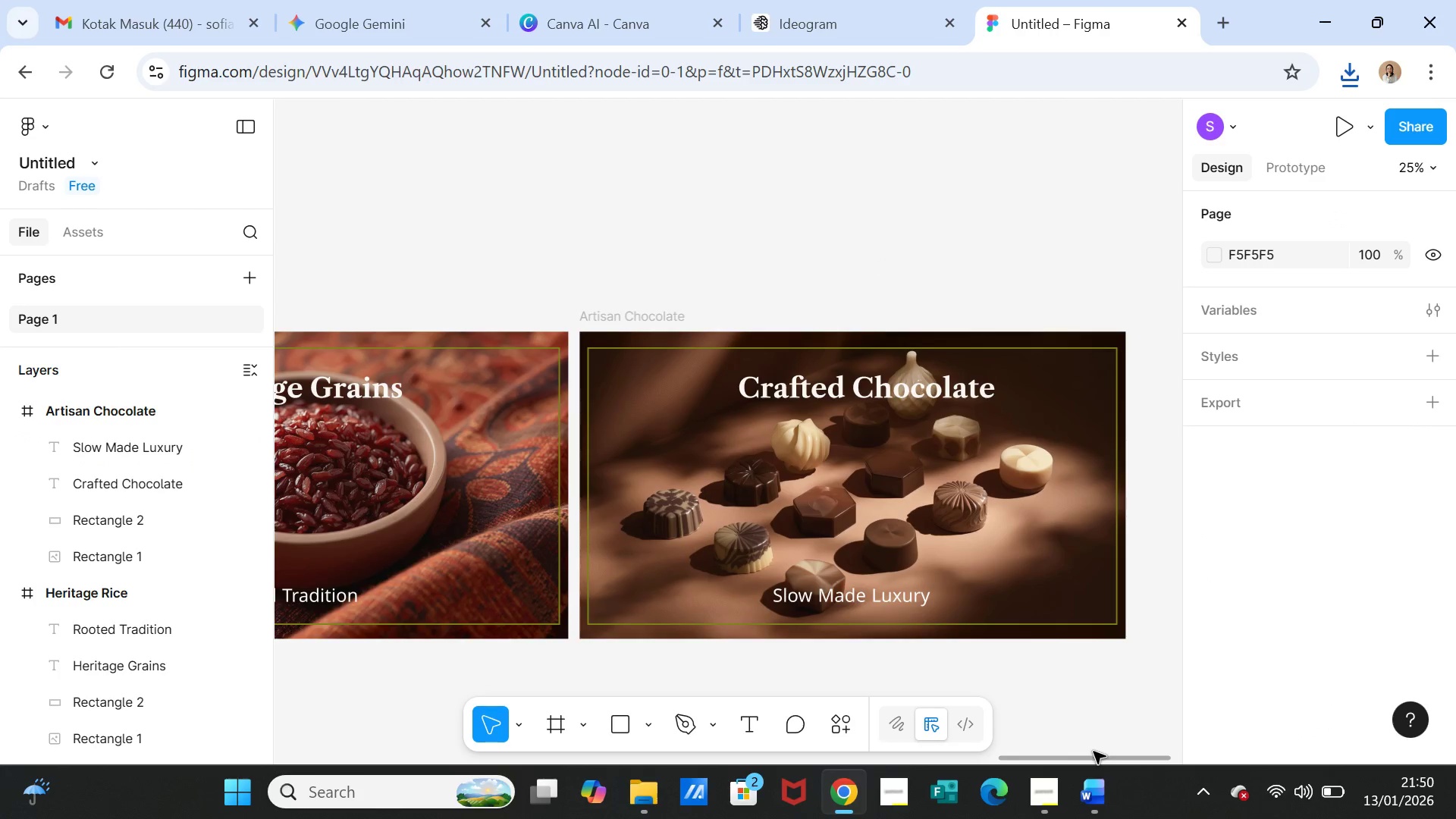 
left_click_drag(start_coordinate=[1093, 760], to_coordinate=[776, 713])
 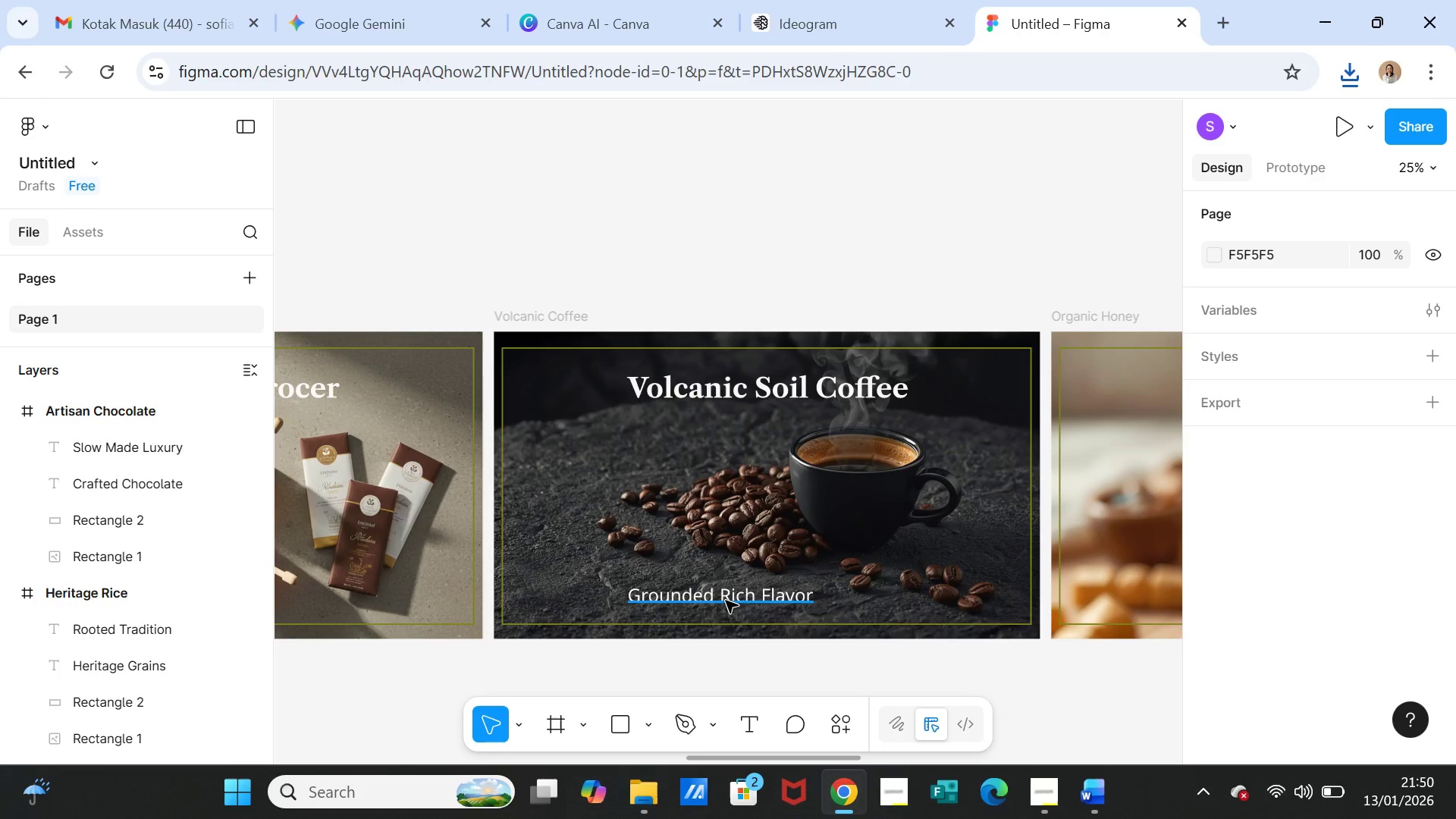 
left_click([726, 600])
 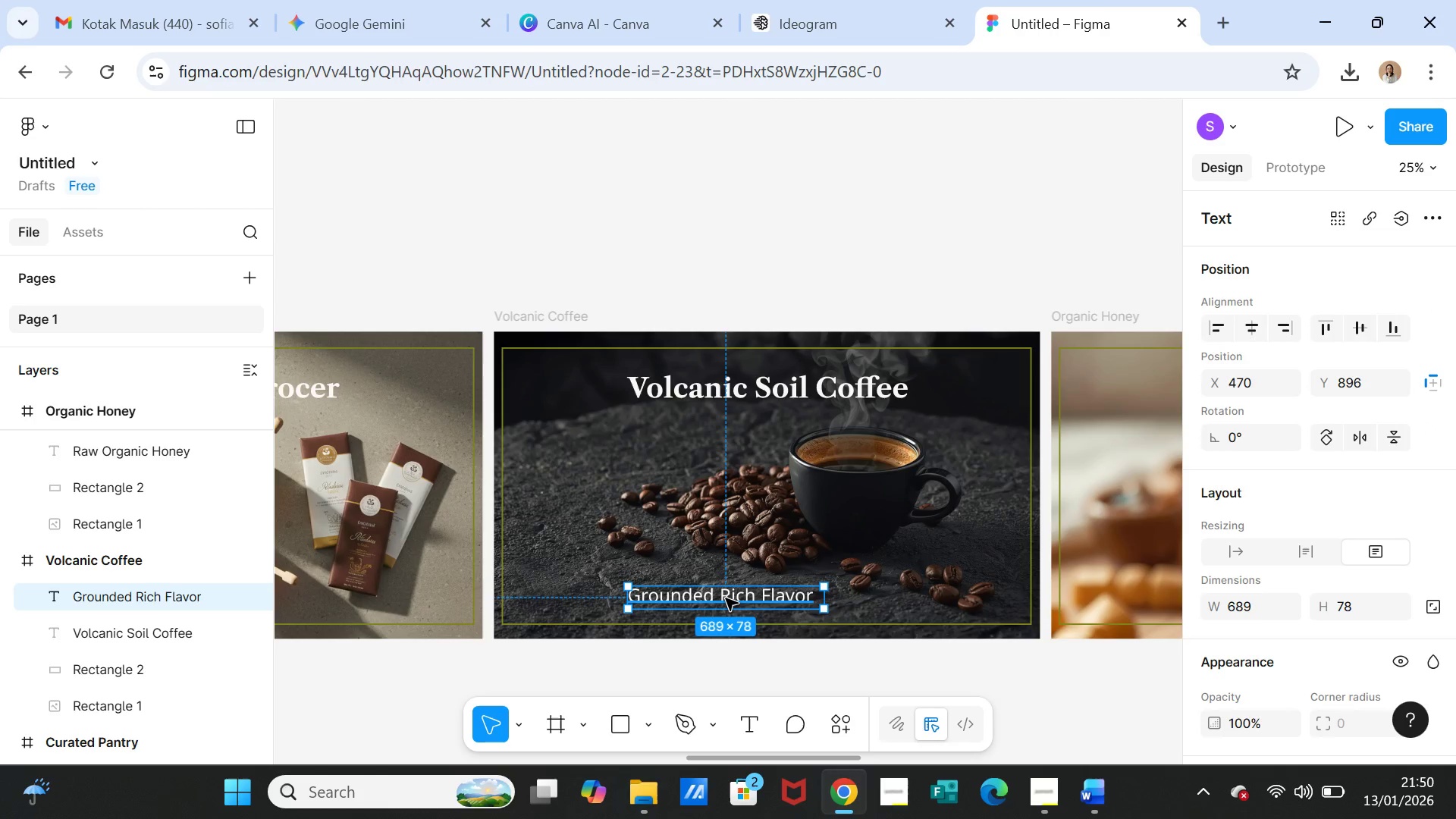 
left_click_drag(start_coordinate=[726, 598], to_coordinate=[767, 601])
 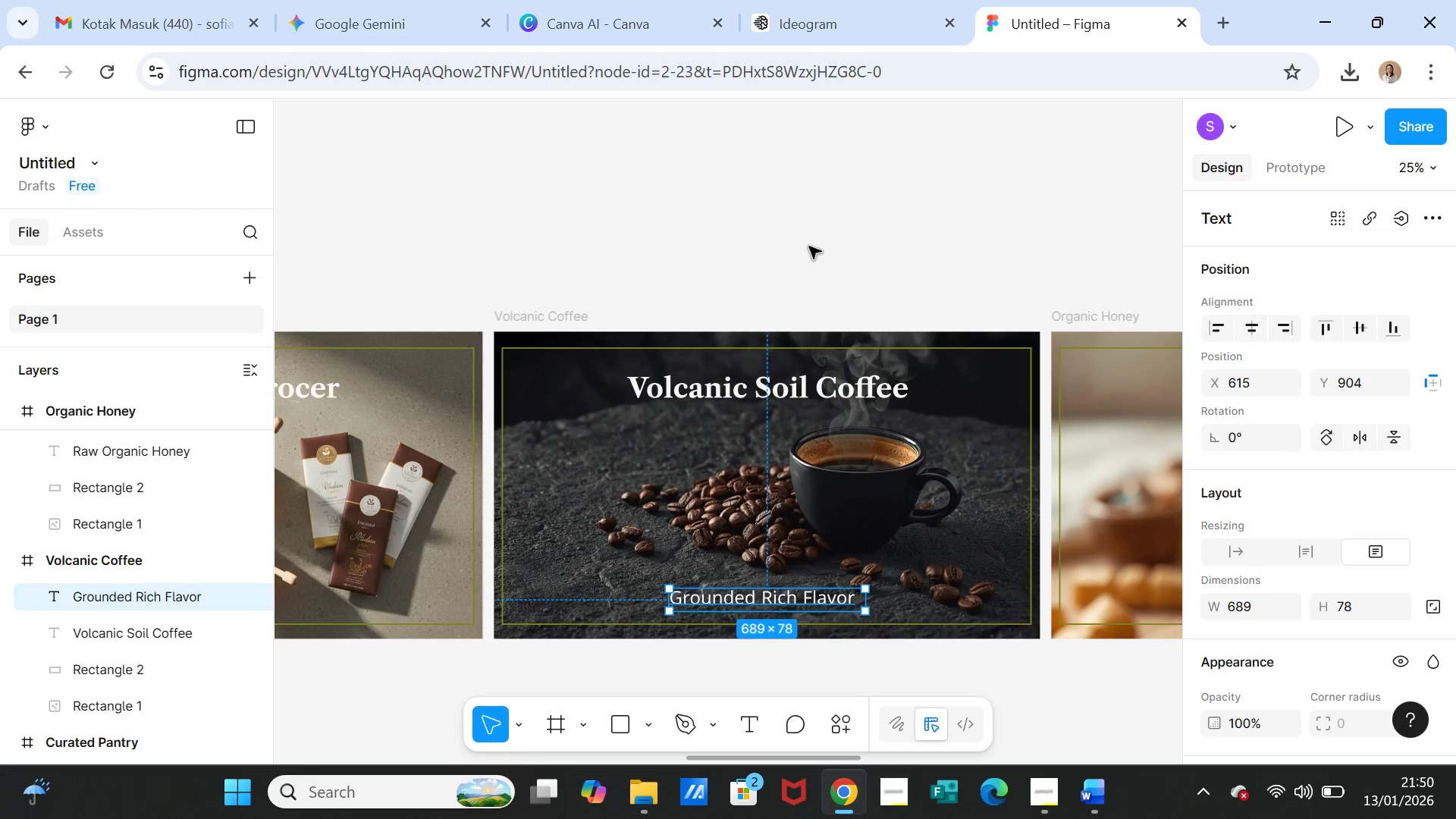 
left_click([809, 246])
 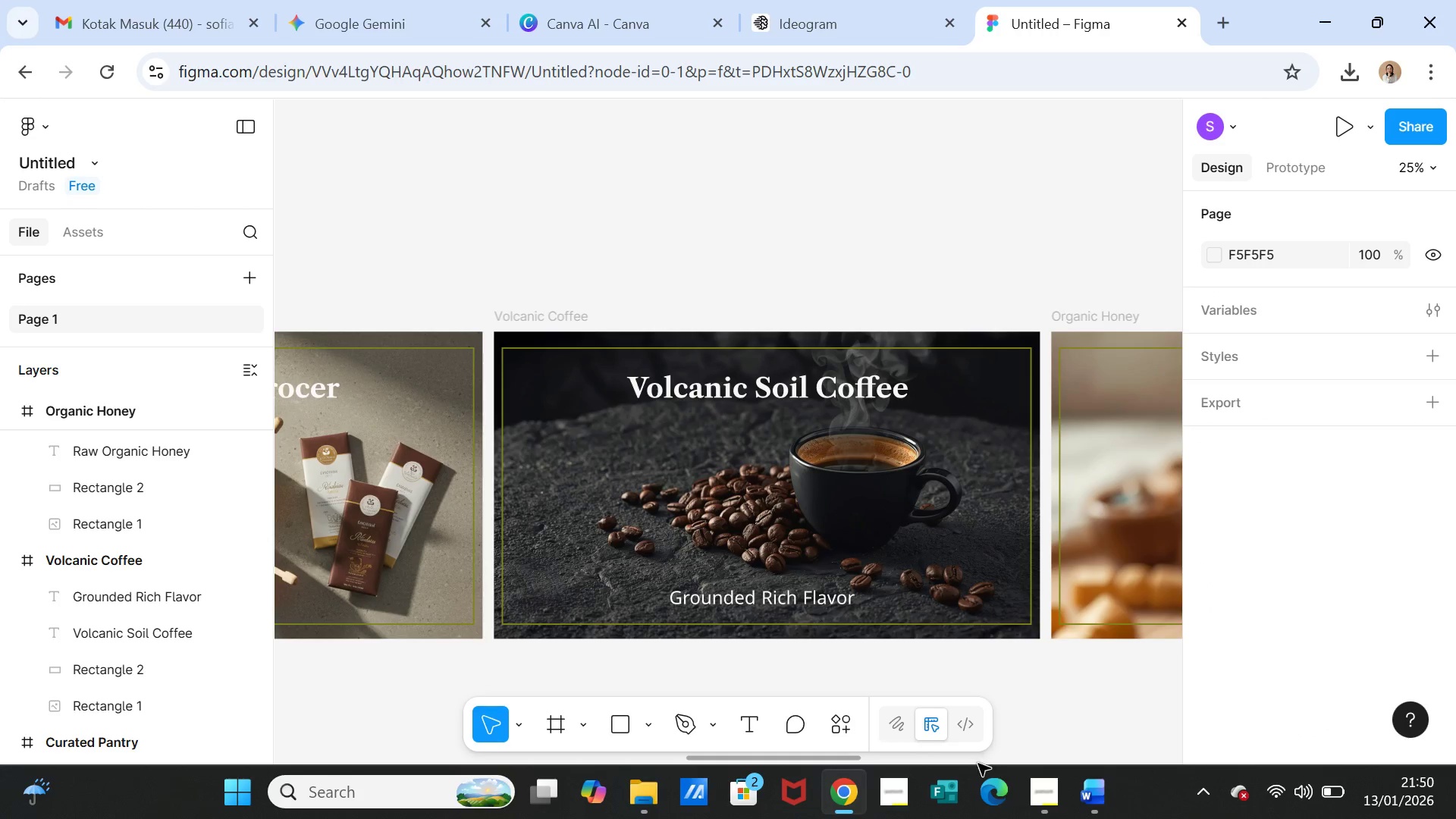 
left_click_drag(start_coordinate=[844, 761], to_coordinate=[771, 757])
 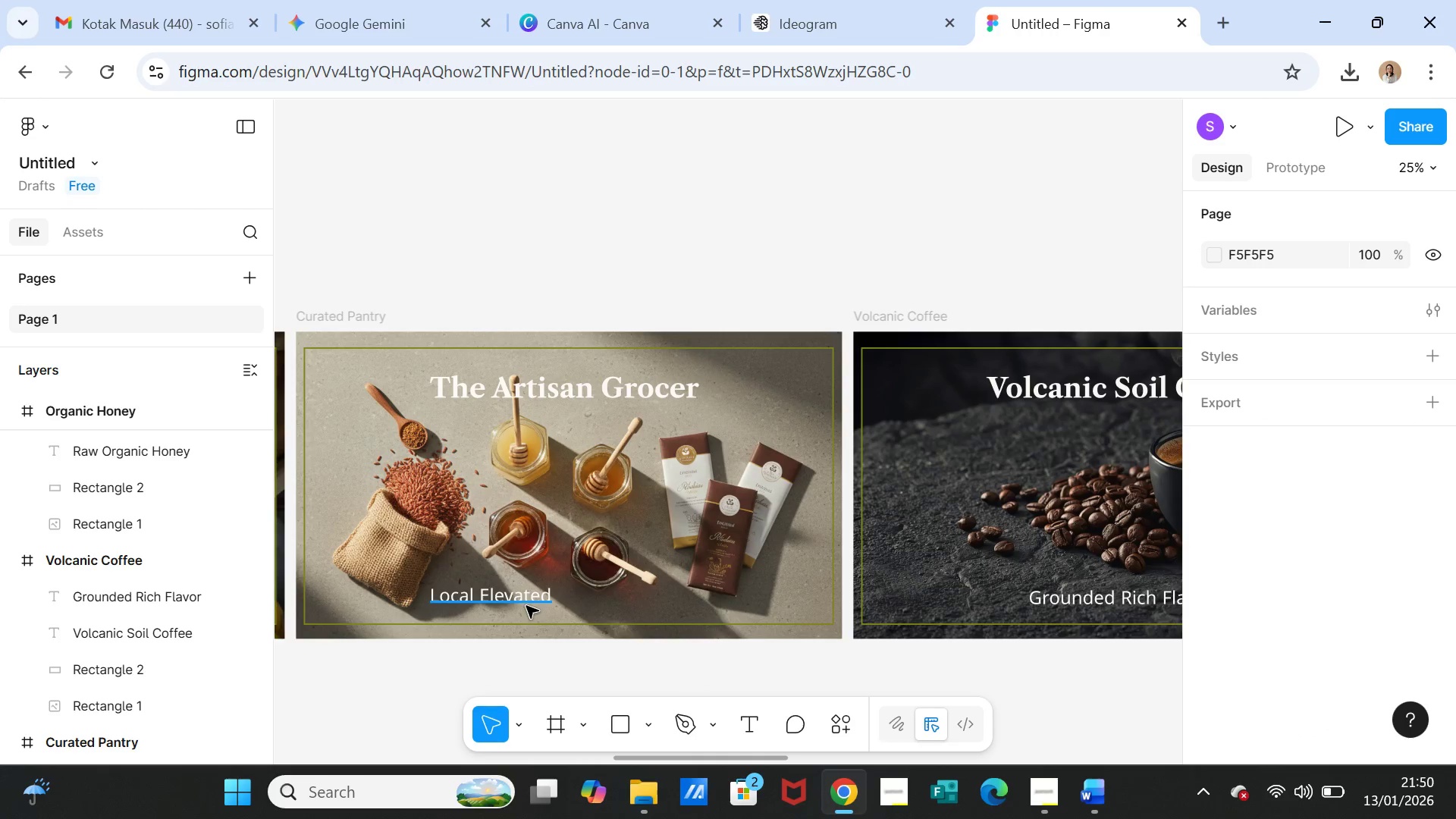 
left_click([526, 606])
 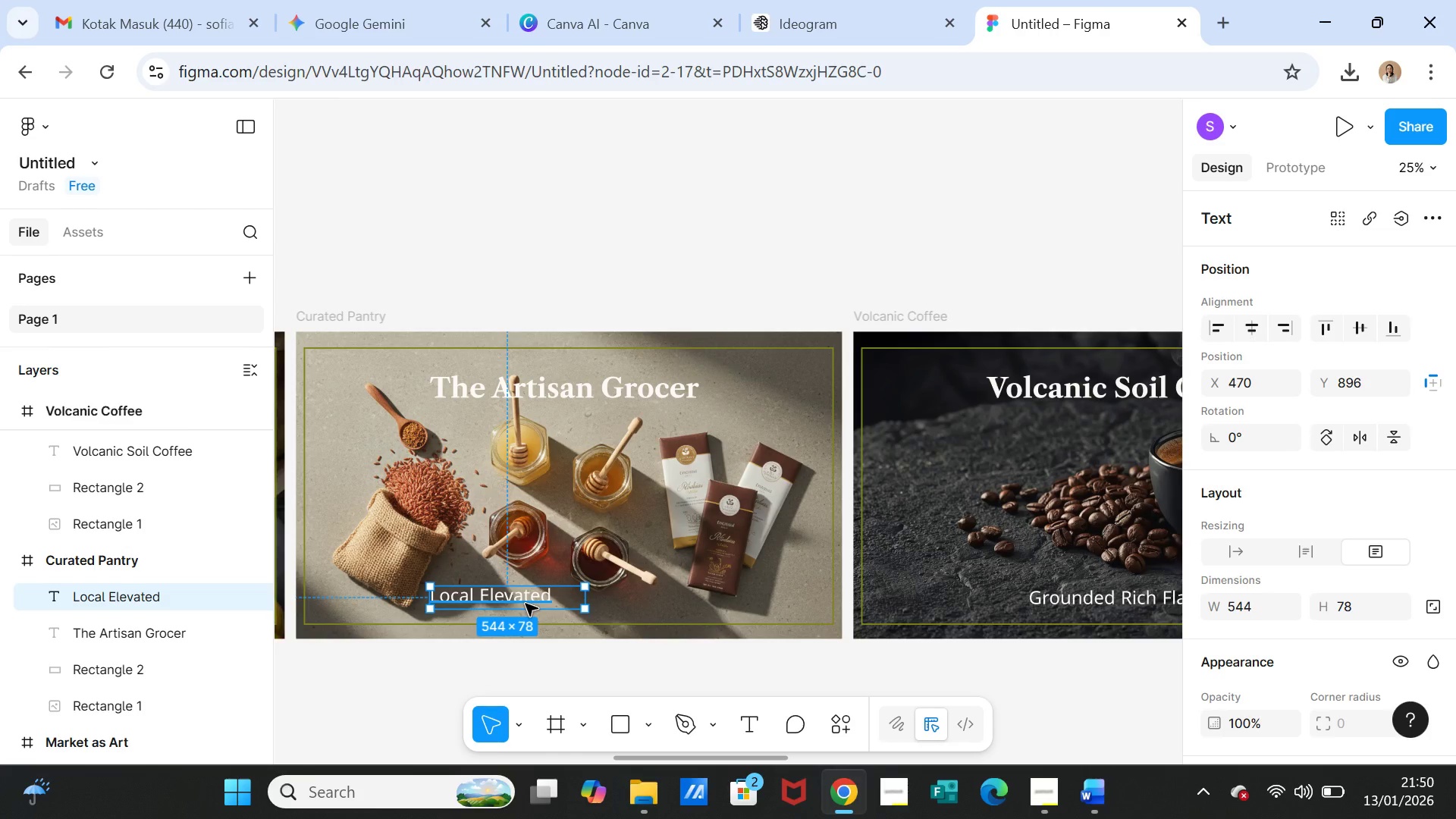 
left_click_drag(start_coordinate=[526, 604], to_coordinate=[596, 606])
 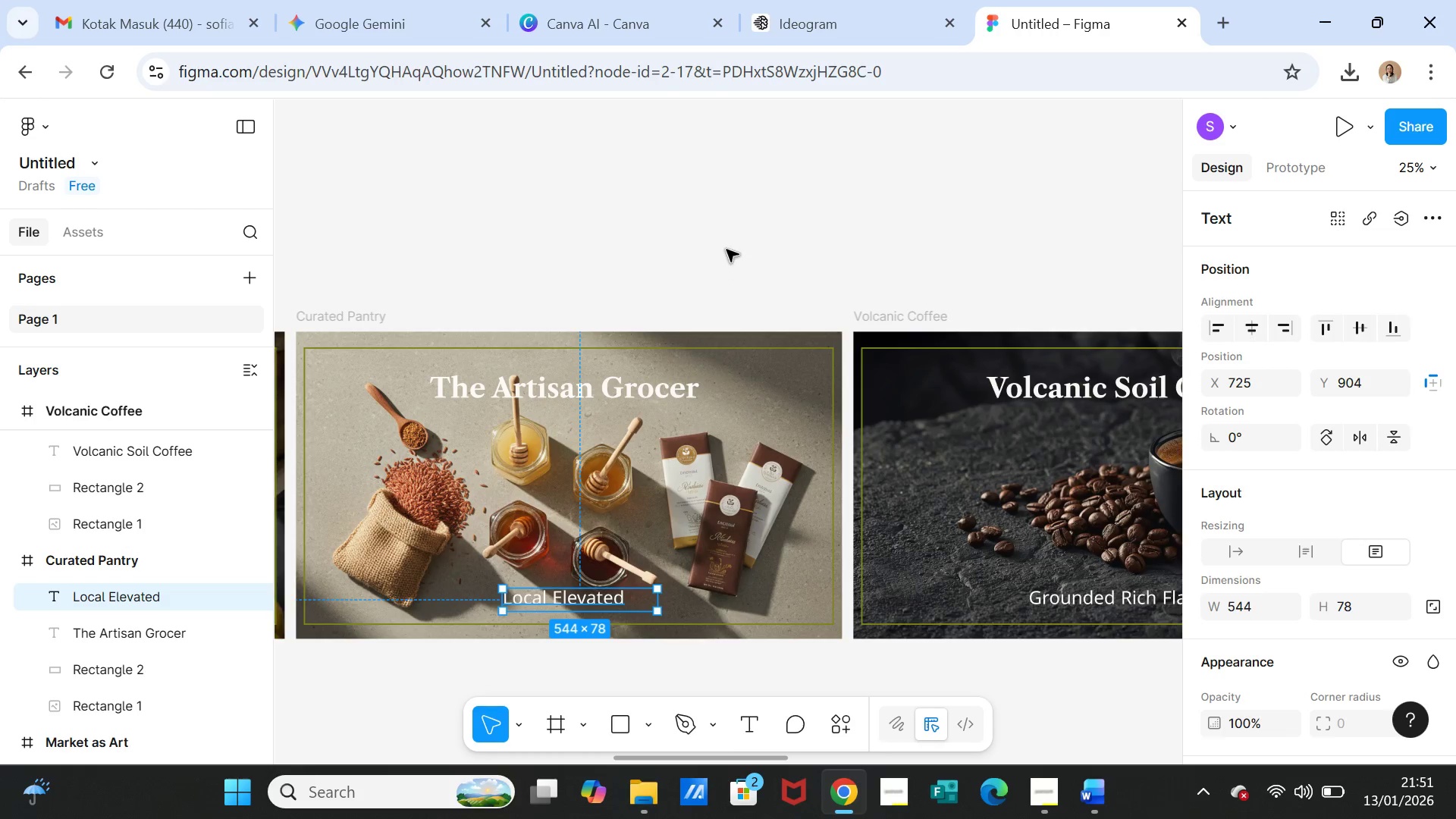 
left_click([726, 249])
 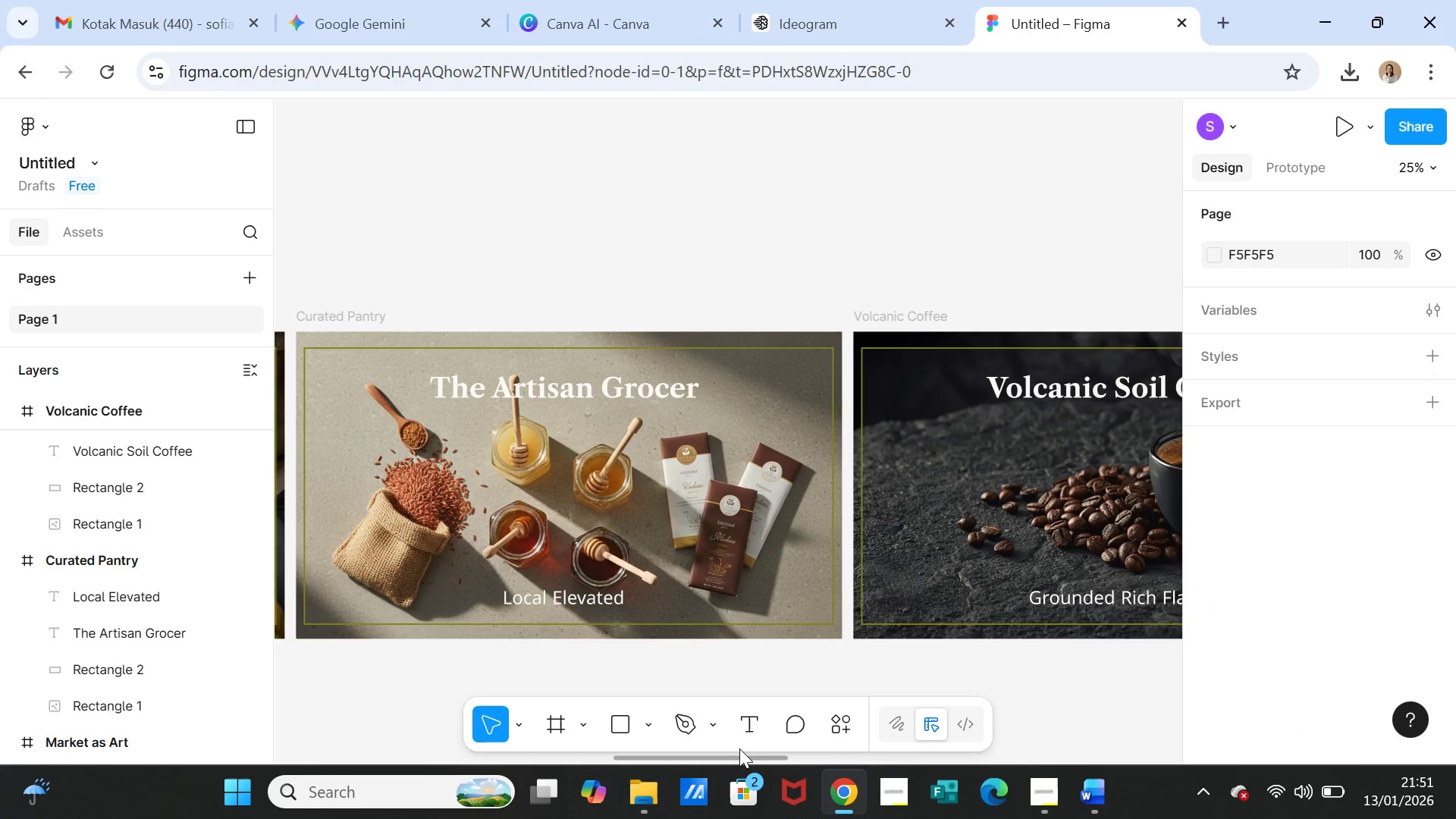 
left_click_drag(start_coordinate=[739, 758], to_coordinate=[1154, 744])
 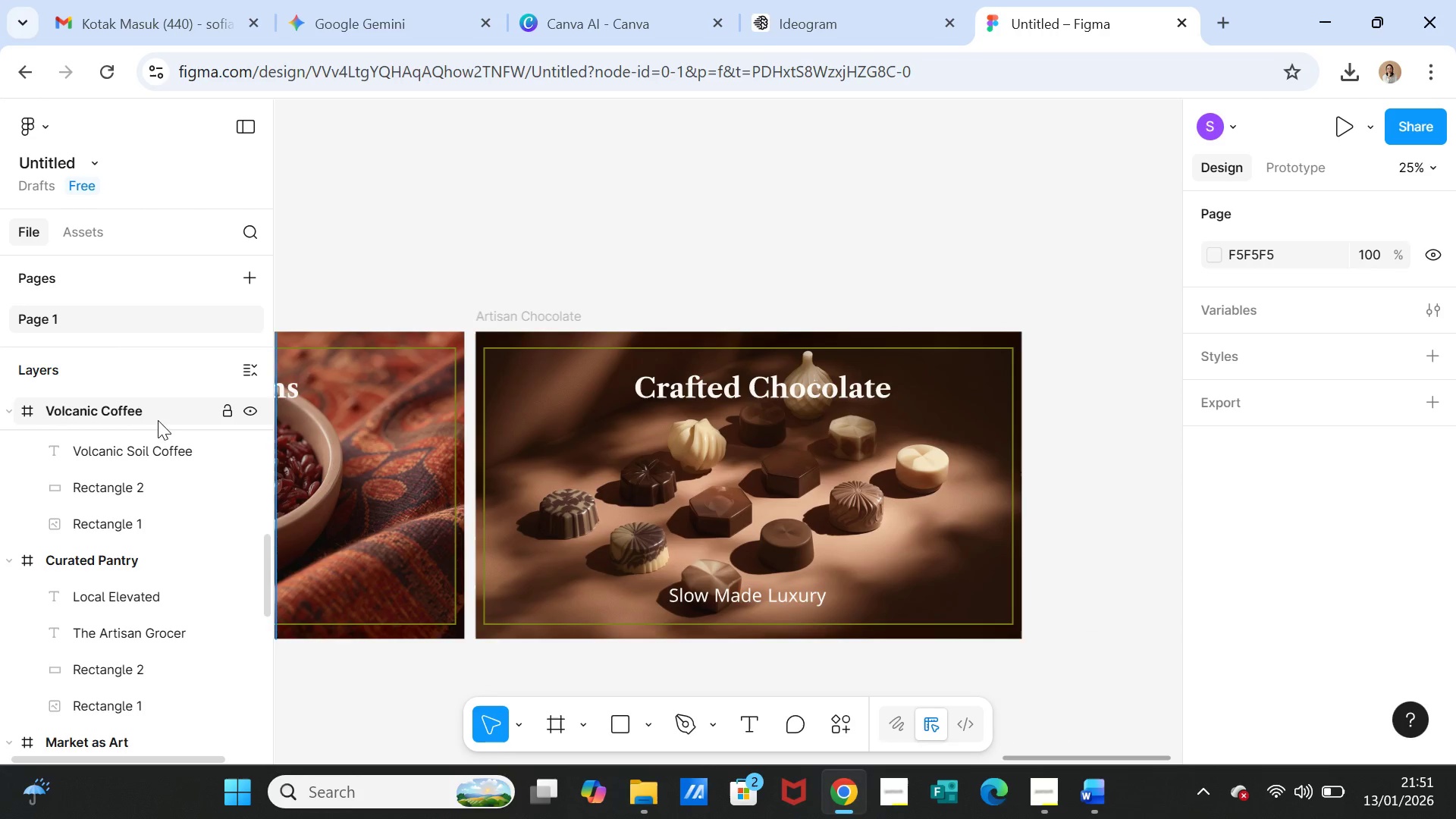 
left_click([158, 416])
 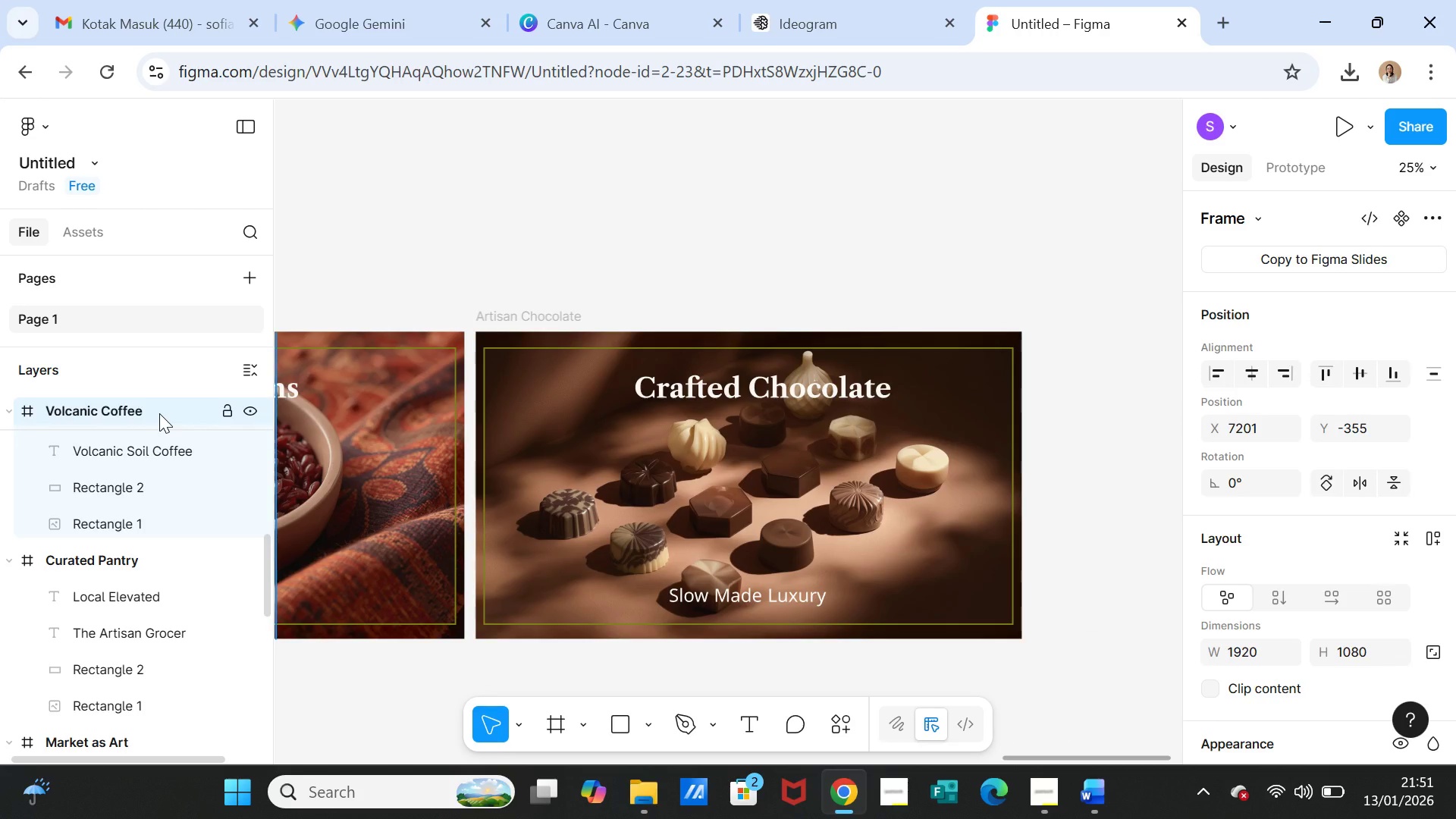 
key(Control+D)
 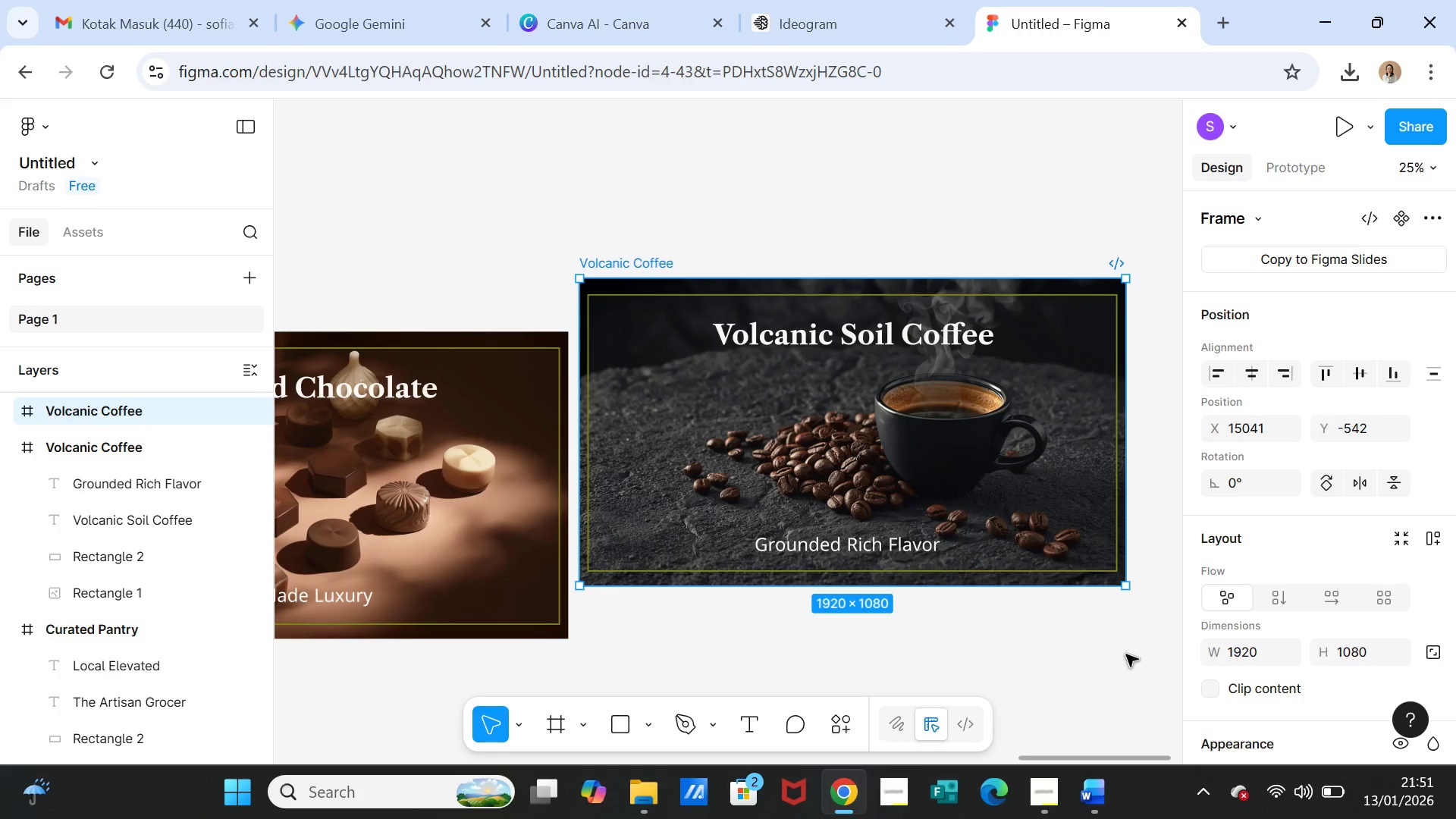 
left_click([765, 182])
 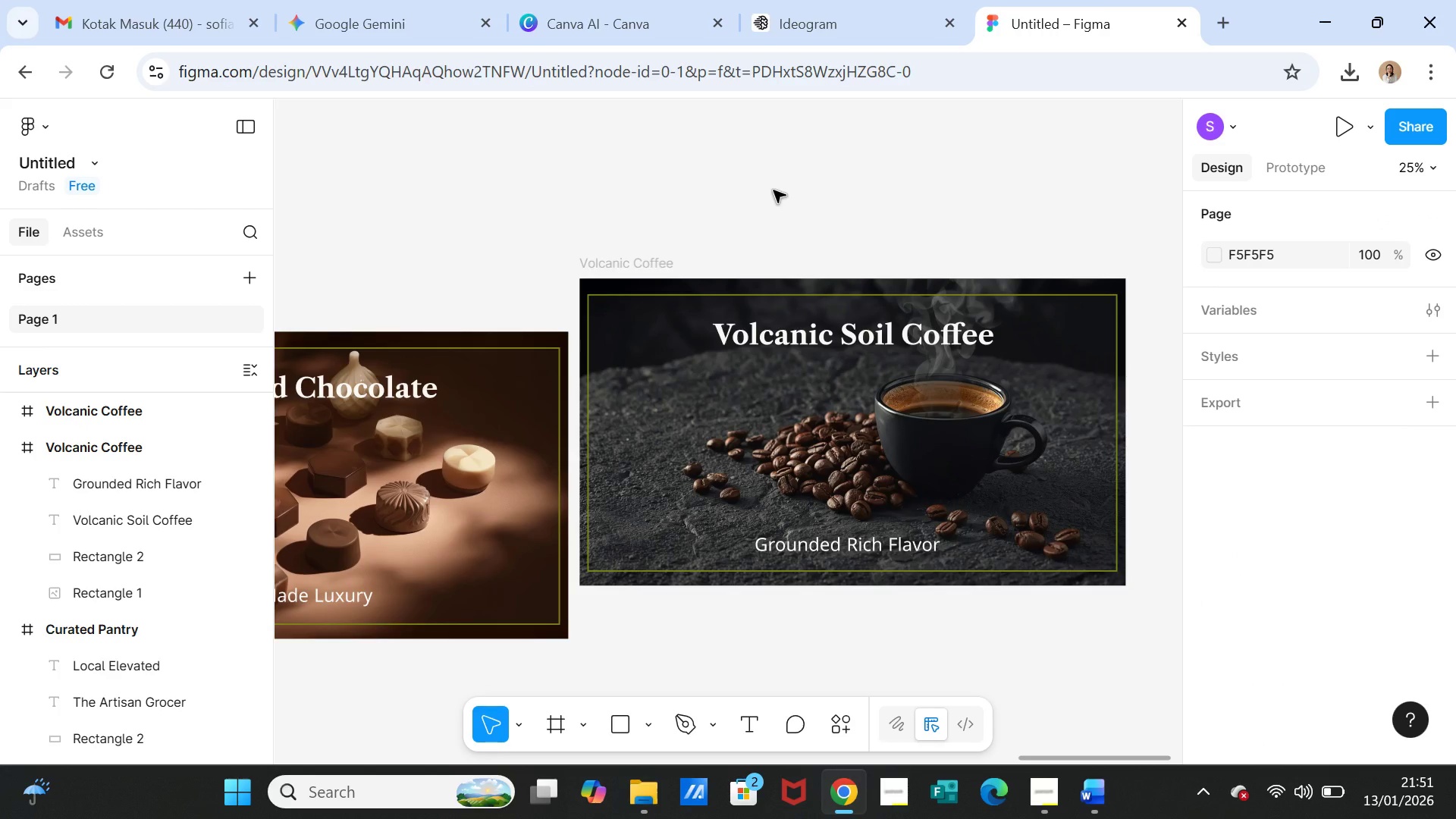 
key(Control+Z)
 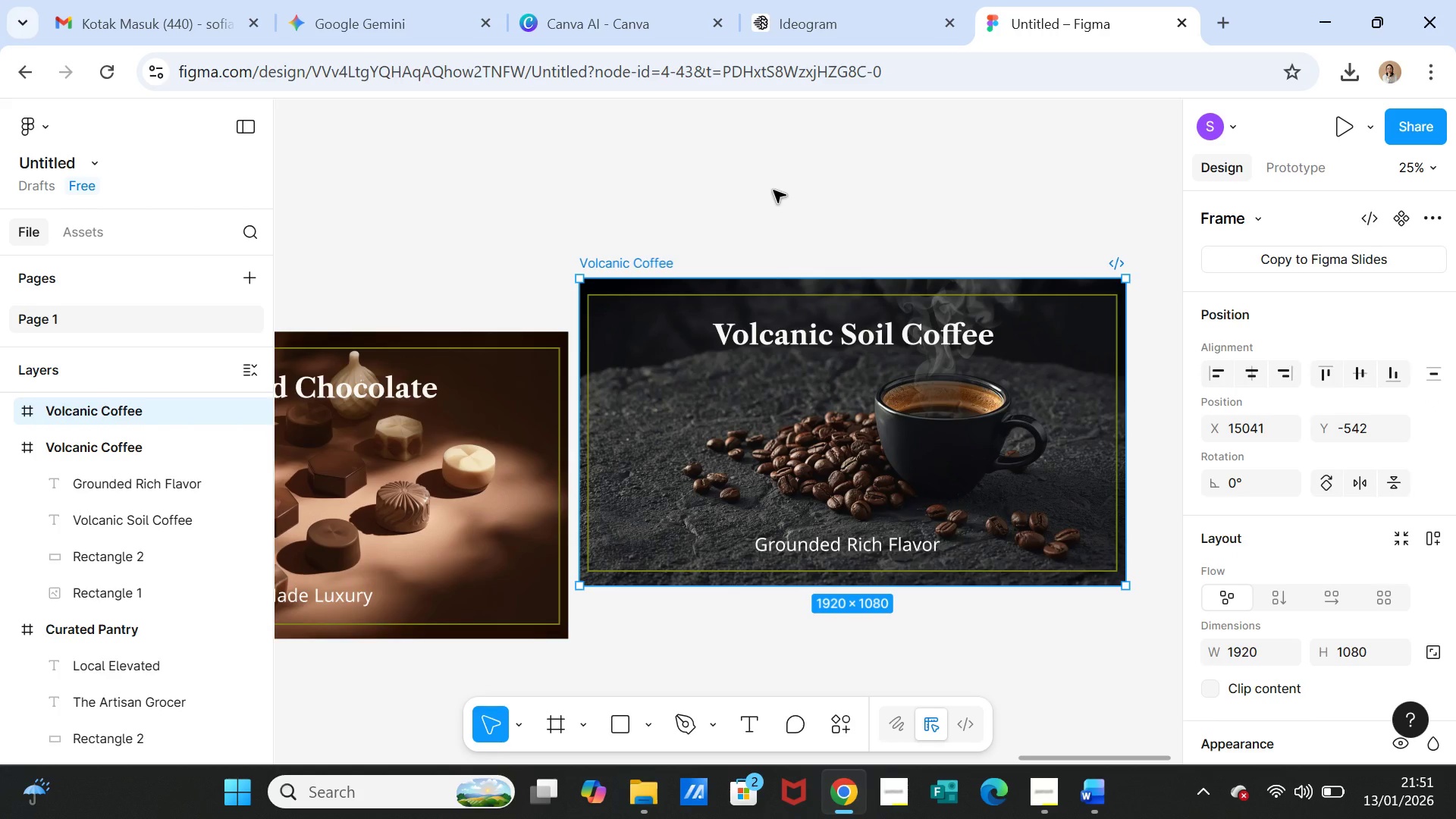 
key(Control+Z)
 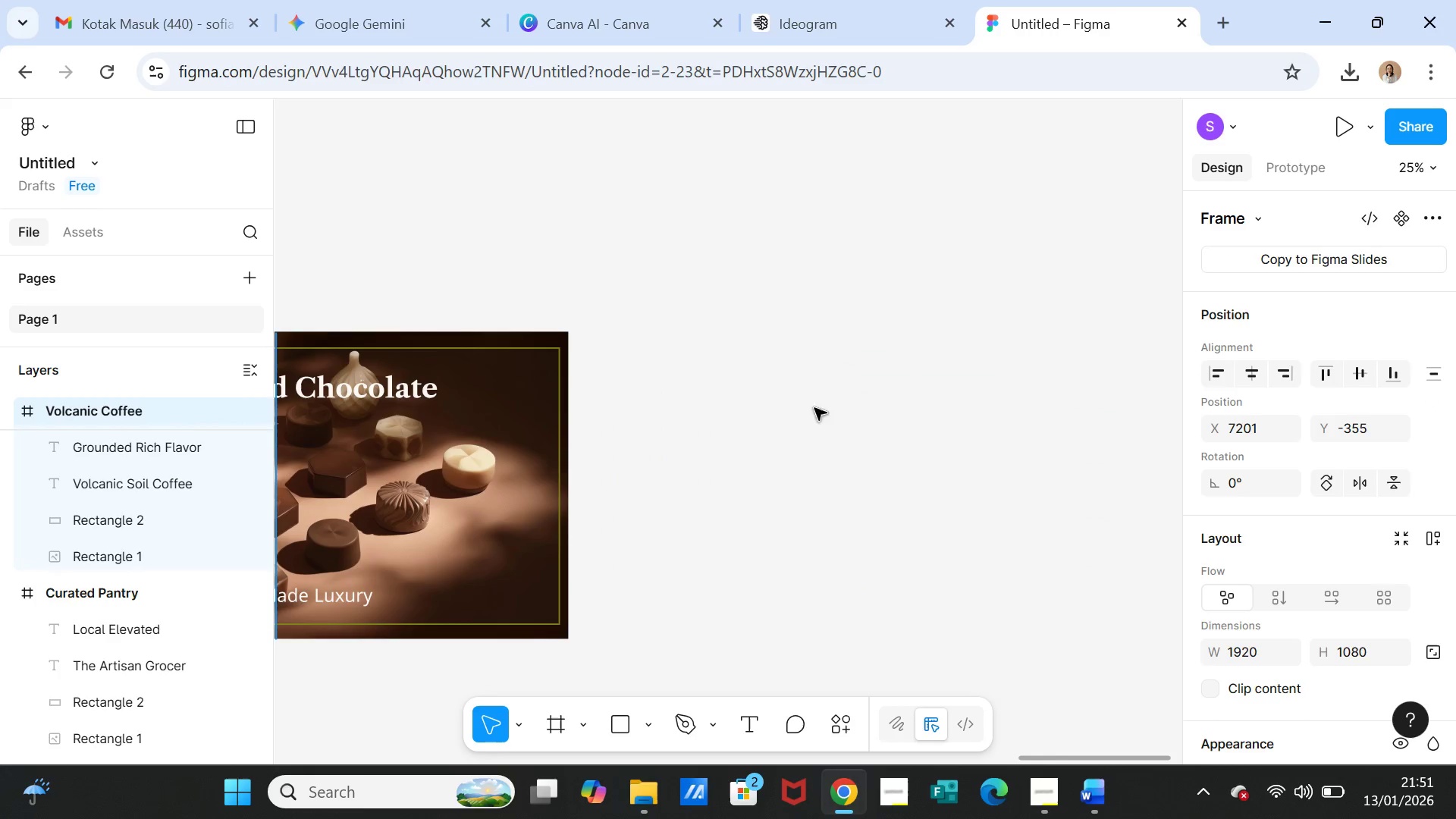 
scroll: coordinate [841, 430], scroll_direction: down, amount: 1.0
 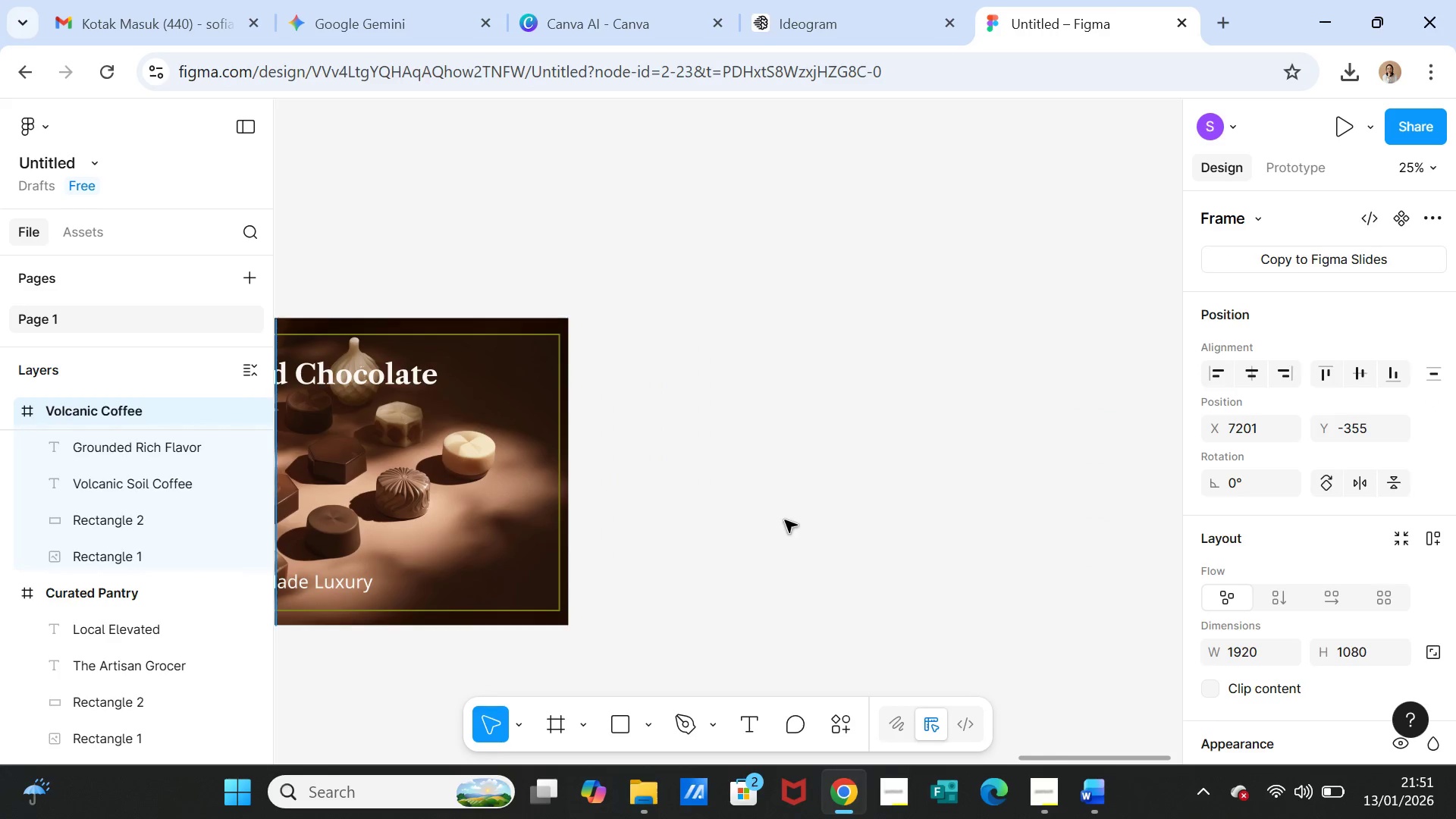 
left_click([785, 520])
 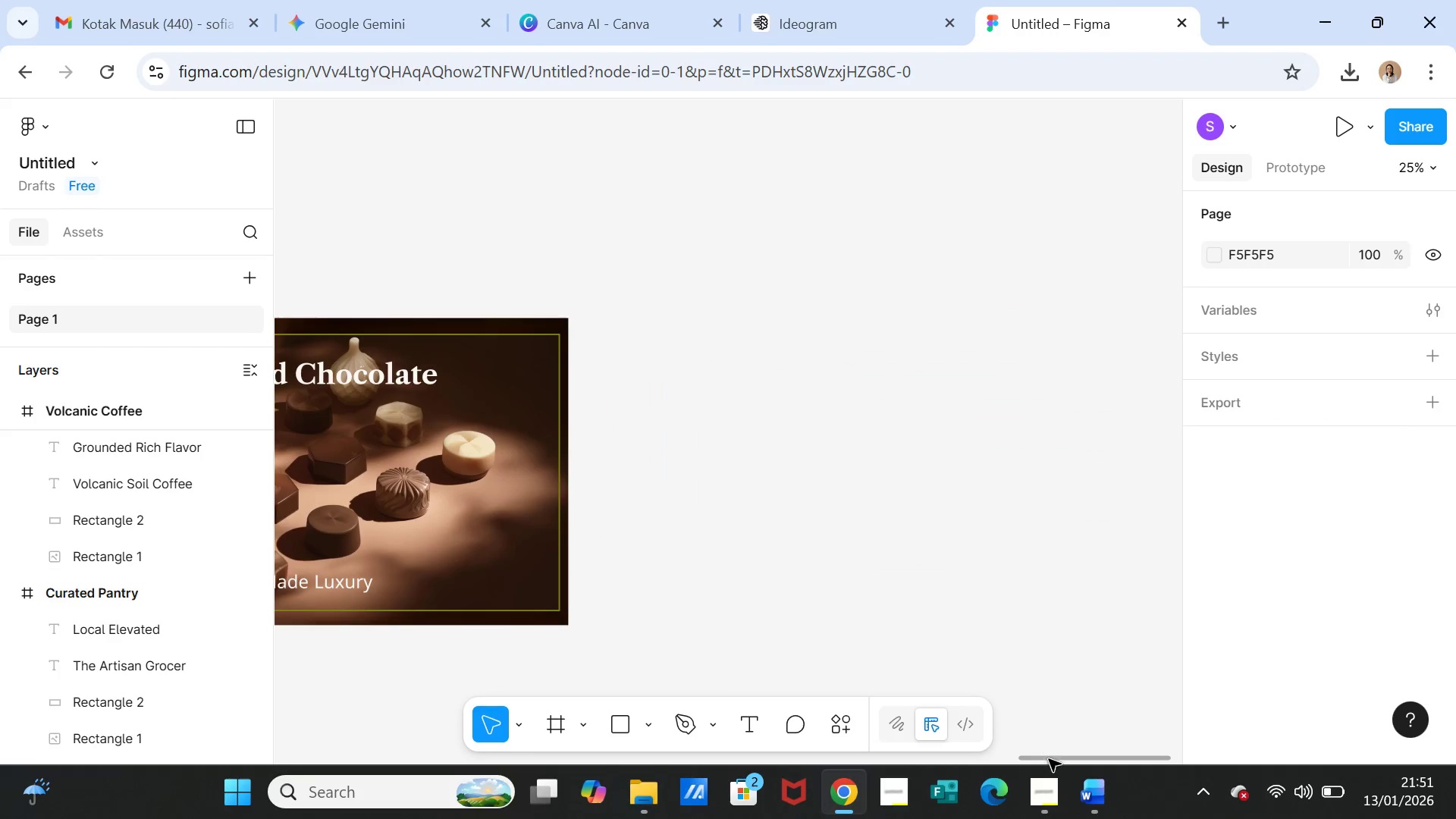 
left_click_drag(start_coordinate=[1049, 760], to_coordinate=[947, 740])
 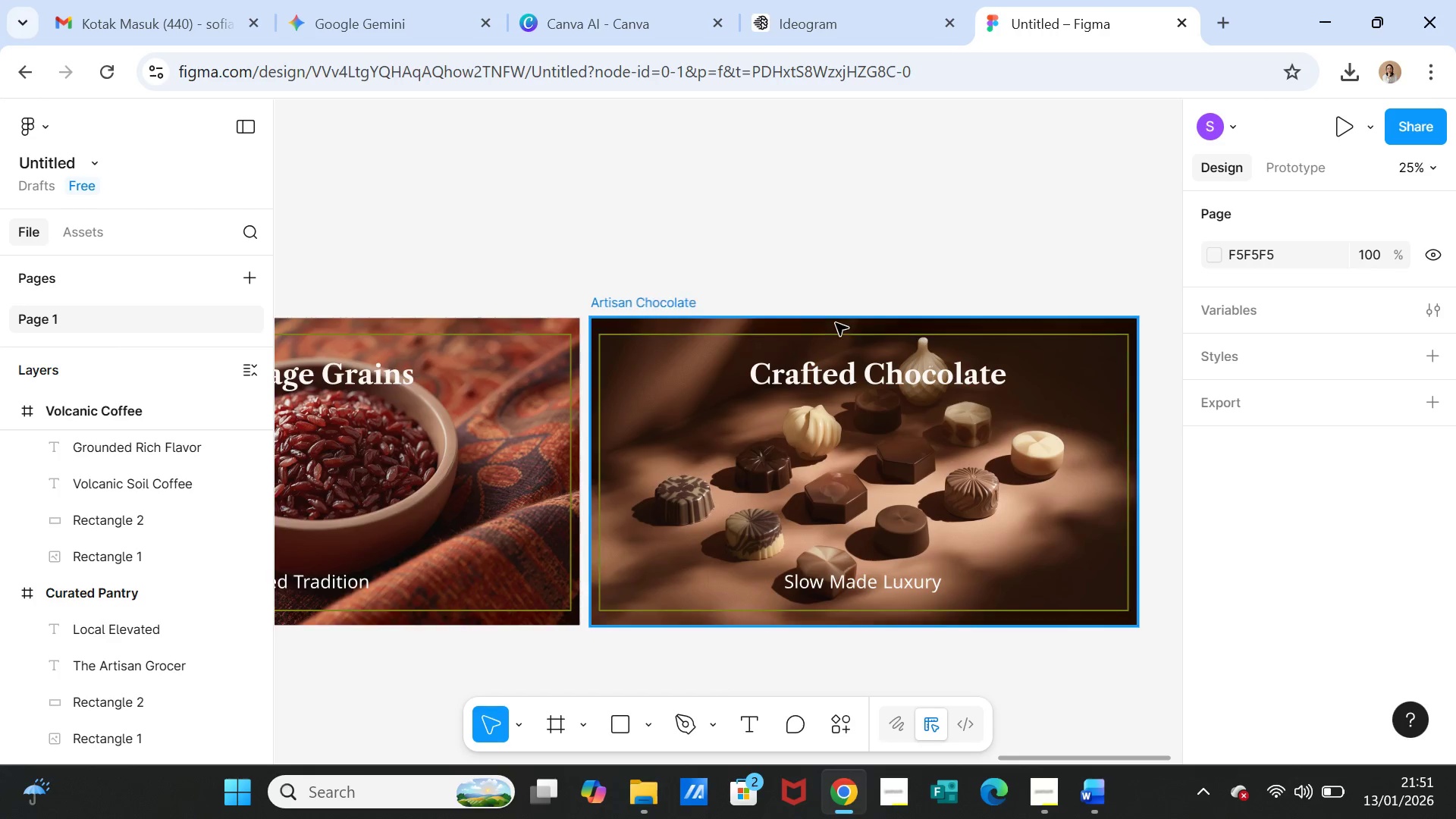 
left_click([836, 323])
 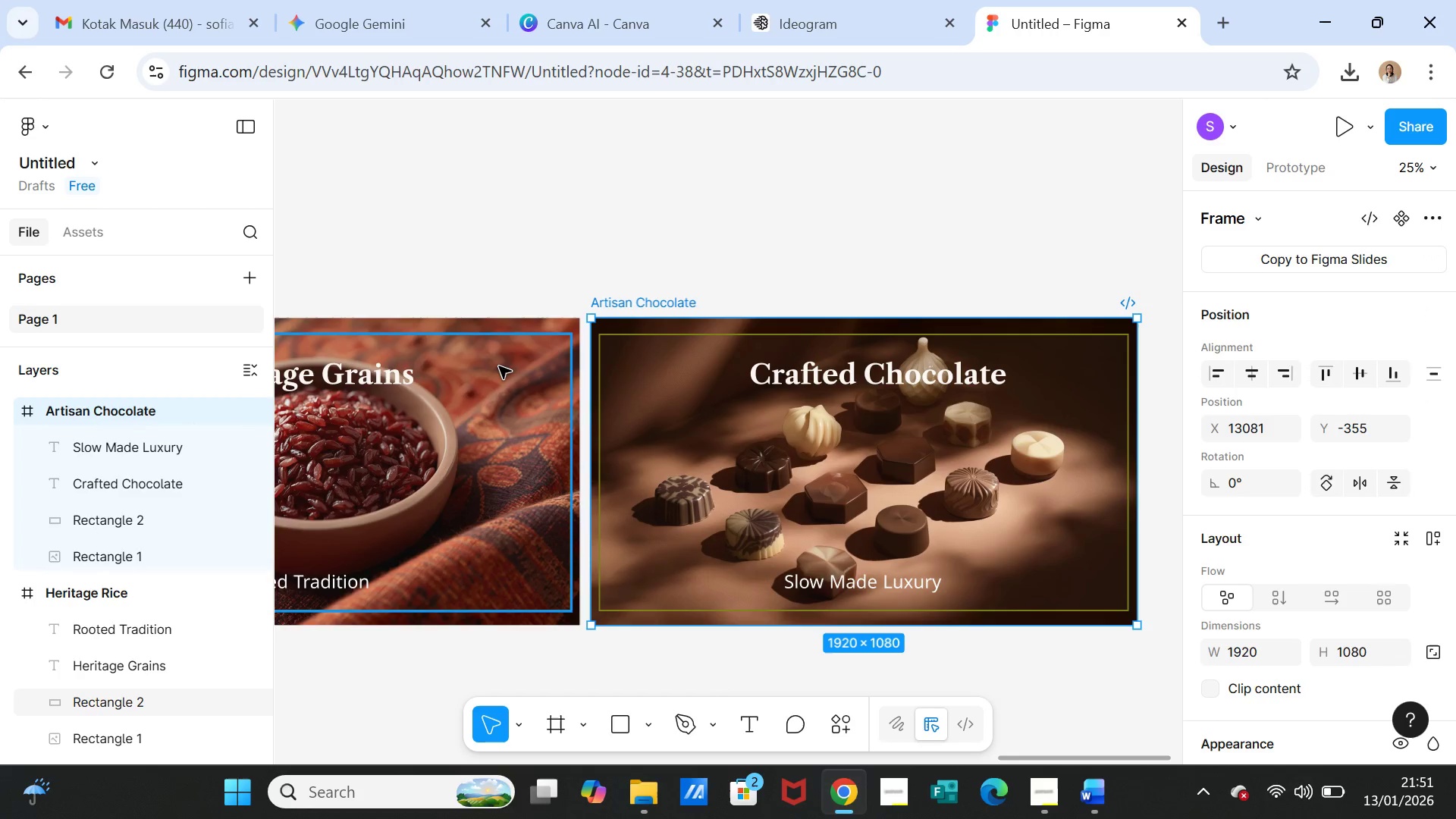 
key(Control+D)
 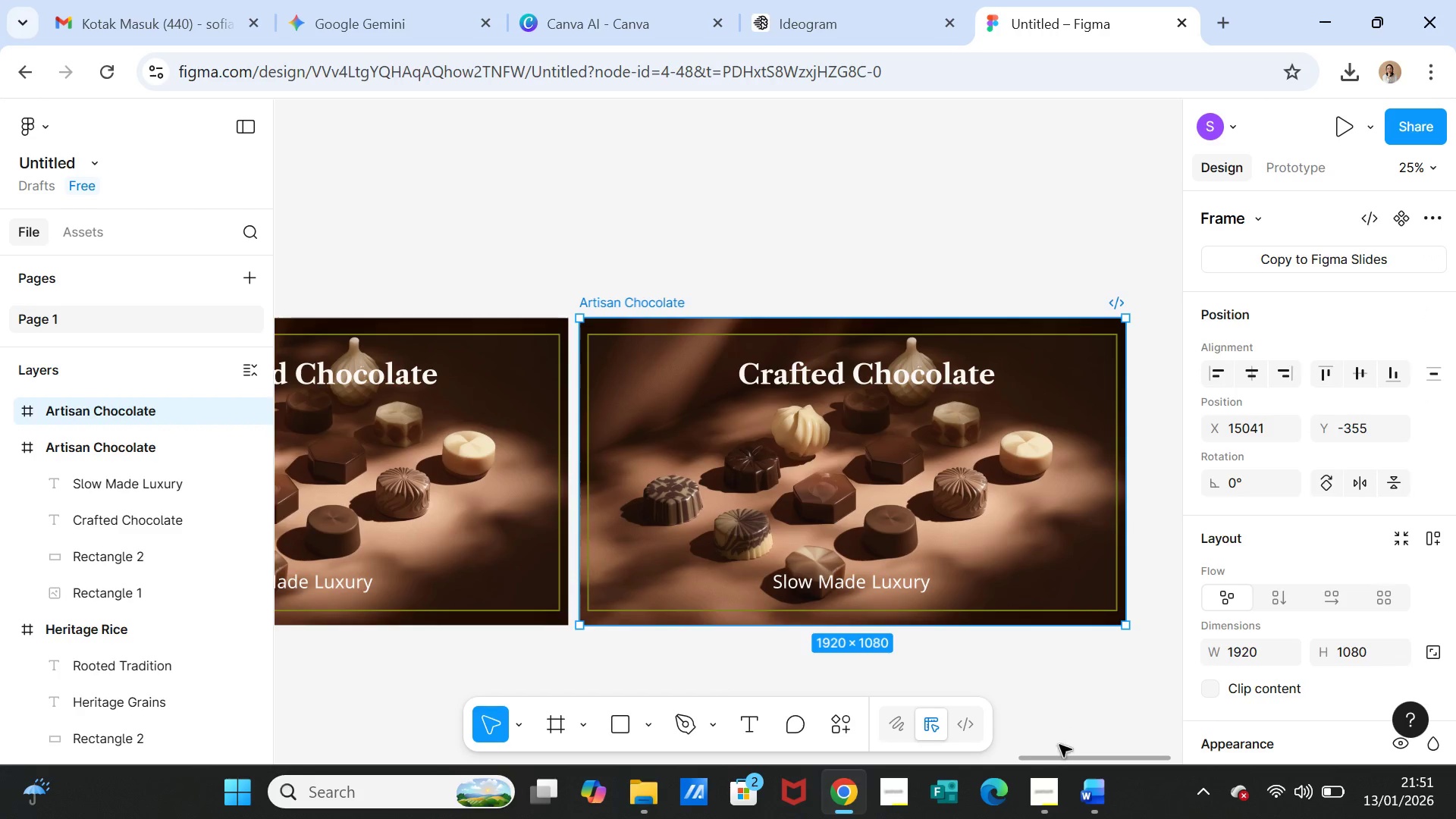 
left_click([1086, 793])
 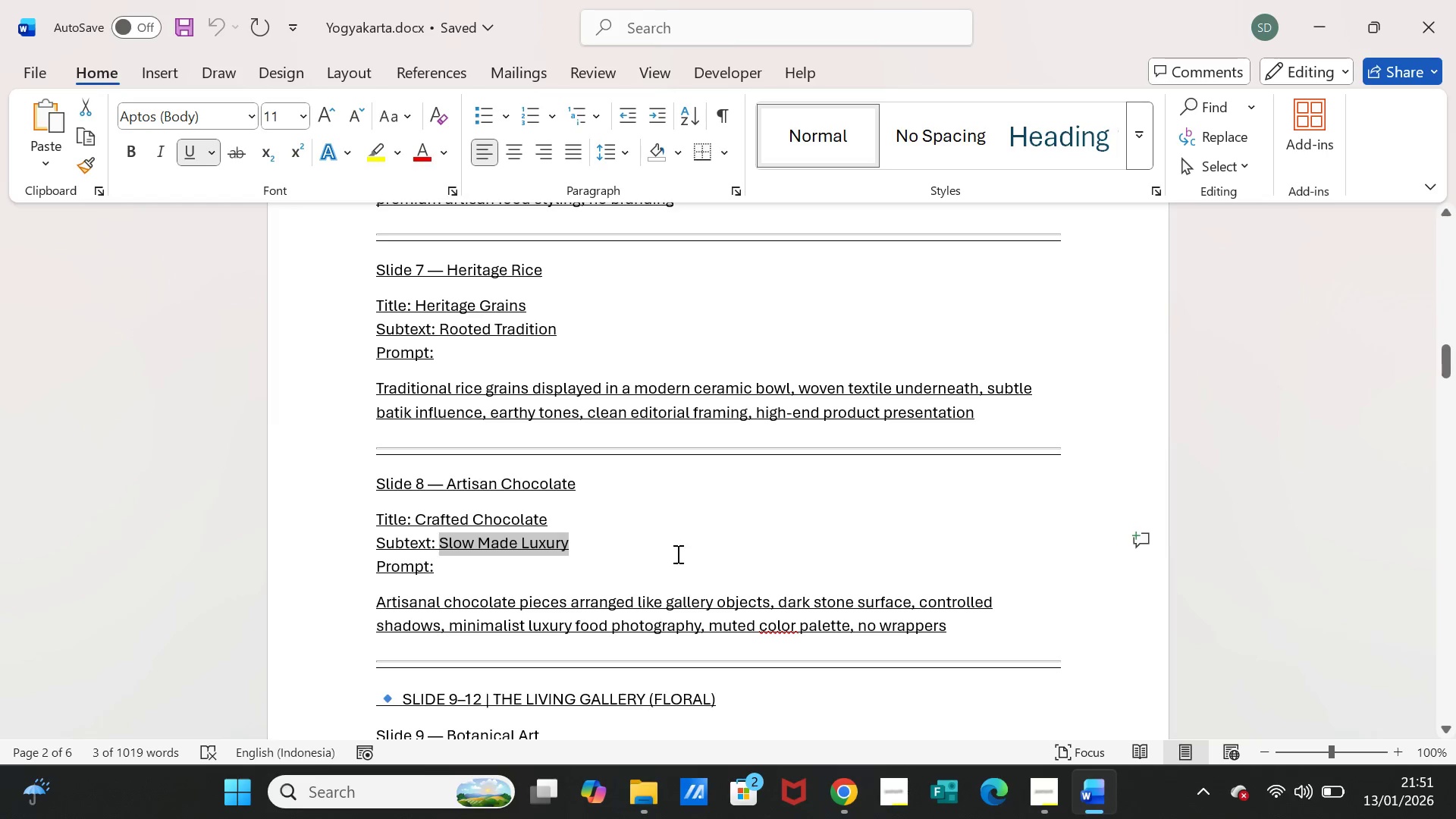 
scroll: coordinate [433, 595], scroll_direction: down, amount: 9.0
 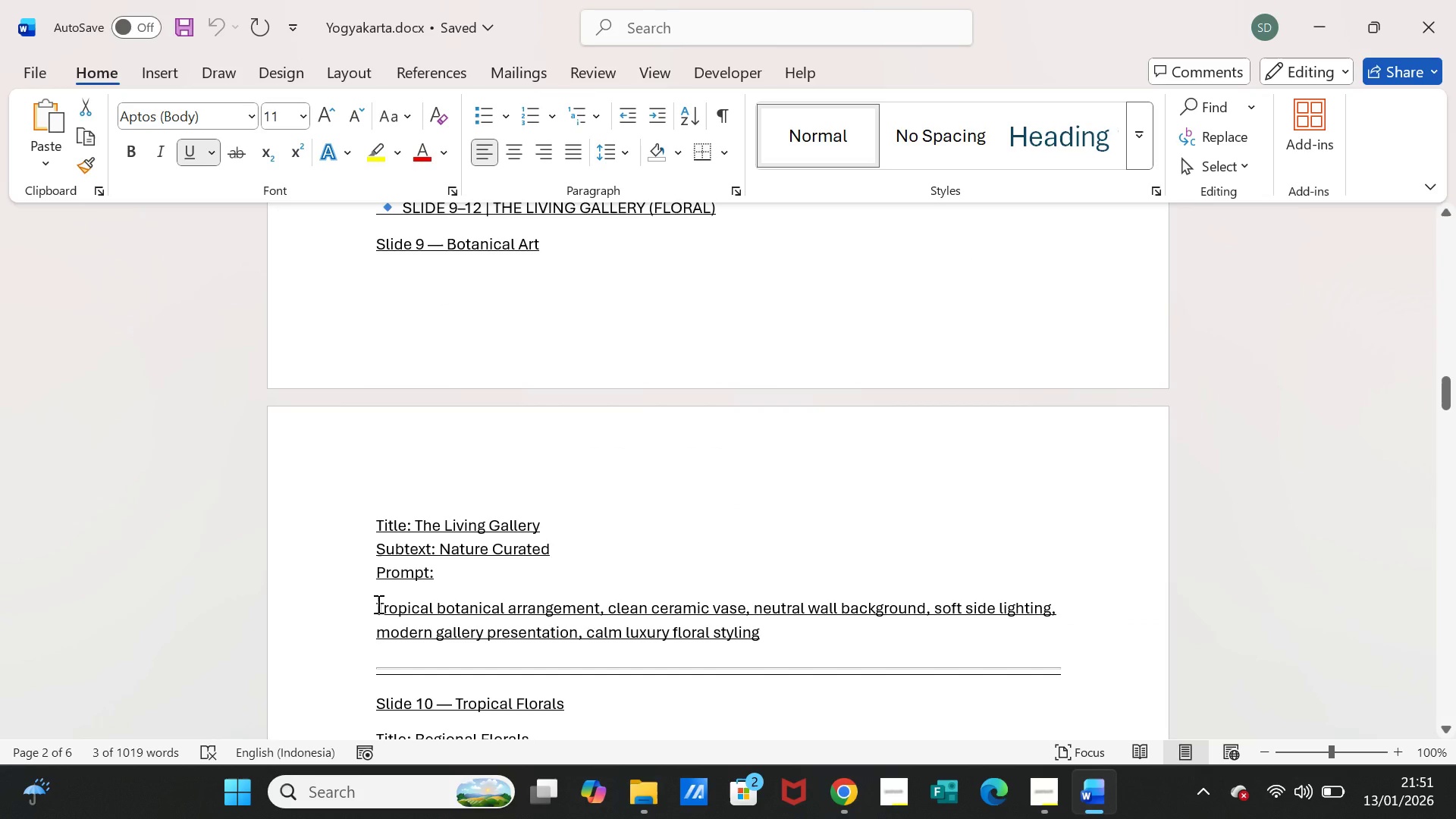 
left_click_drag(start_coordinate=[377, 604], to_coordinate=[724, 635])
 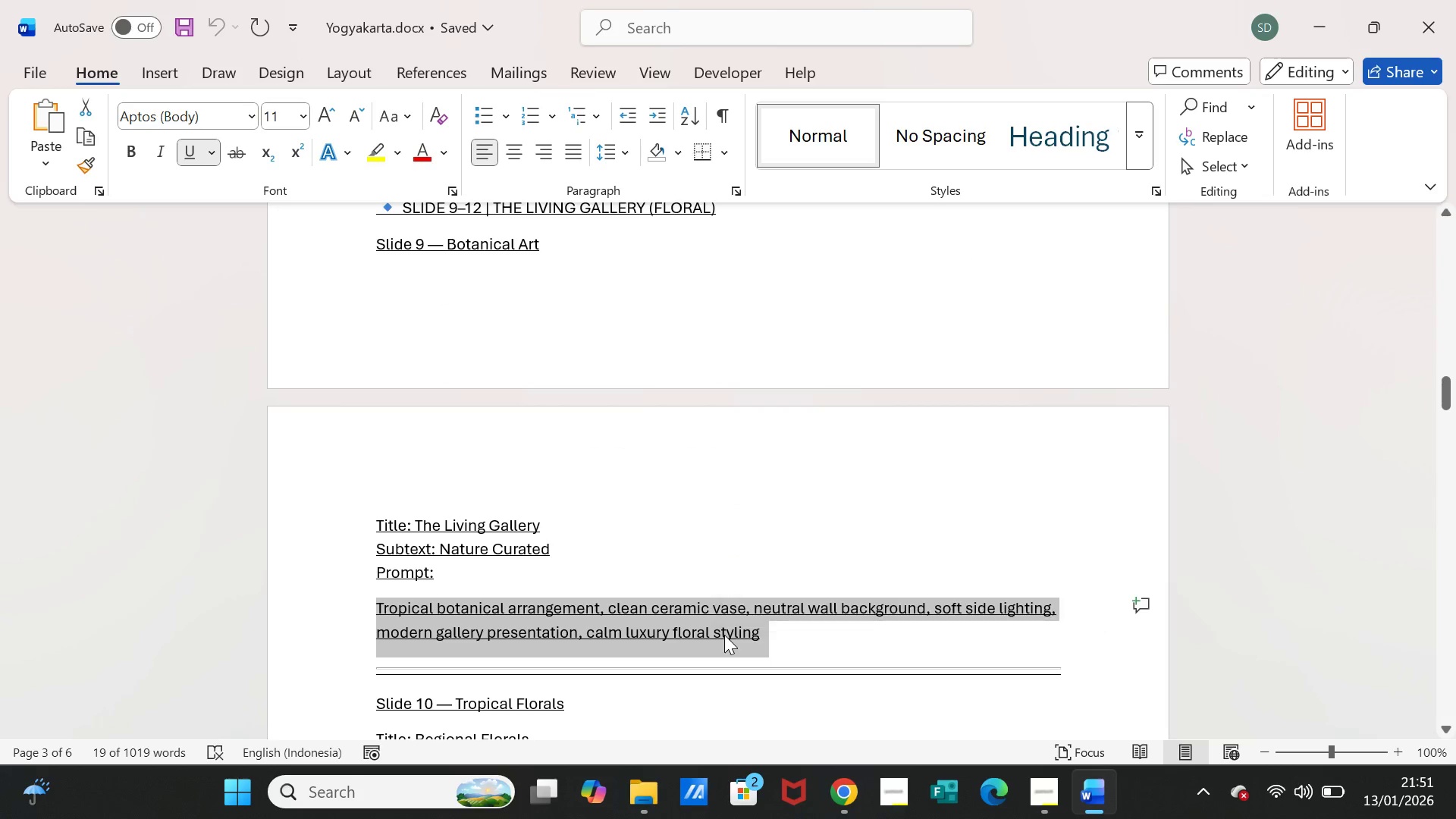 
key(Control+C)
 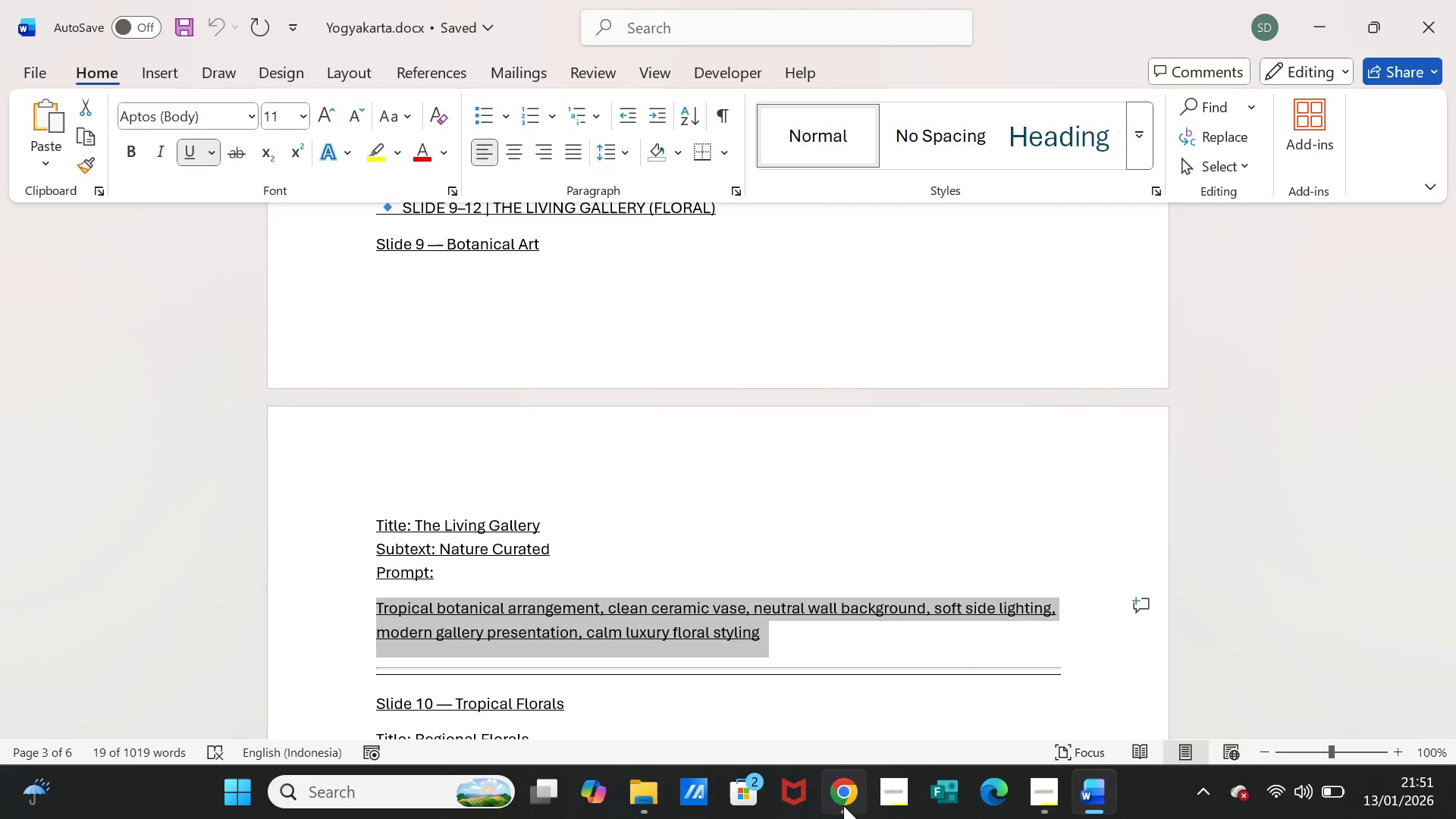 
left_click([843, 805])
 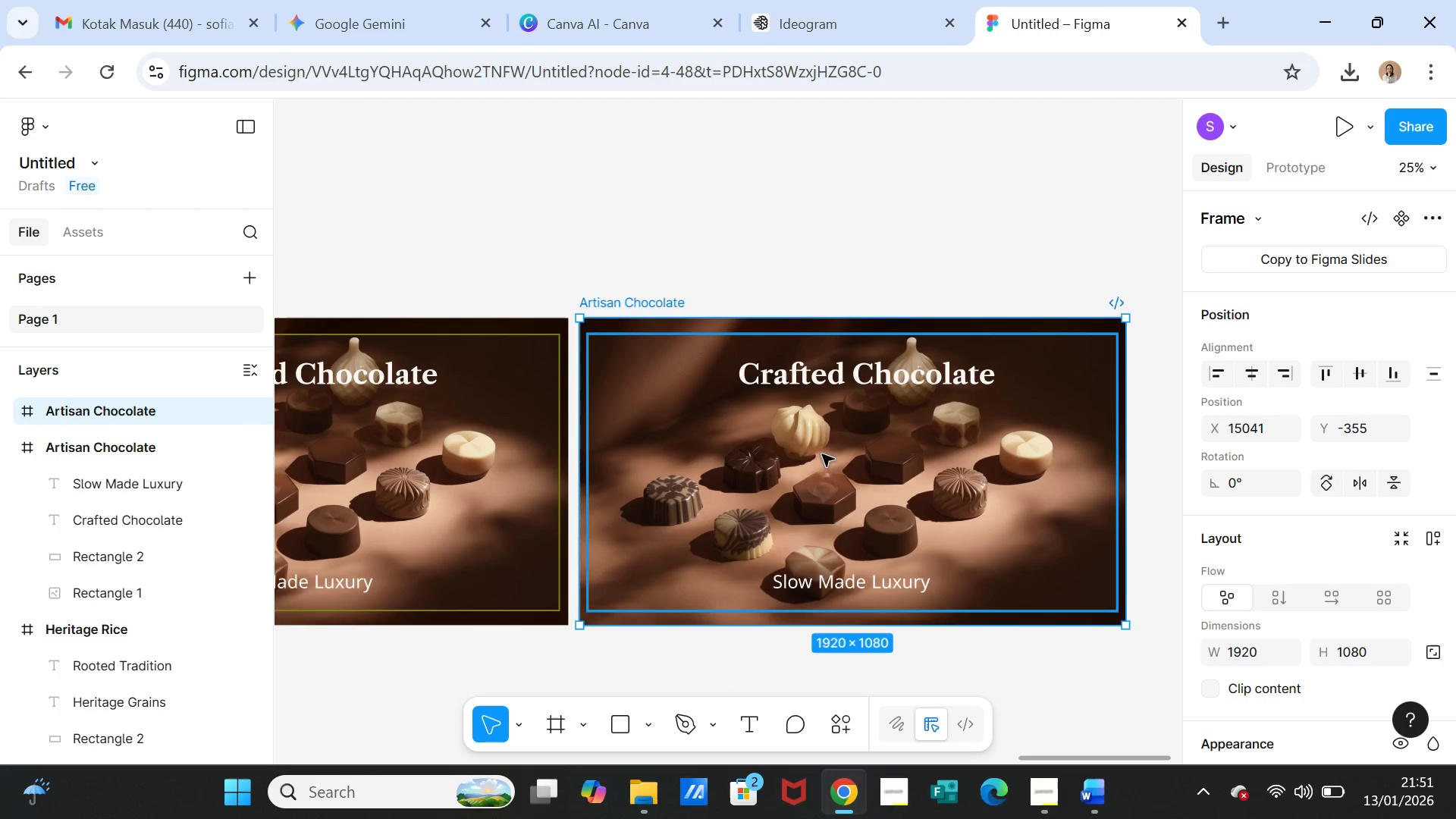 
mouse_move([756, 22])
 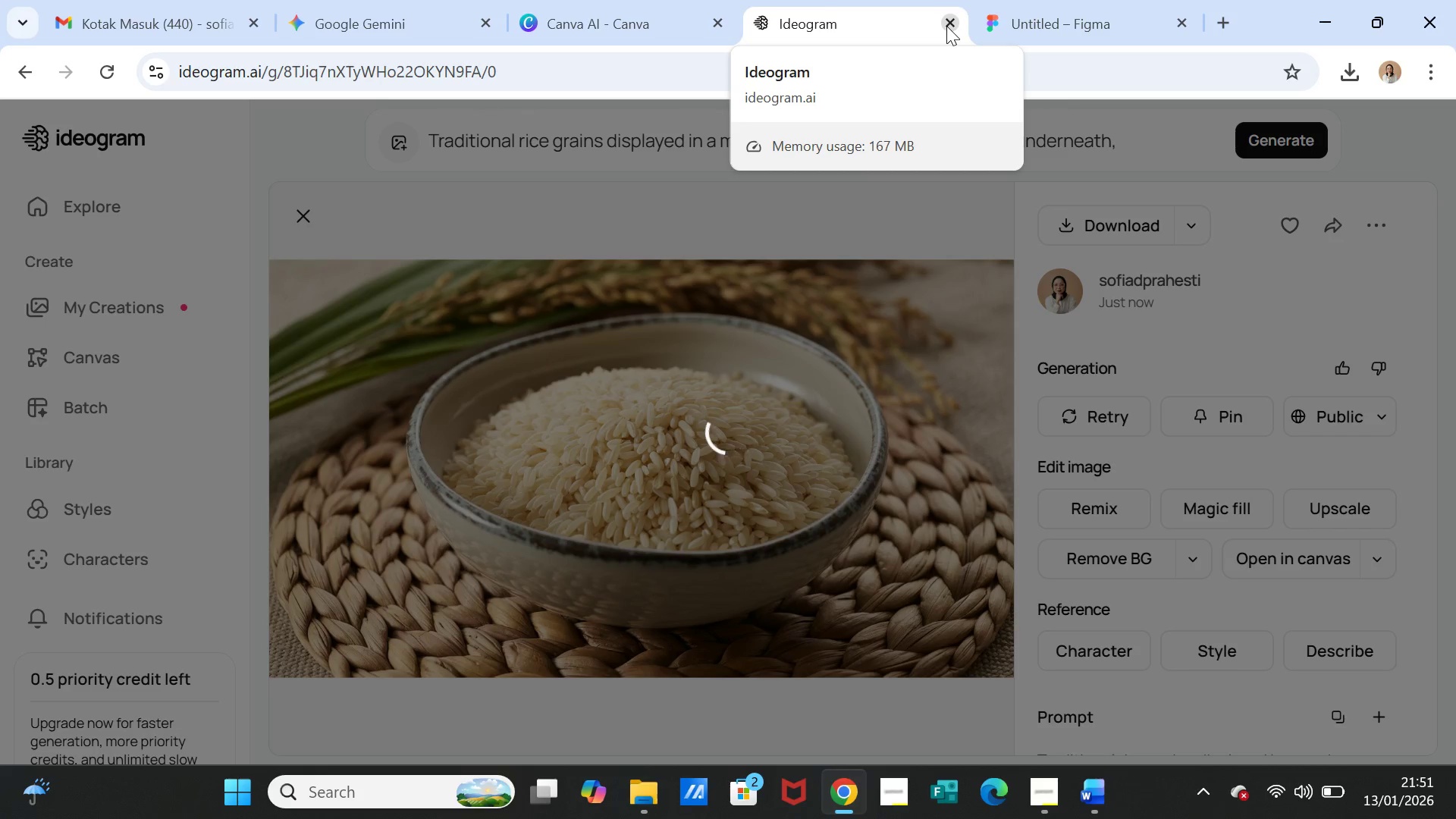 
wait(5.49)
 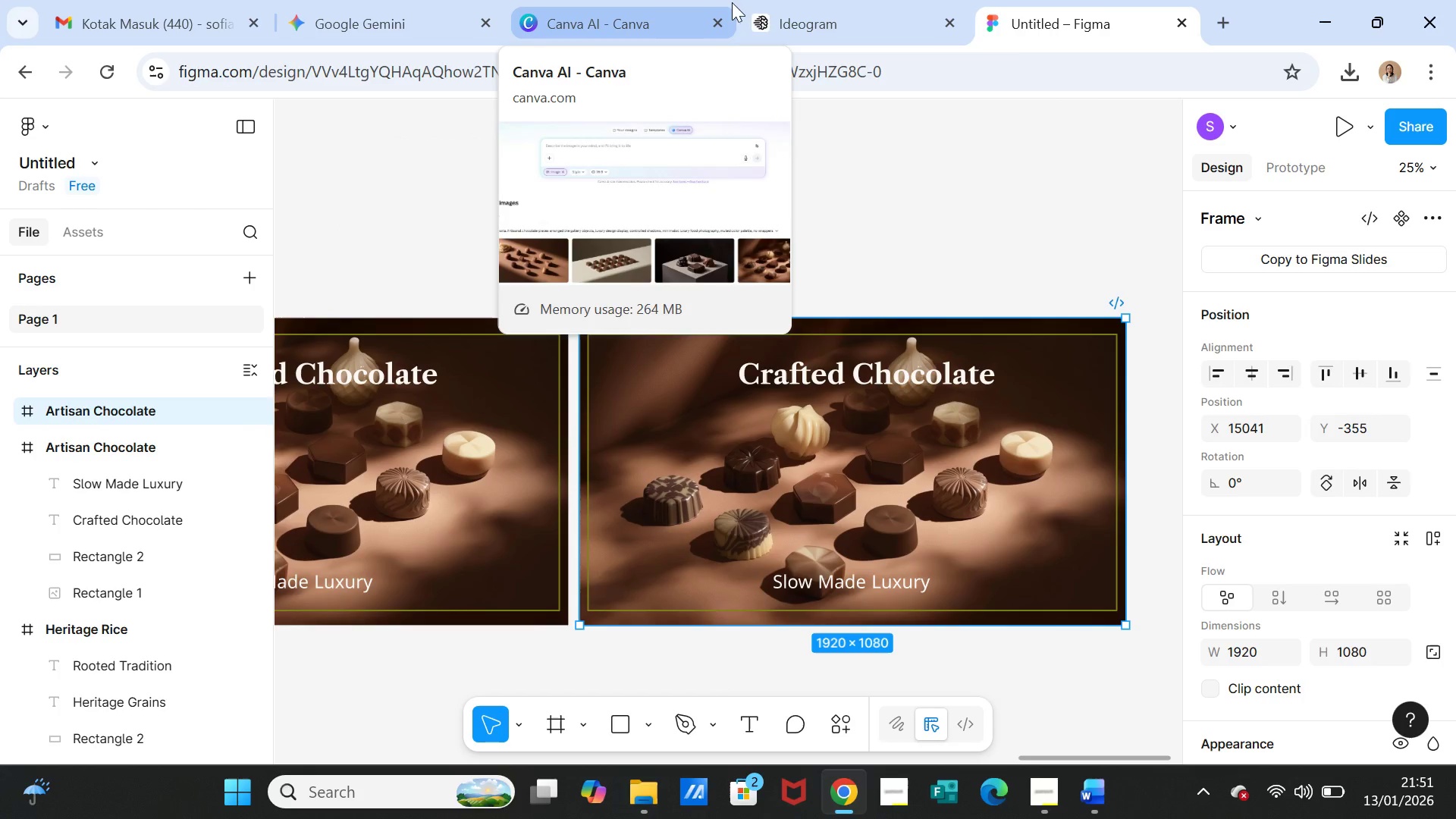 
left_click([98, 62])
 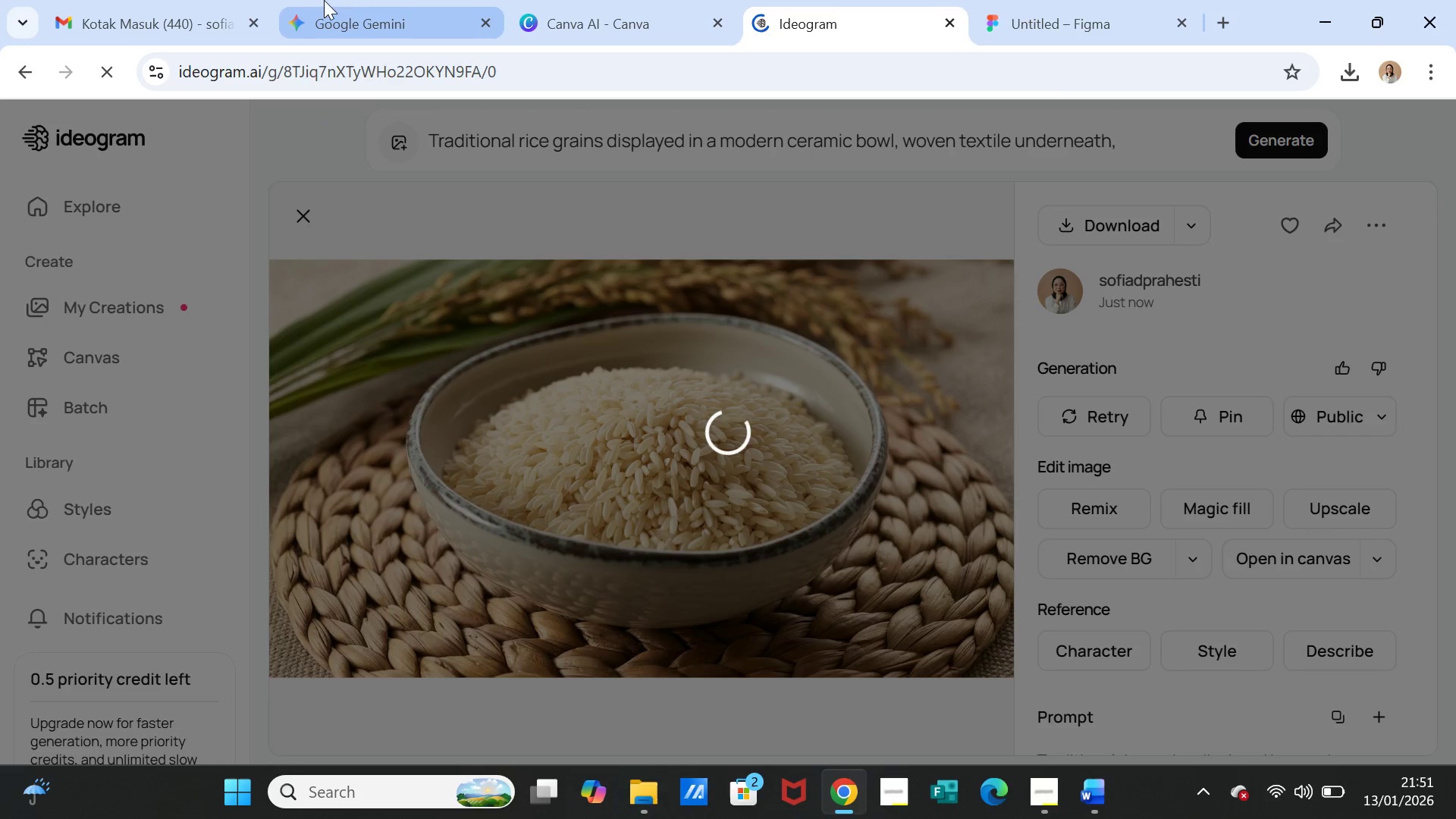 
mouse_move([366, 0])
 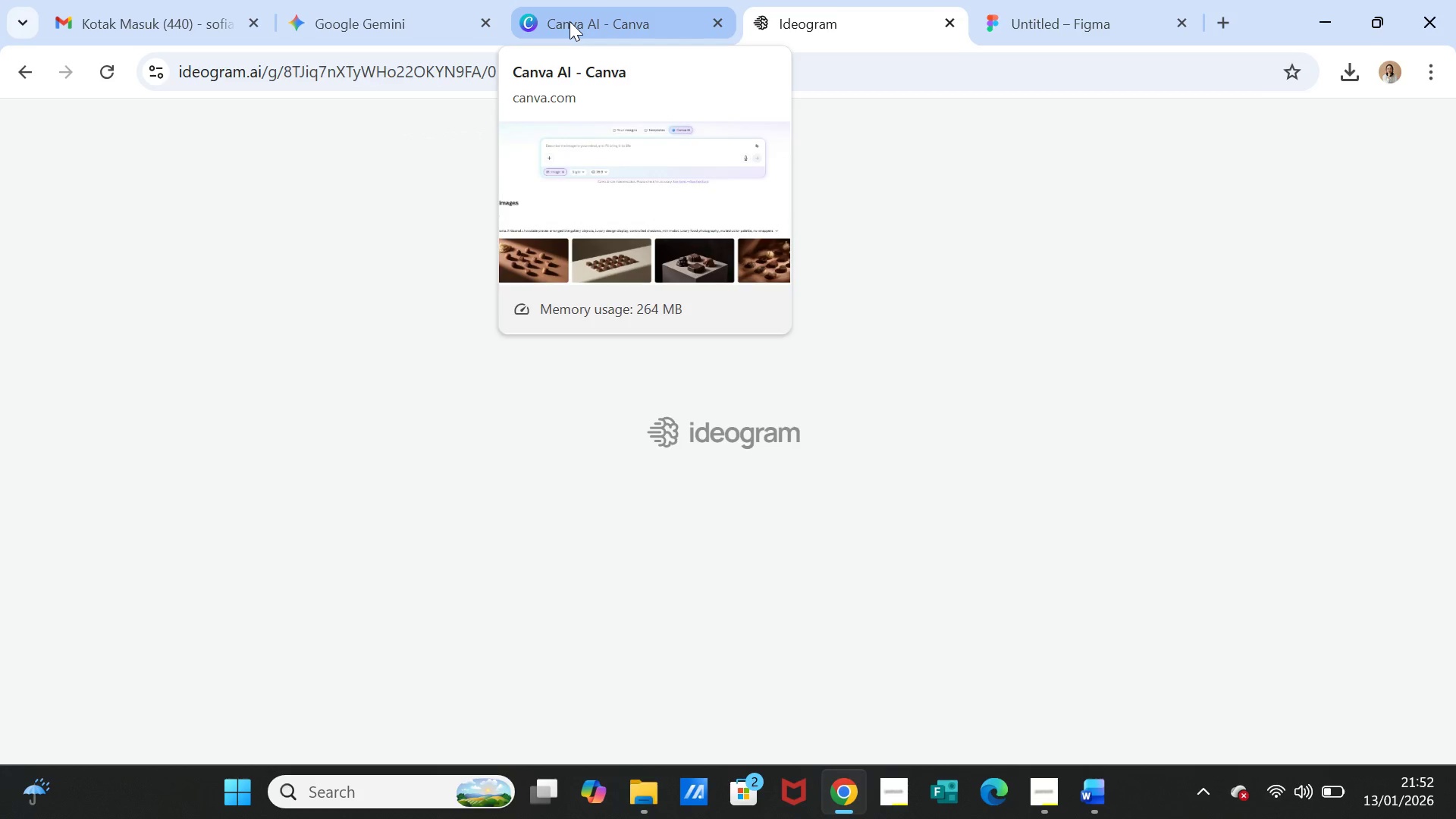 
left_click([570, 21])
 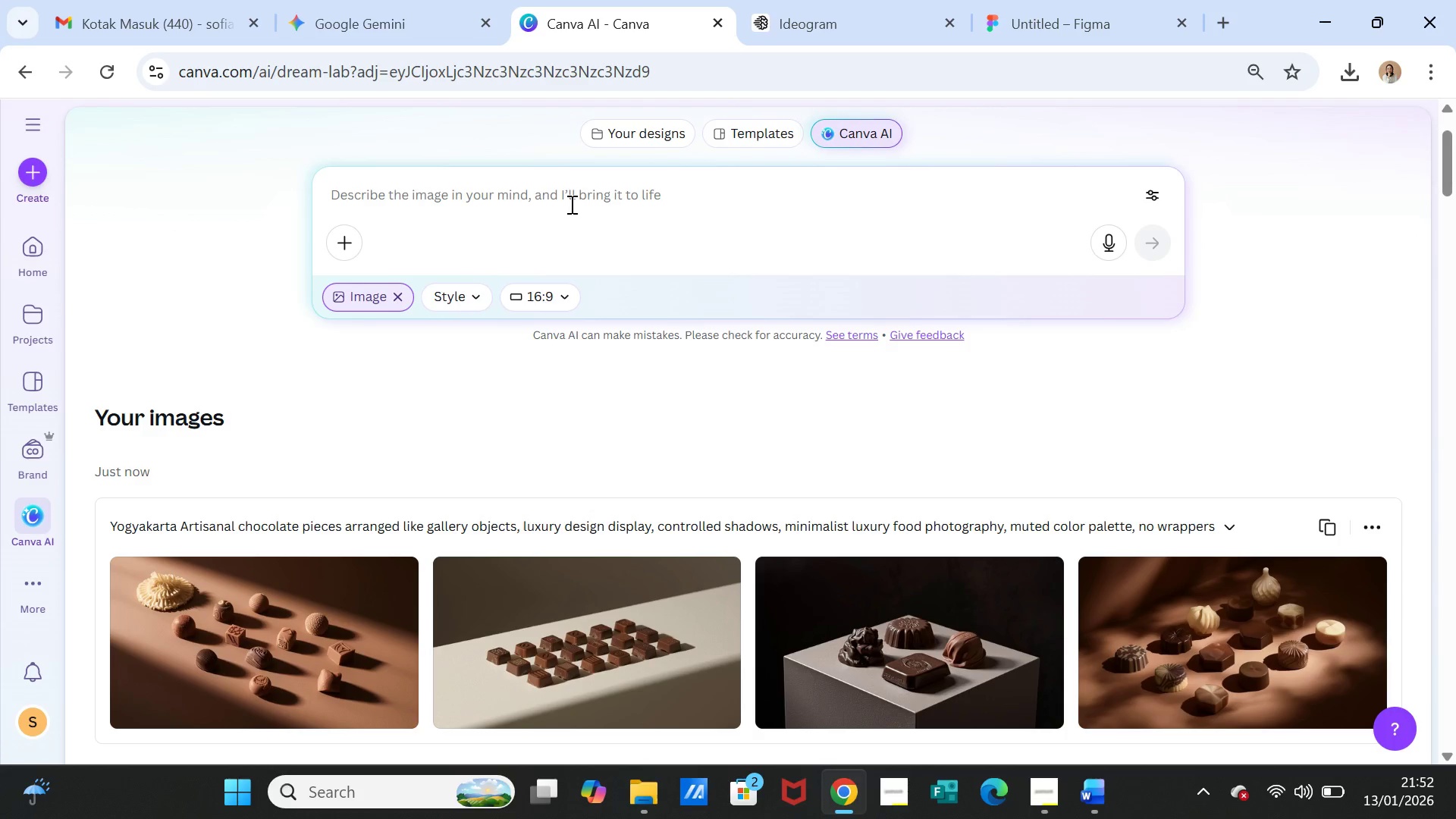 
left_click([570, 199])
 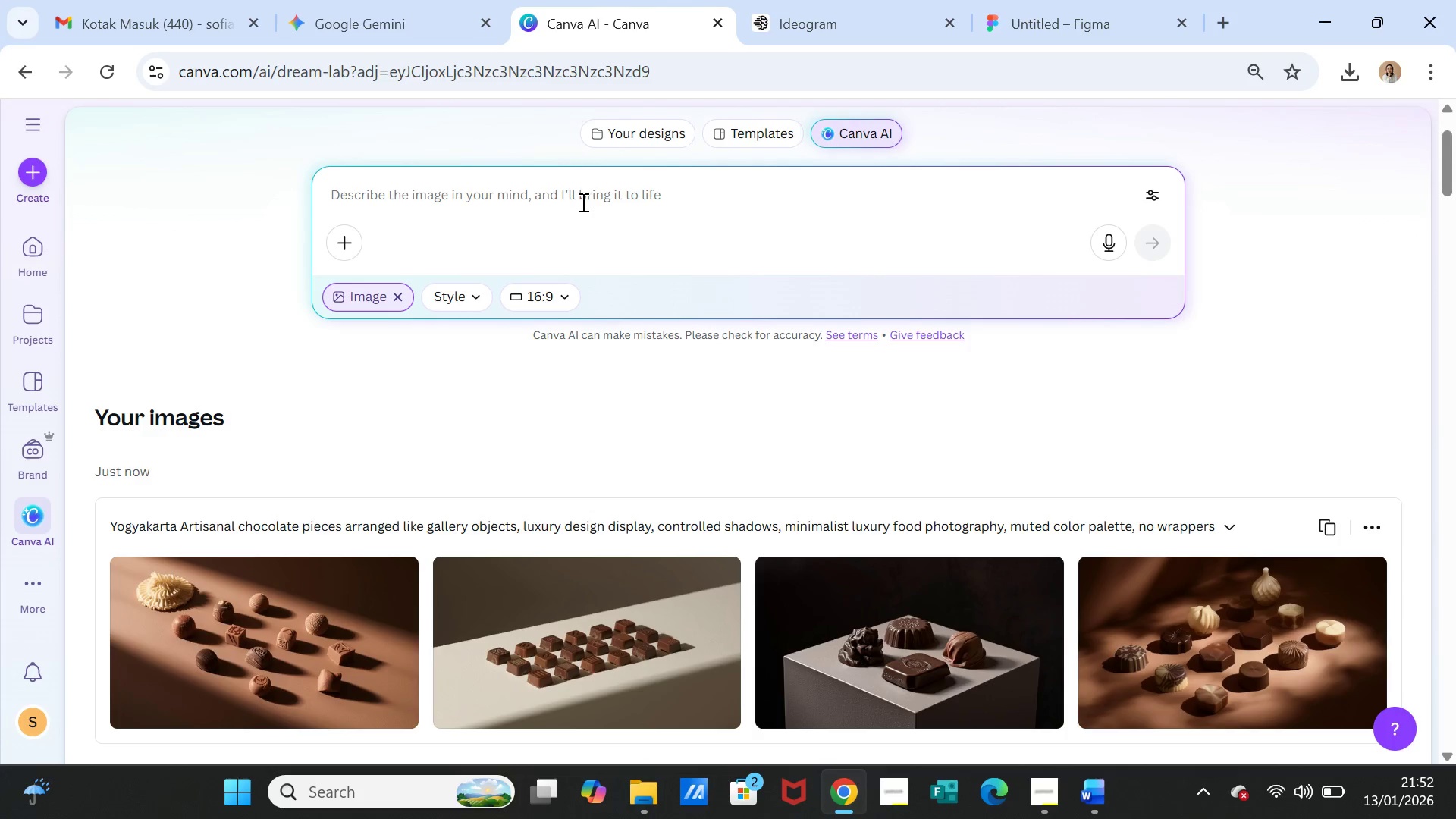 
key(Control+ControlLeft)
 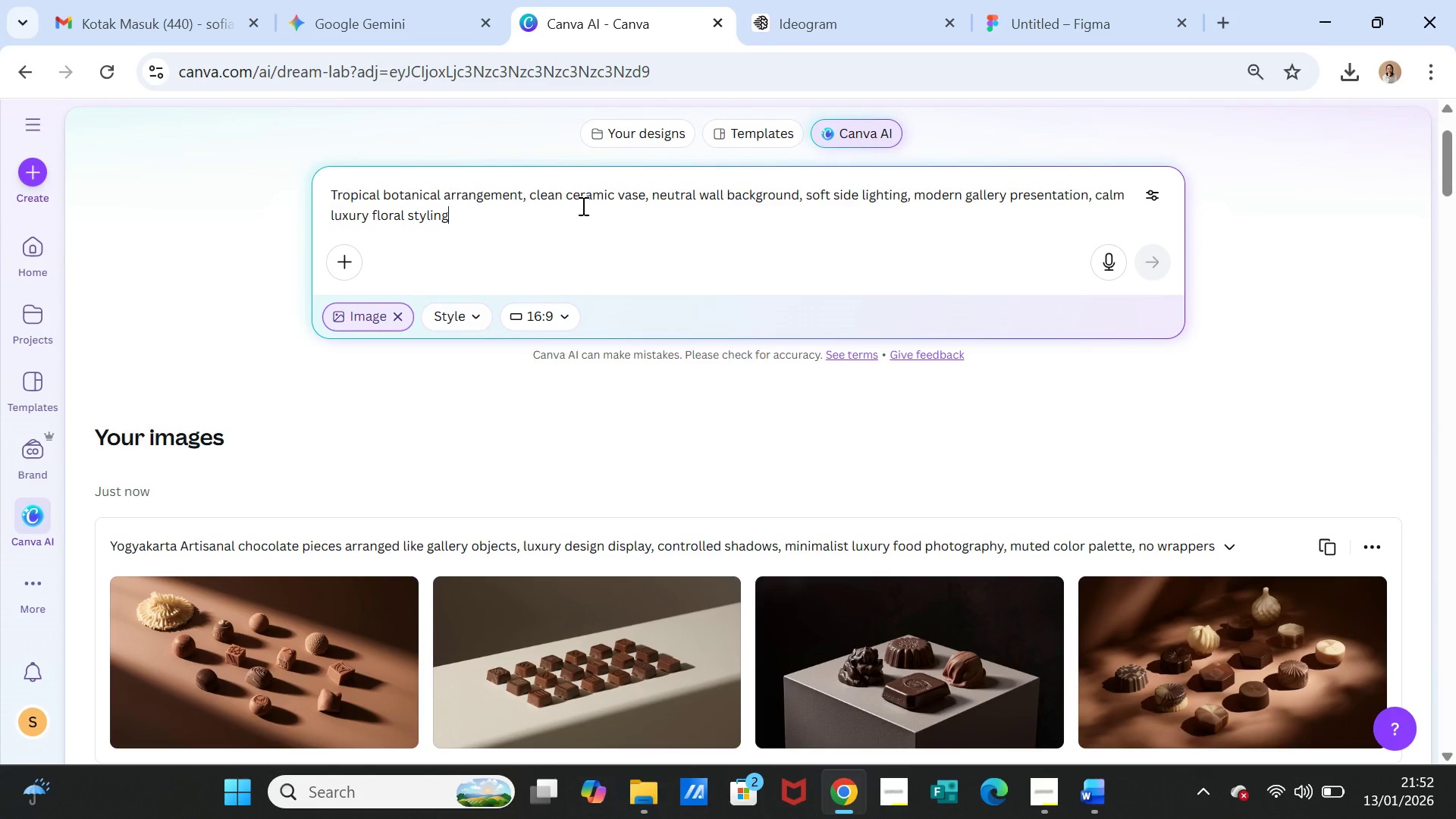 
key(Control+V)
 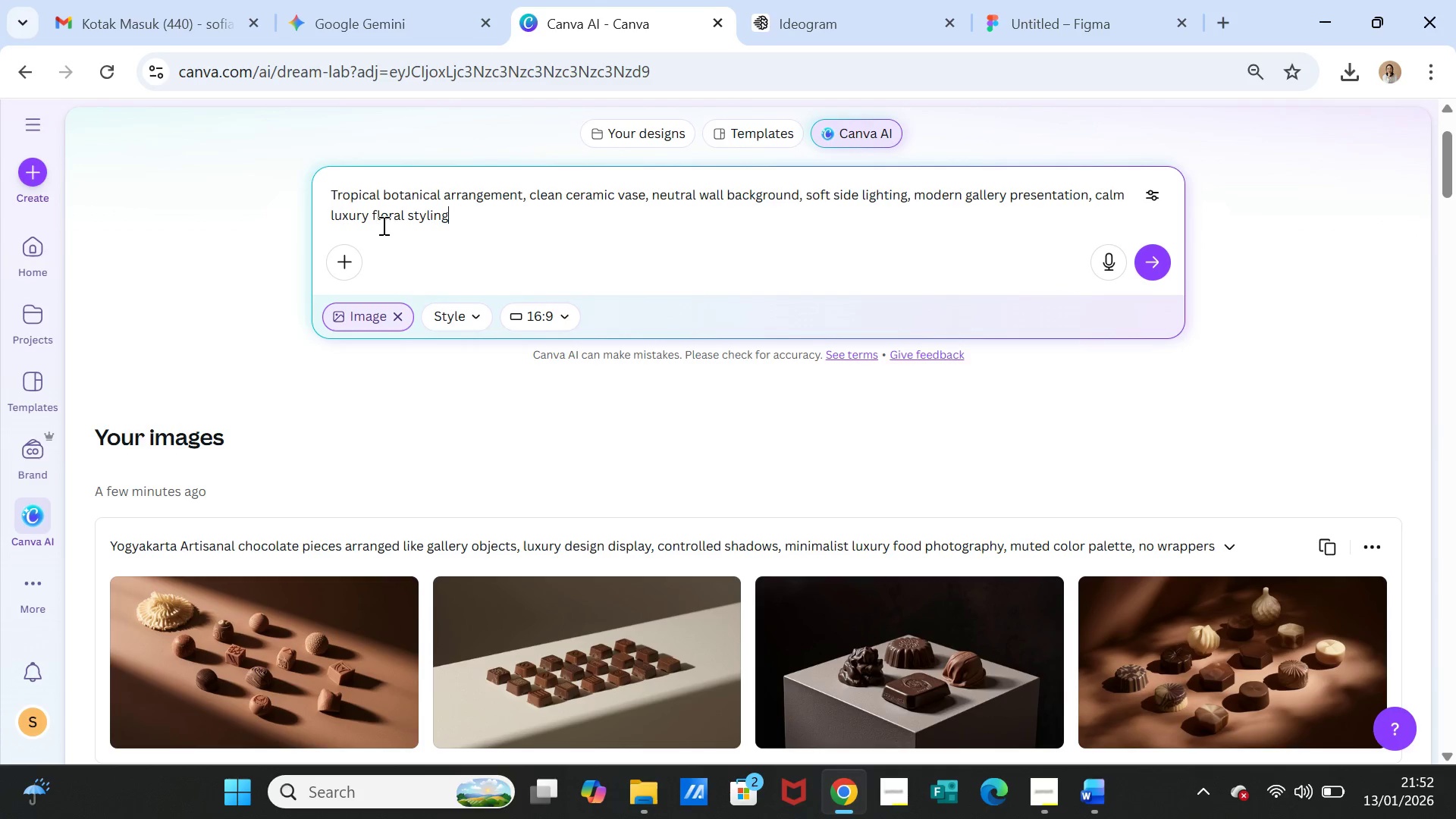 
left_click([330, 199])
 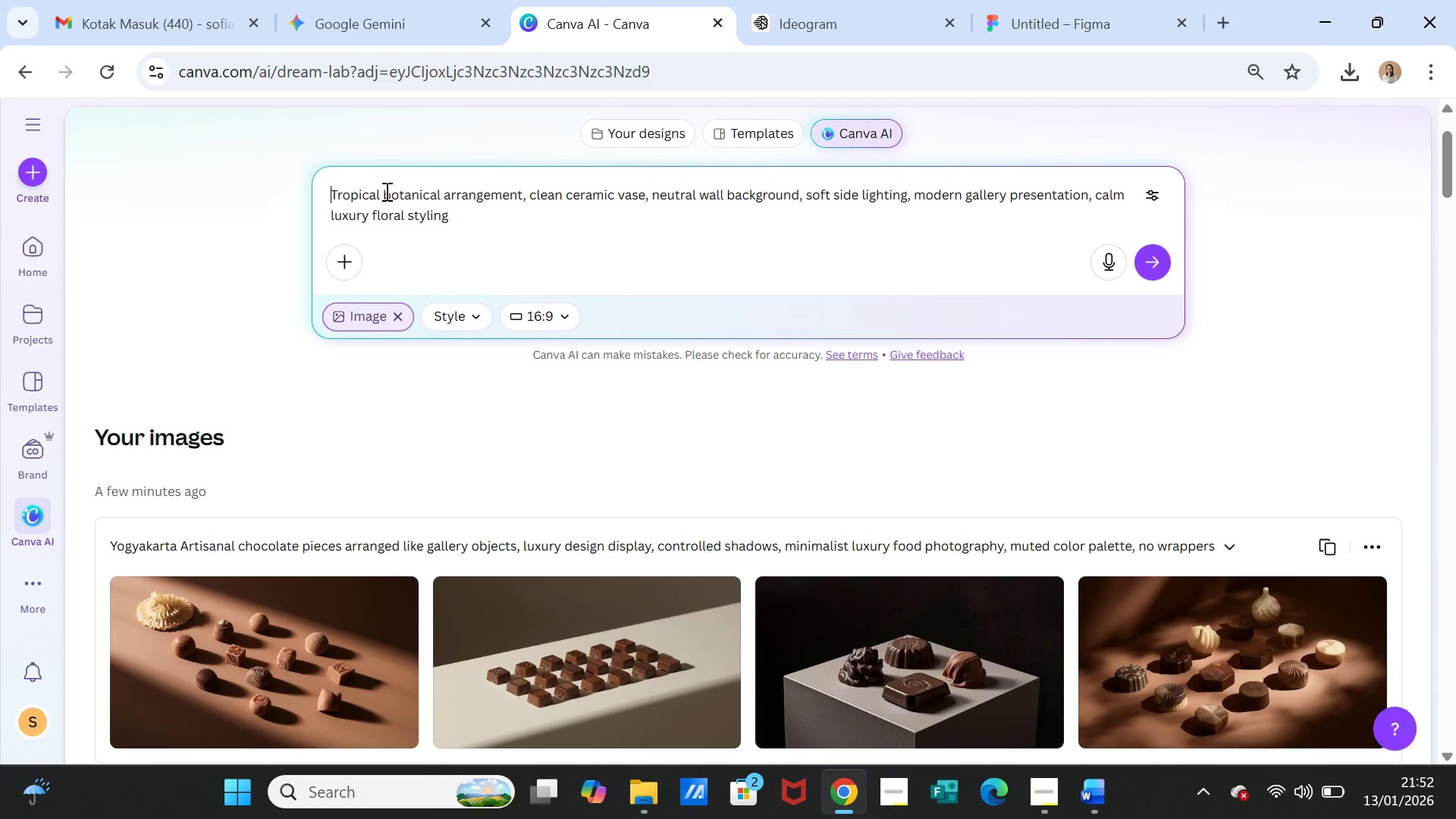 
type(Yio)
key(Backspace)
key(Backspace)
type(ogyaja)
key(Backspace)
key(Backspace)
key(Backspace)
type(akarta )
 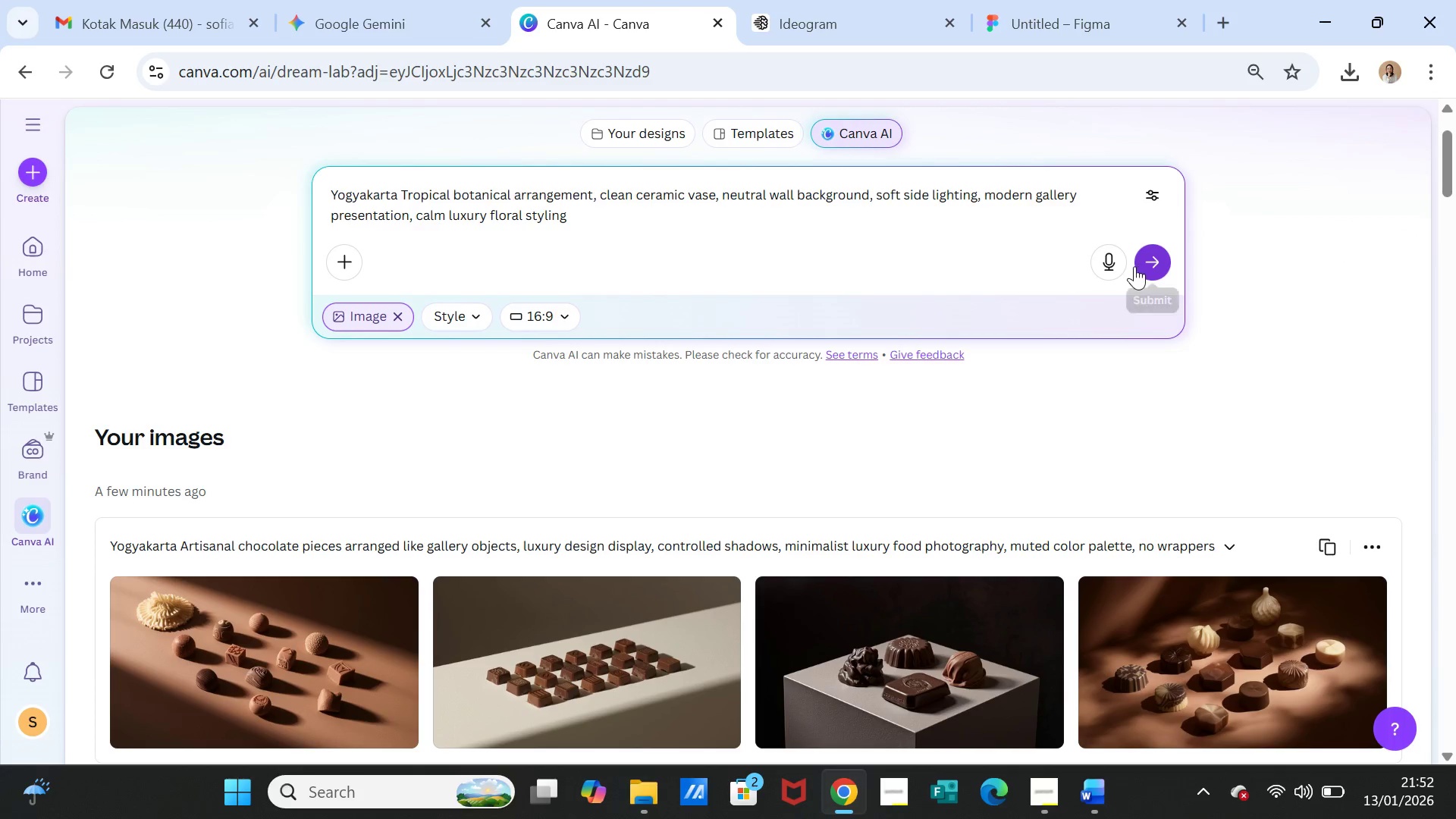 
left_click([1143, 264])
 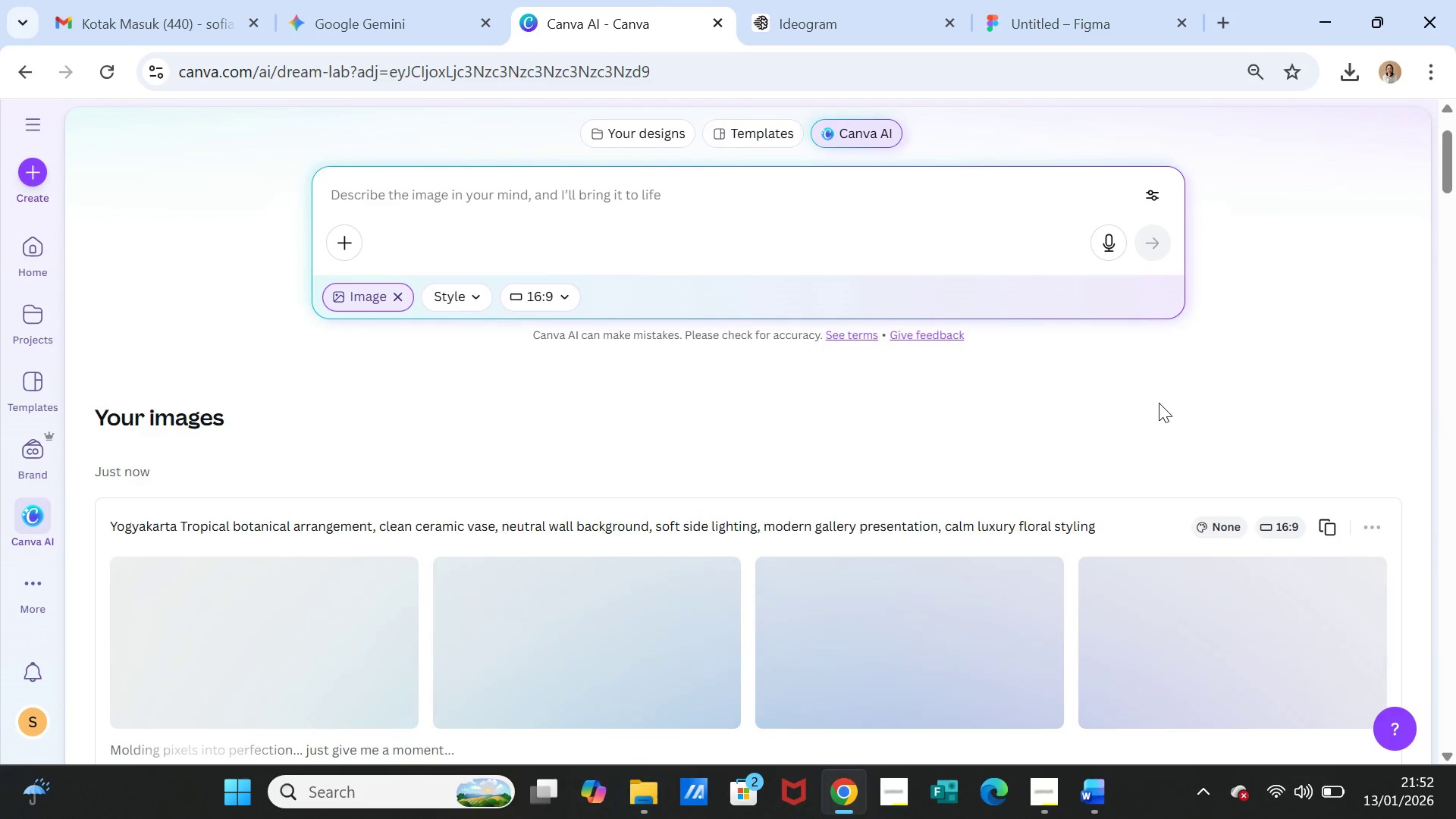 
wait(6.89)
 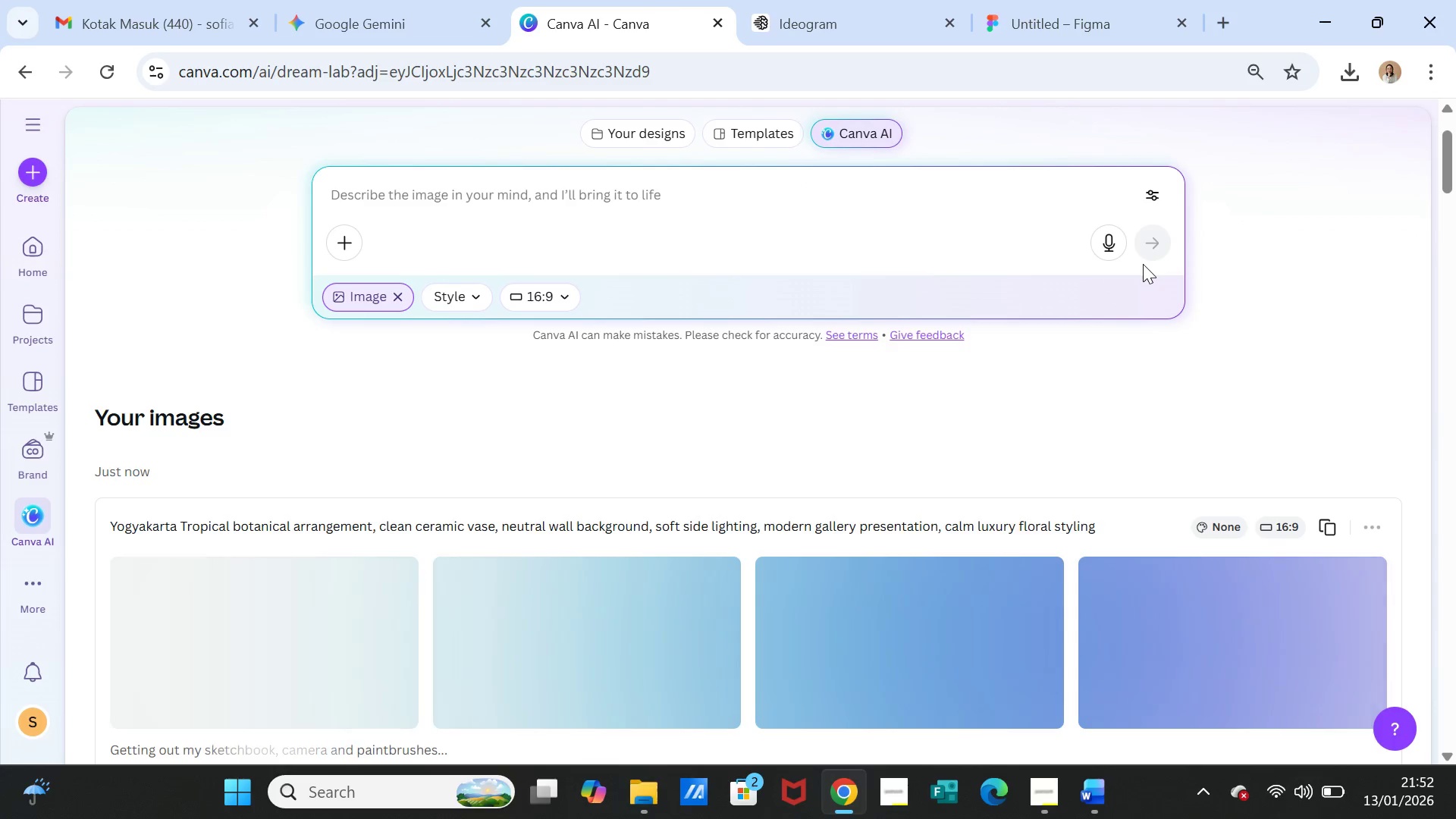 
scroll: coordinate [1159, 403], scroll_direction: down, amount: 1.0
 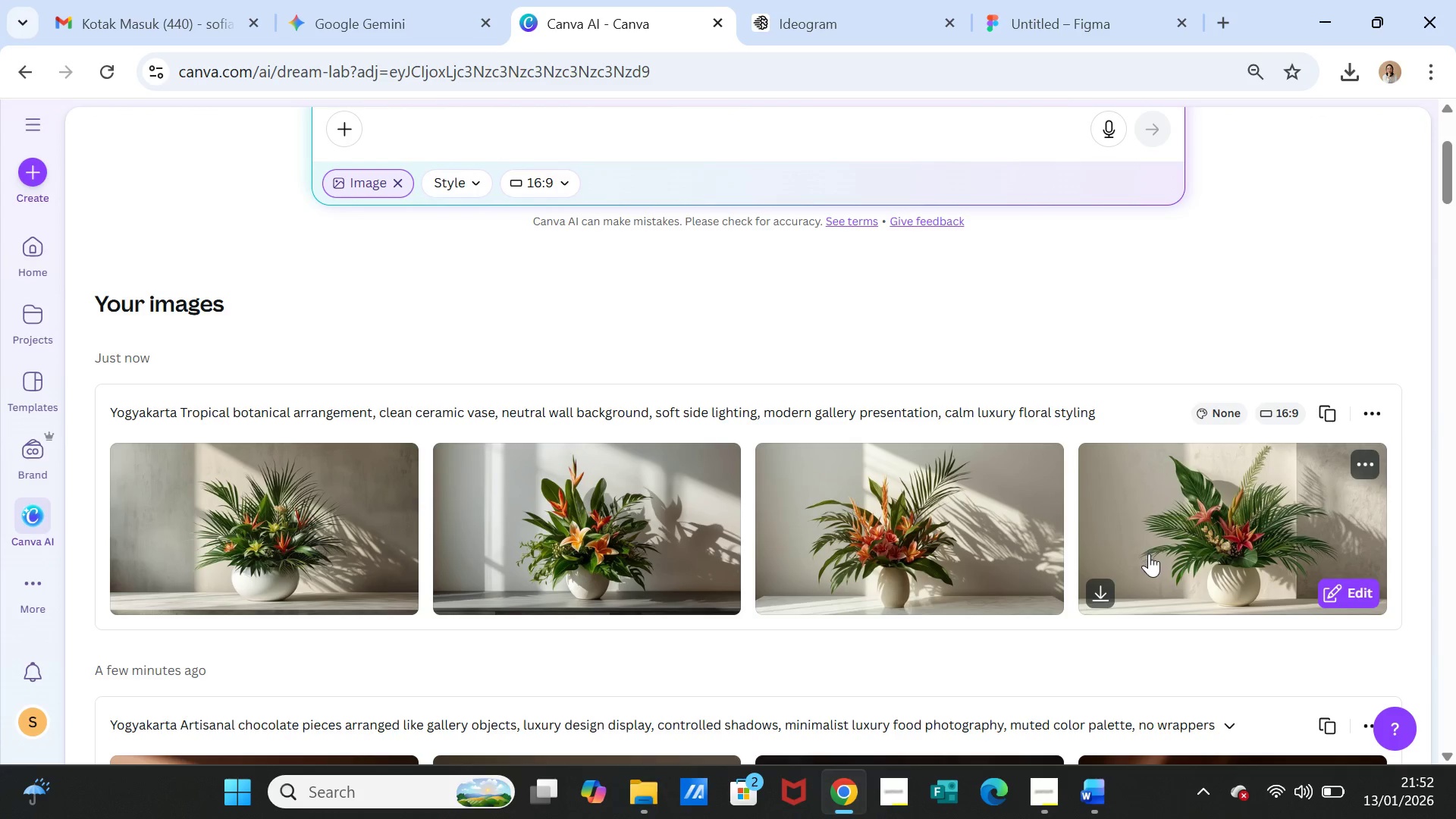 
wait(21.16)
 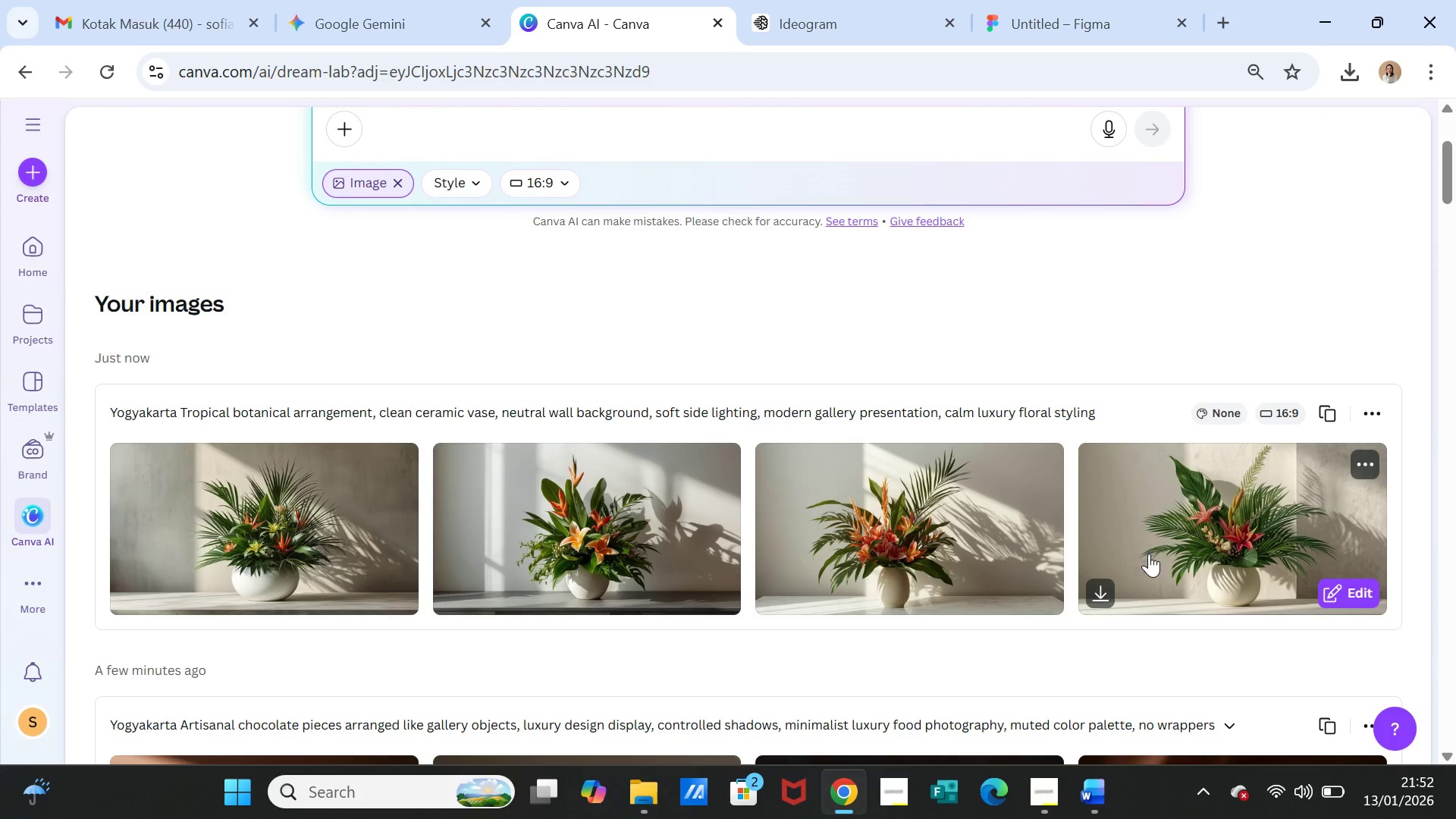 
mouse_move([993, 17])
 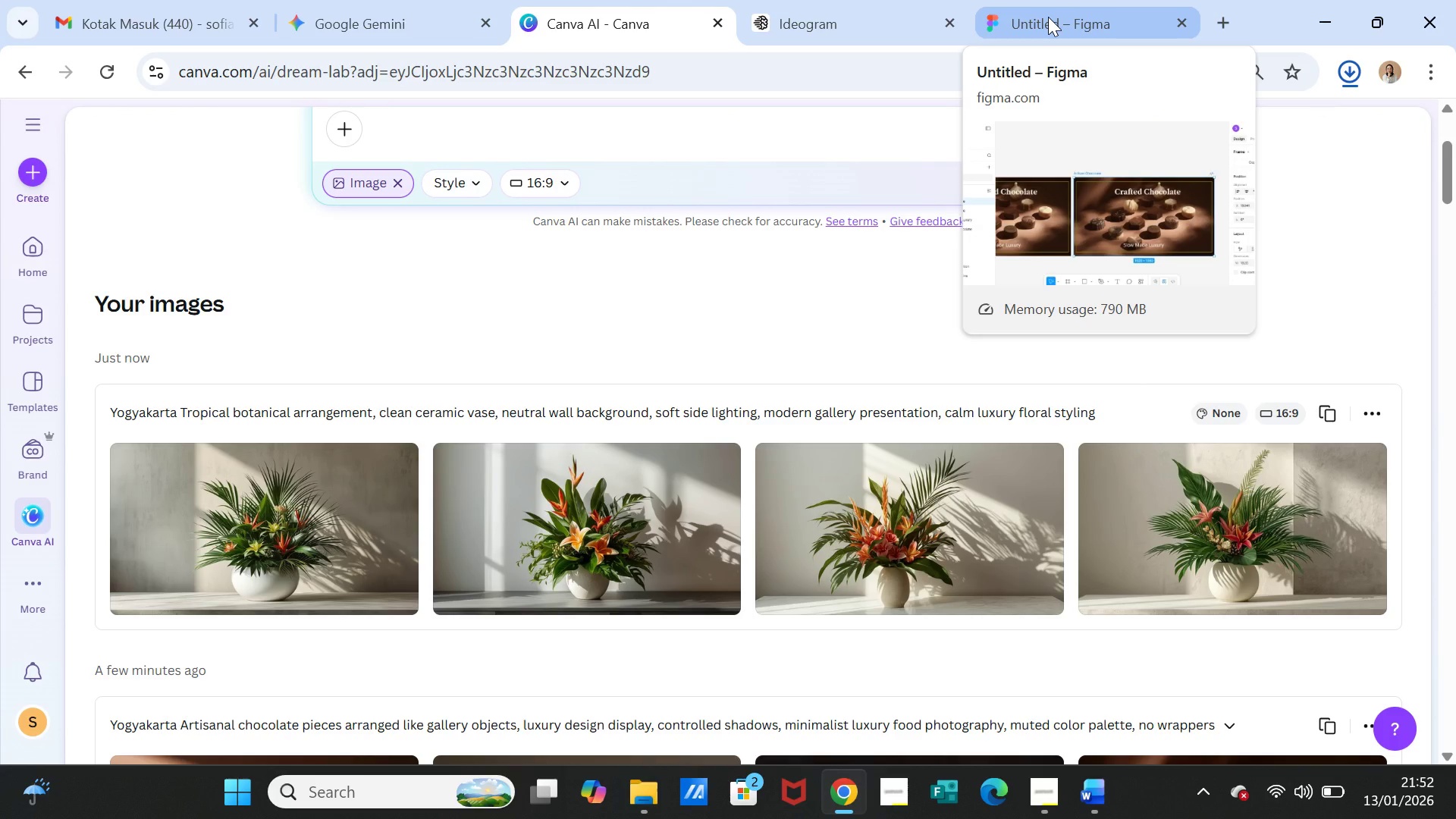 
left_click([1048, 17])
 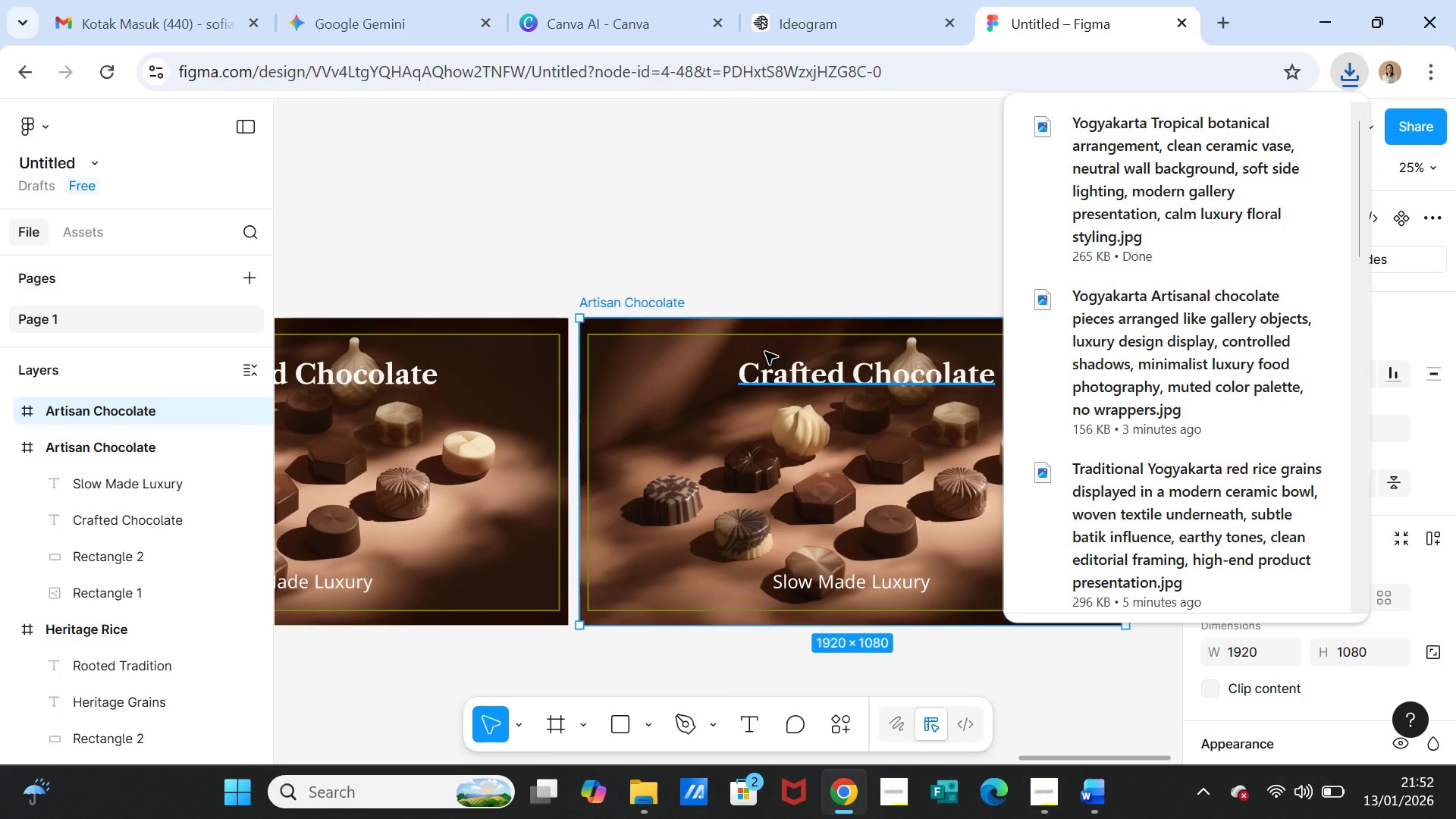 
left_click([770, 329])
 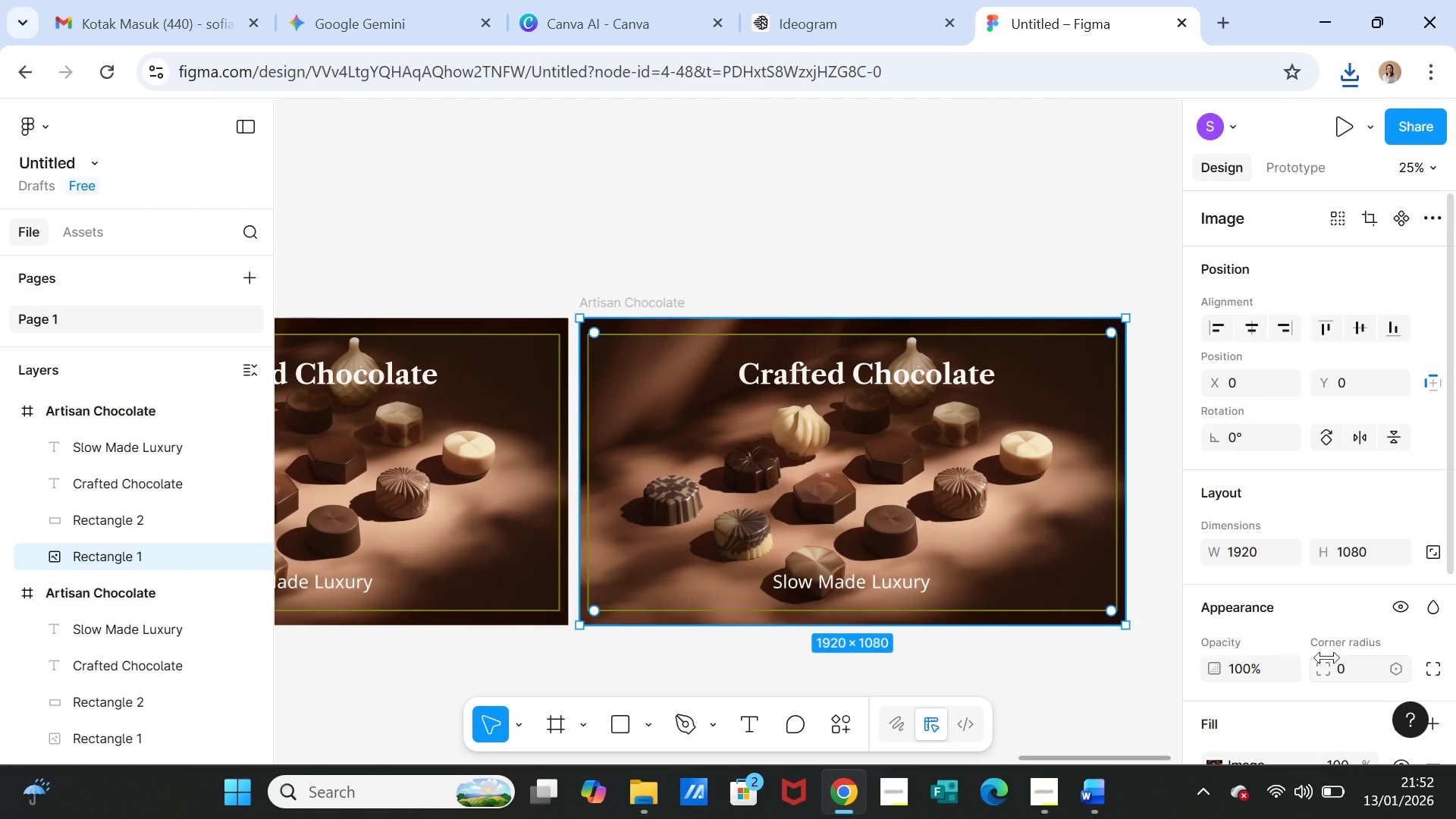 
scroll: coordinate [1273, 646], scroll_direction: down, amount: 2.0
 